 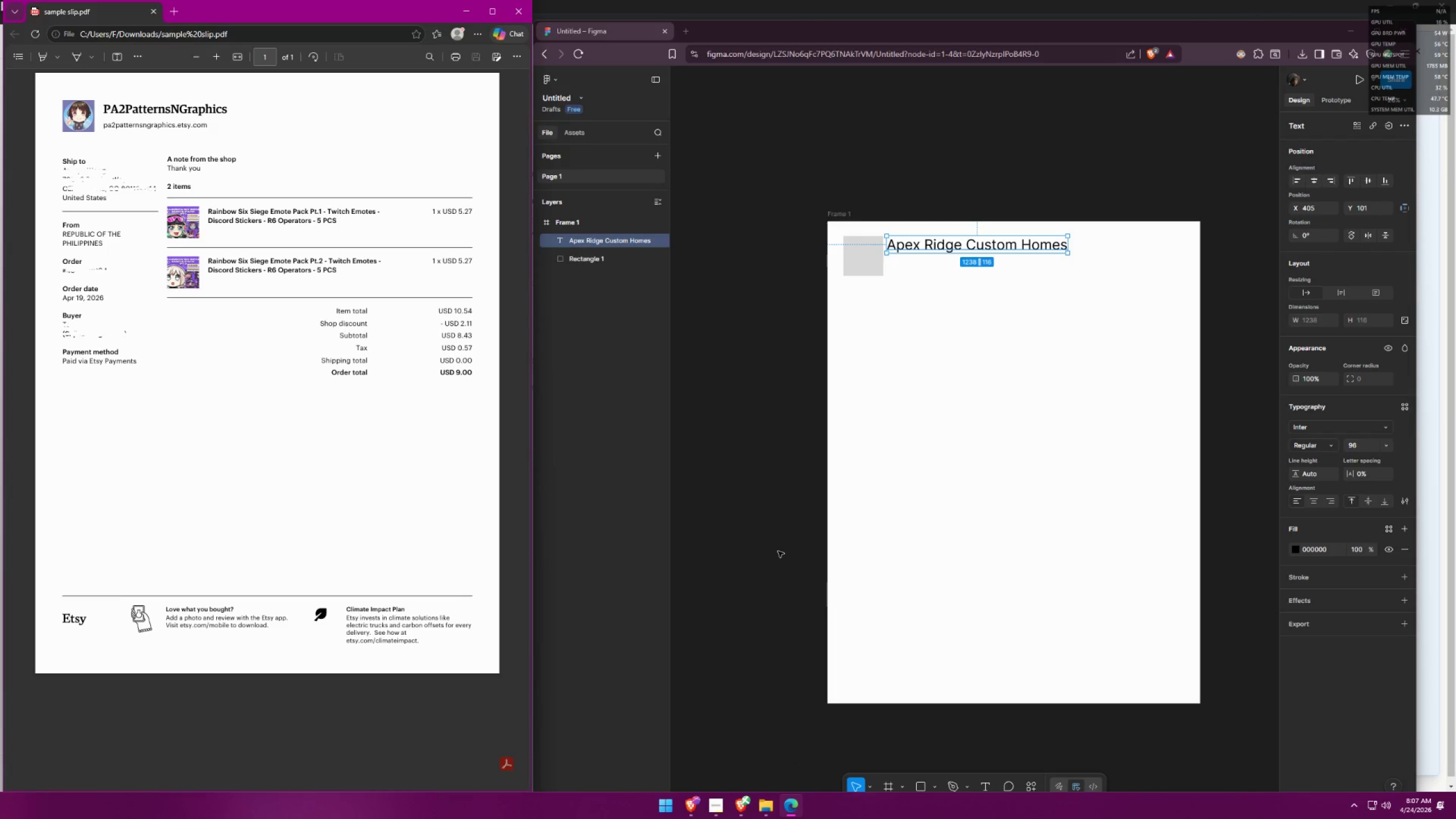 
left_click_drag(start_coordinate=[993, 253], to_coordinate=[1003, 253])
 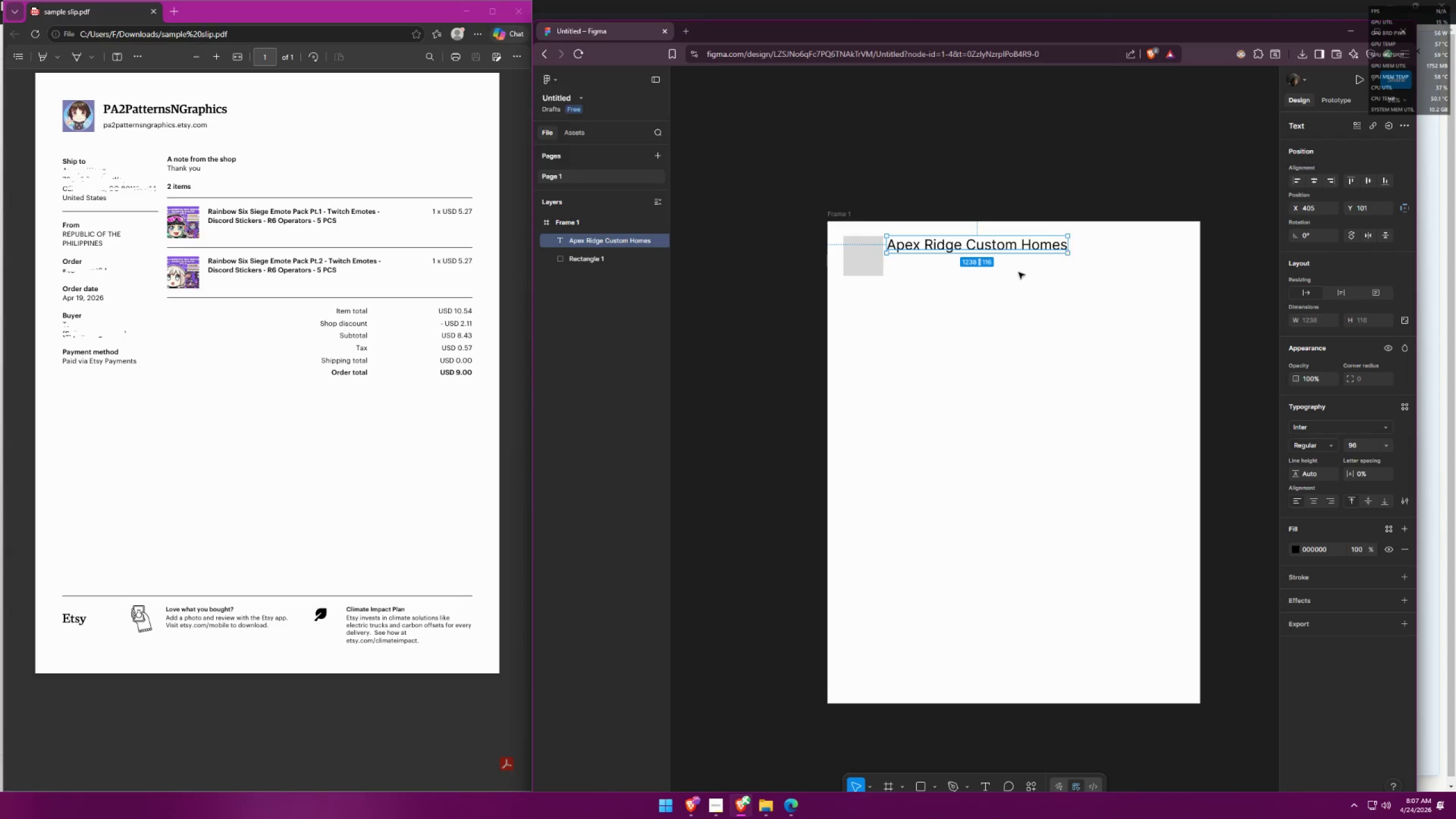 
left_click([1057, 320])
 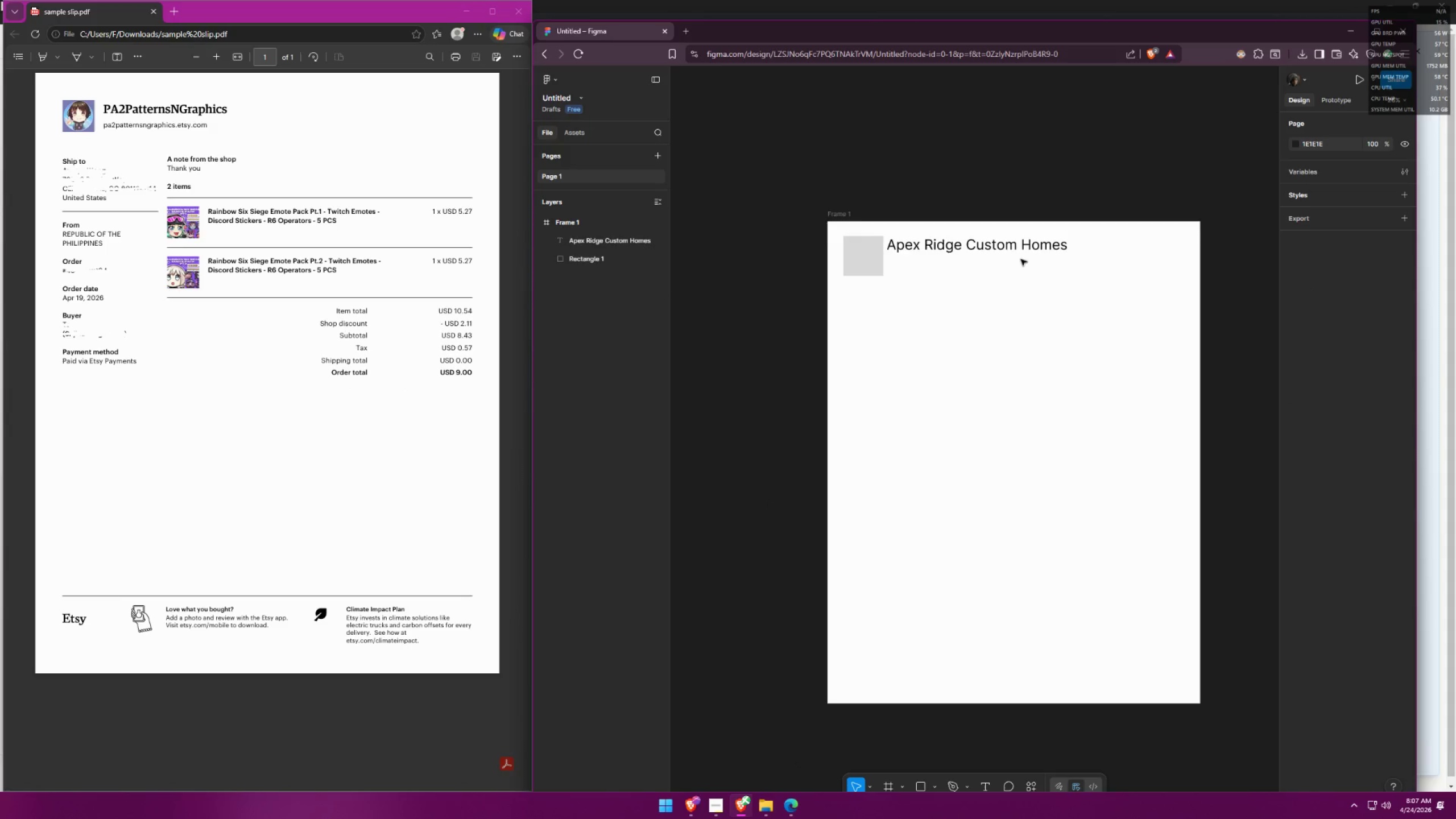 
left_click_drag(start_coordinate=[1022, 252], to_coordinate=[1027, 255])
 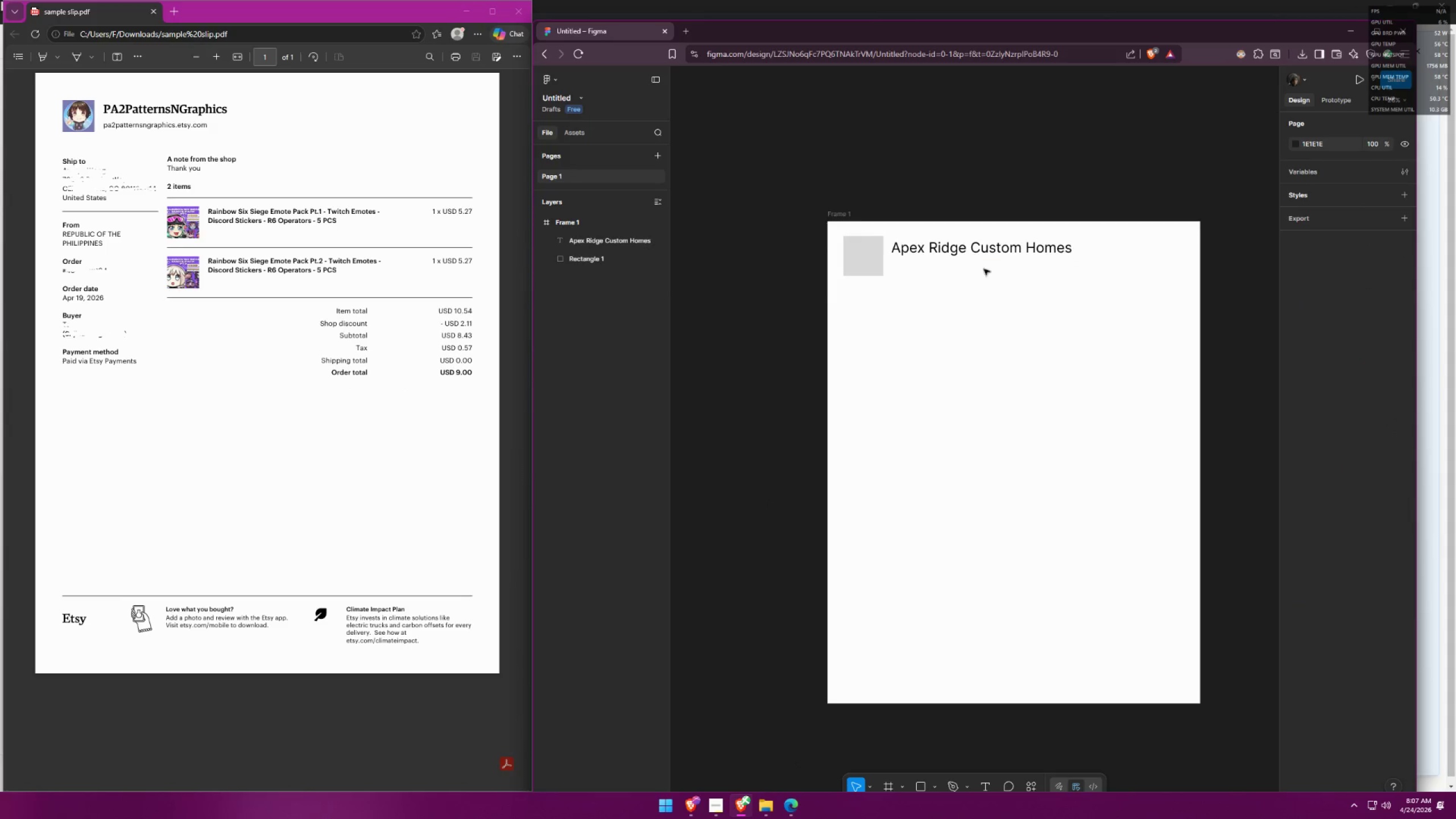 
double_click([967, 260])
 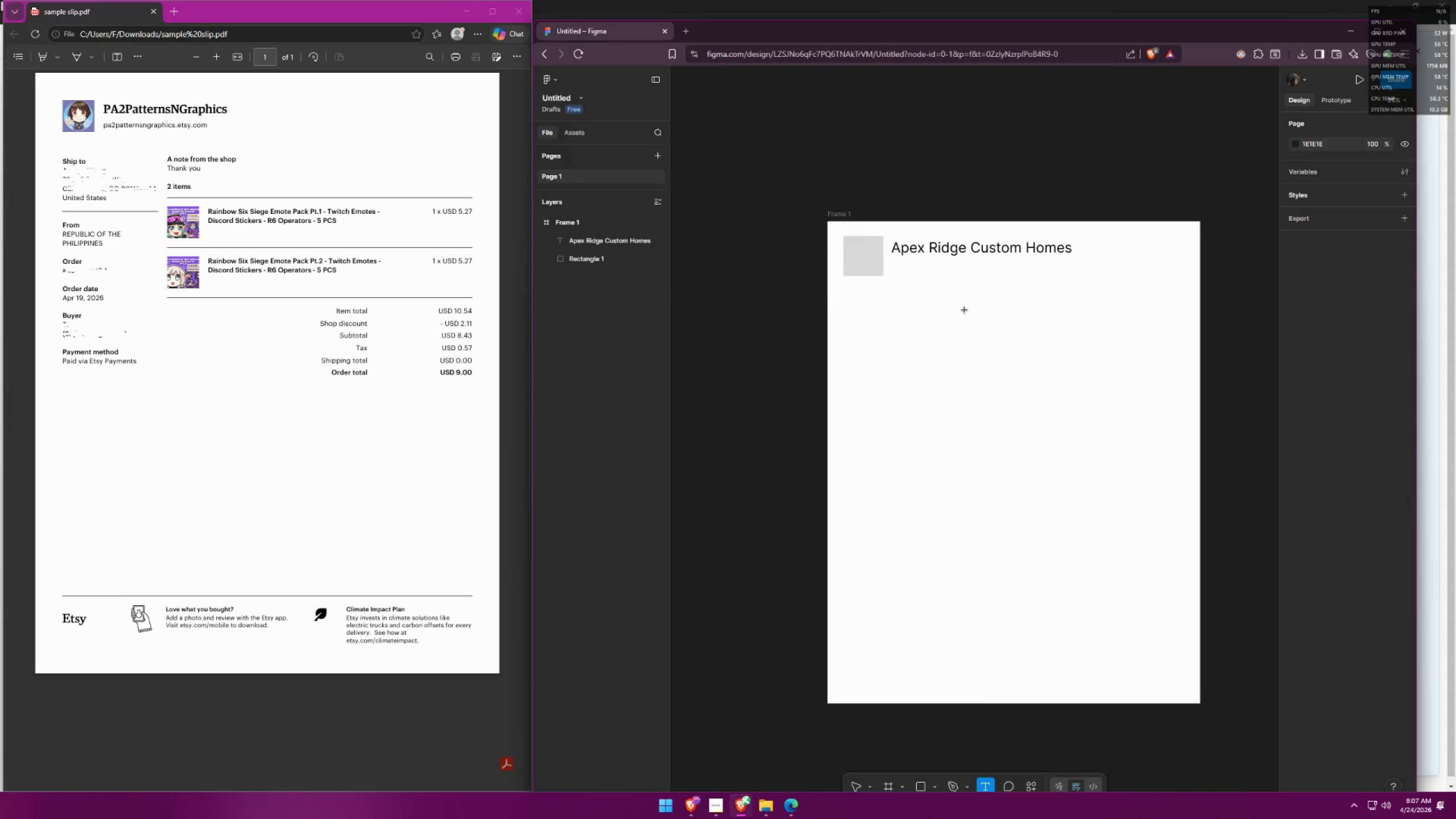 
left_click([907, 266])
 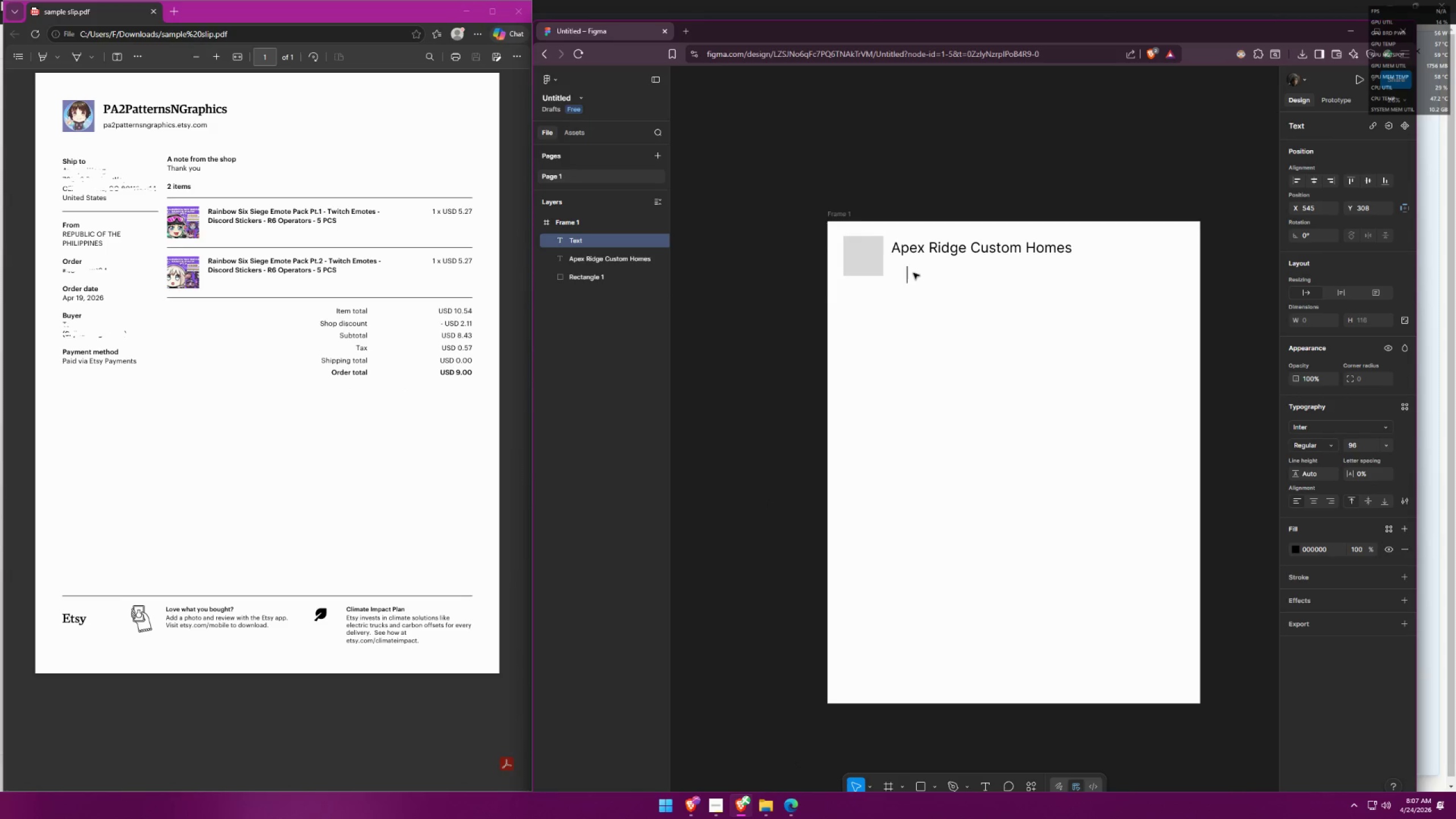 
type(apexridgecys)
key(Backspace)
key(Backspace)
type(ustomhomescare@)
key(Backspace)
key(Backspace)
key(Backspace)
key(Backspace)
key(Backspace)
type(.etsy.com)
 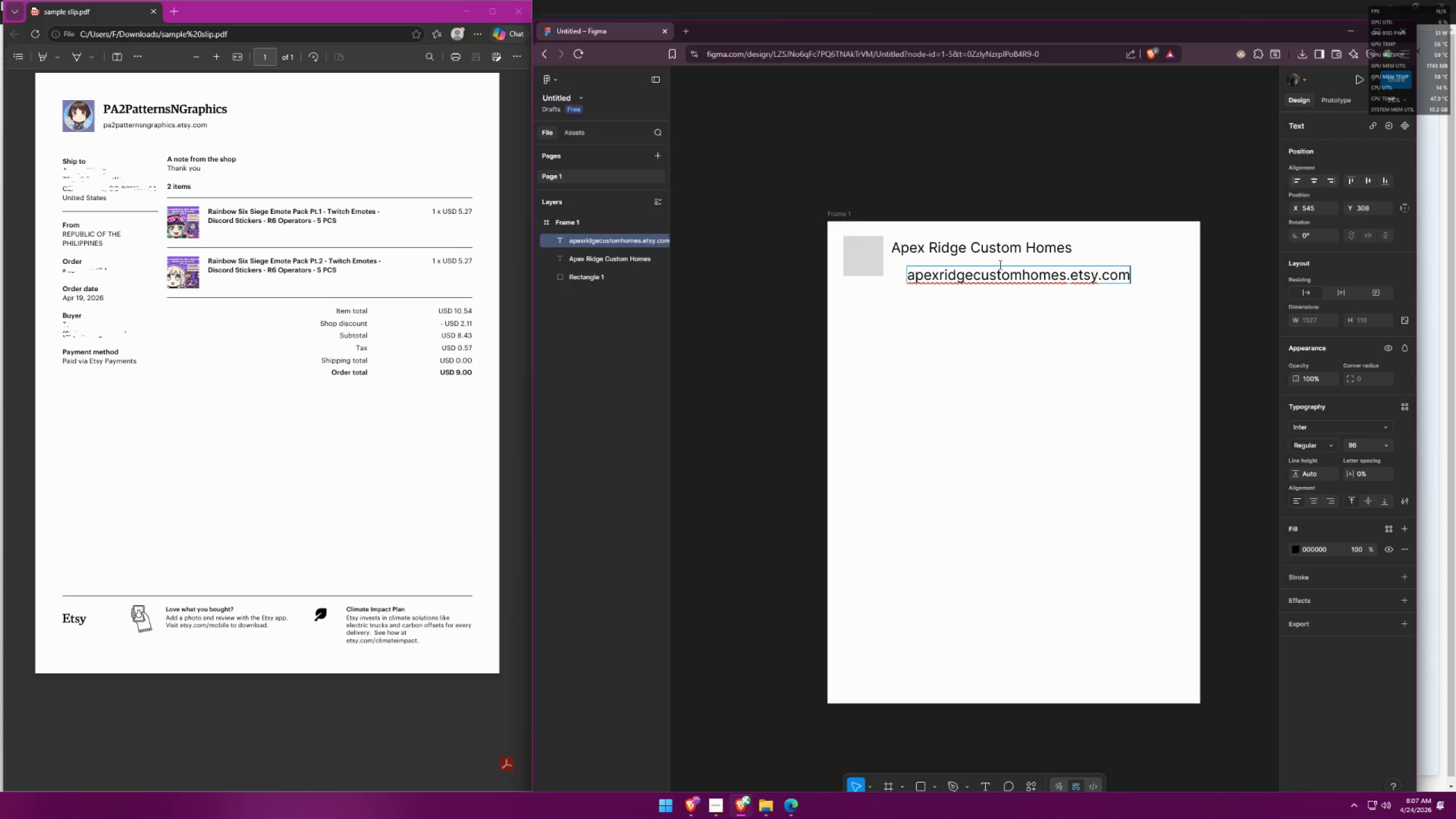 
double_click([1000, 274])
 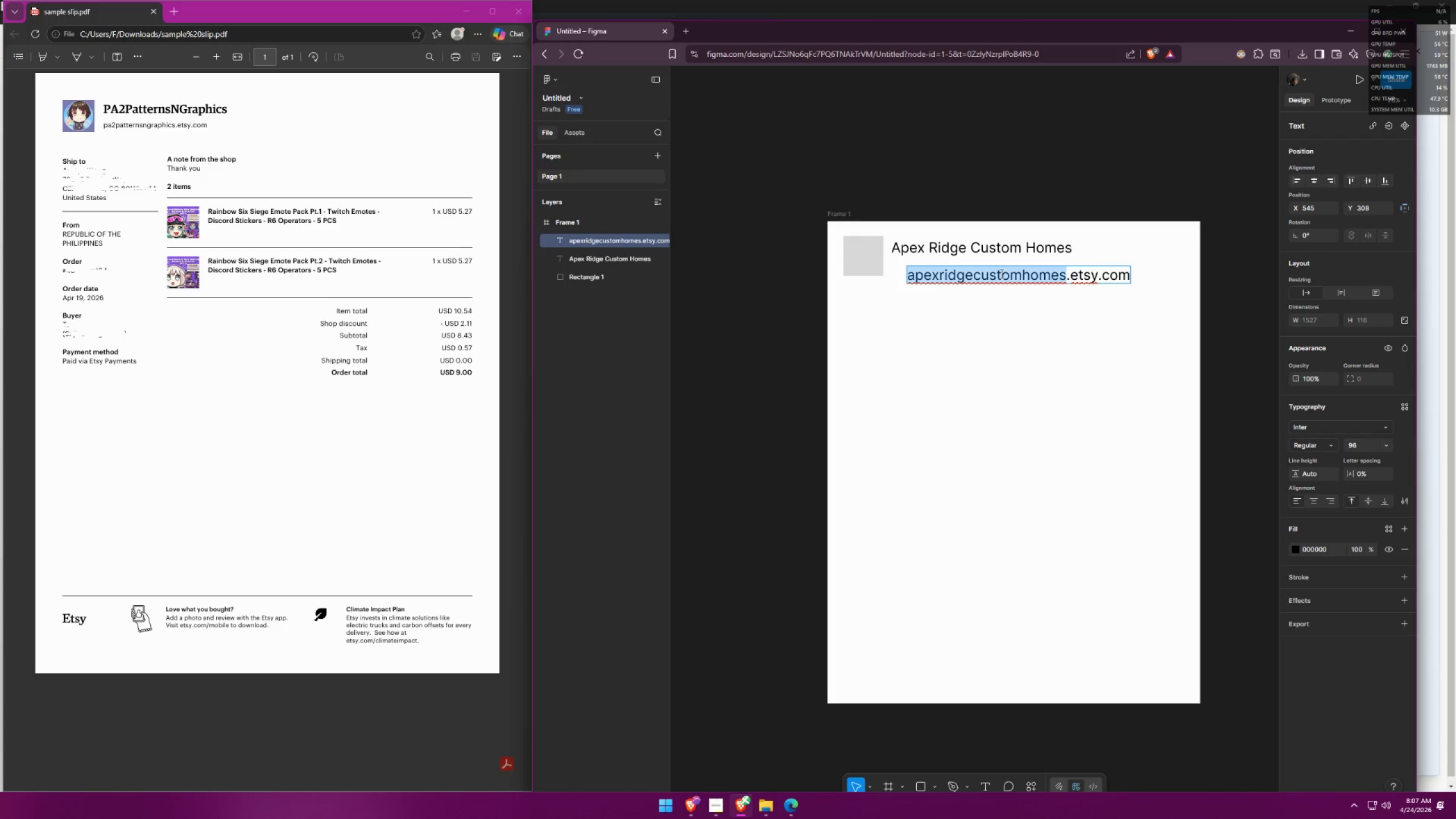 
triple_click([1000, 274])
 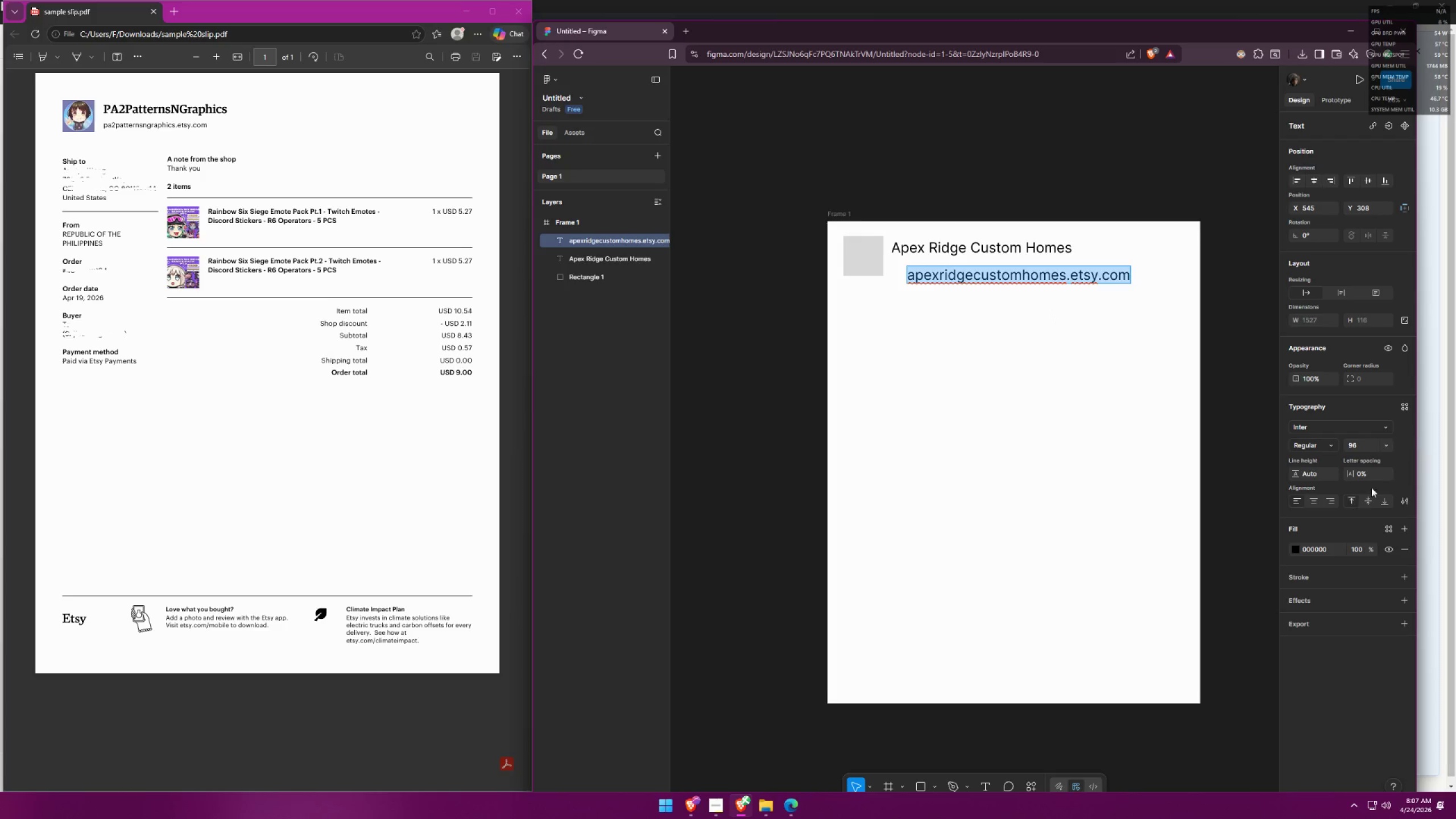 
left_click([1385, 444])
 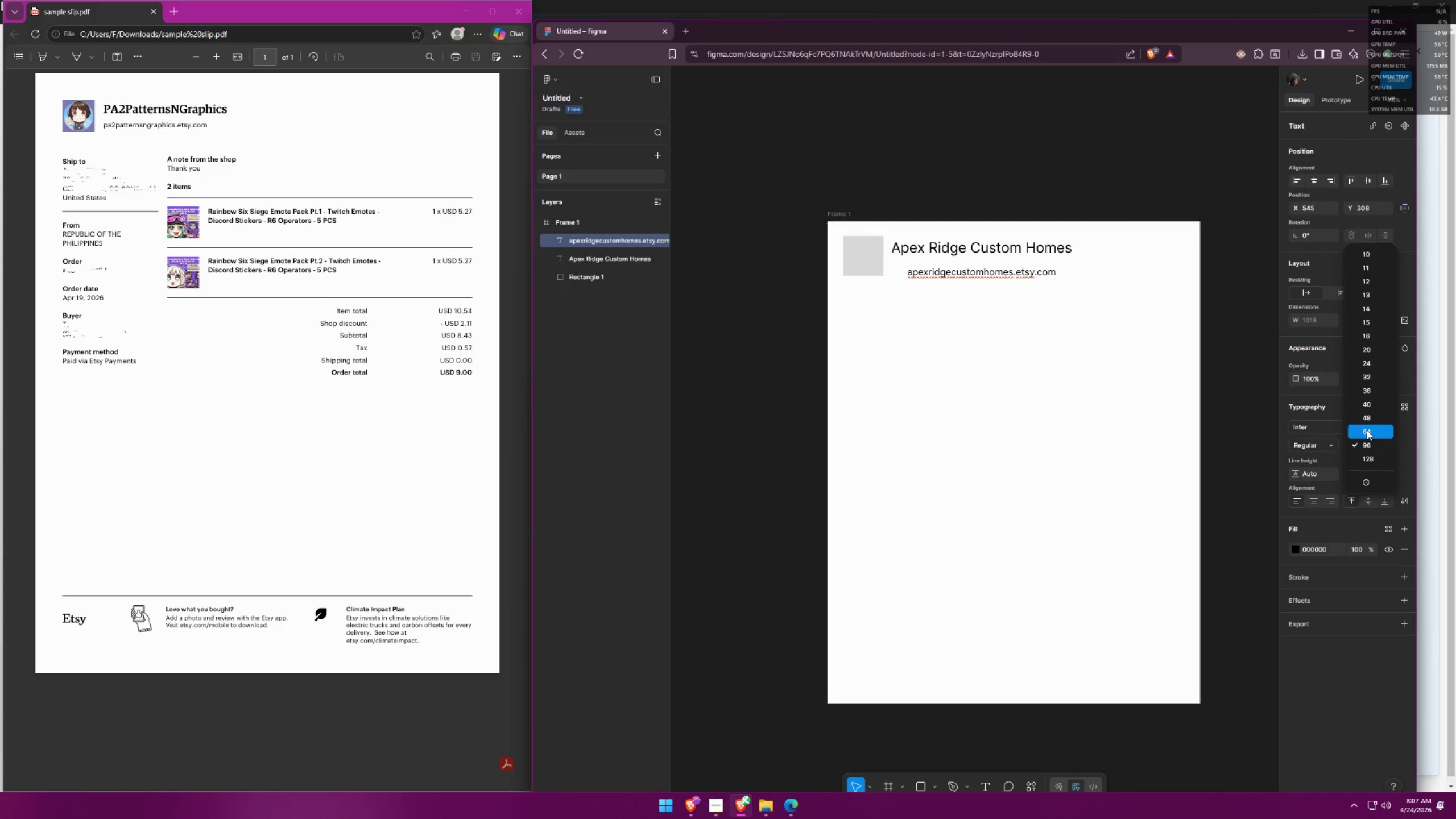 
double_click([954, 340])
 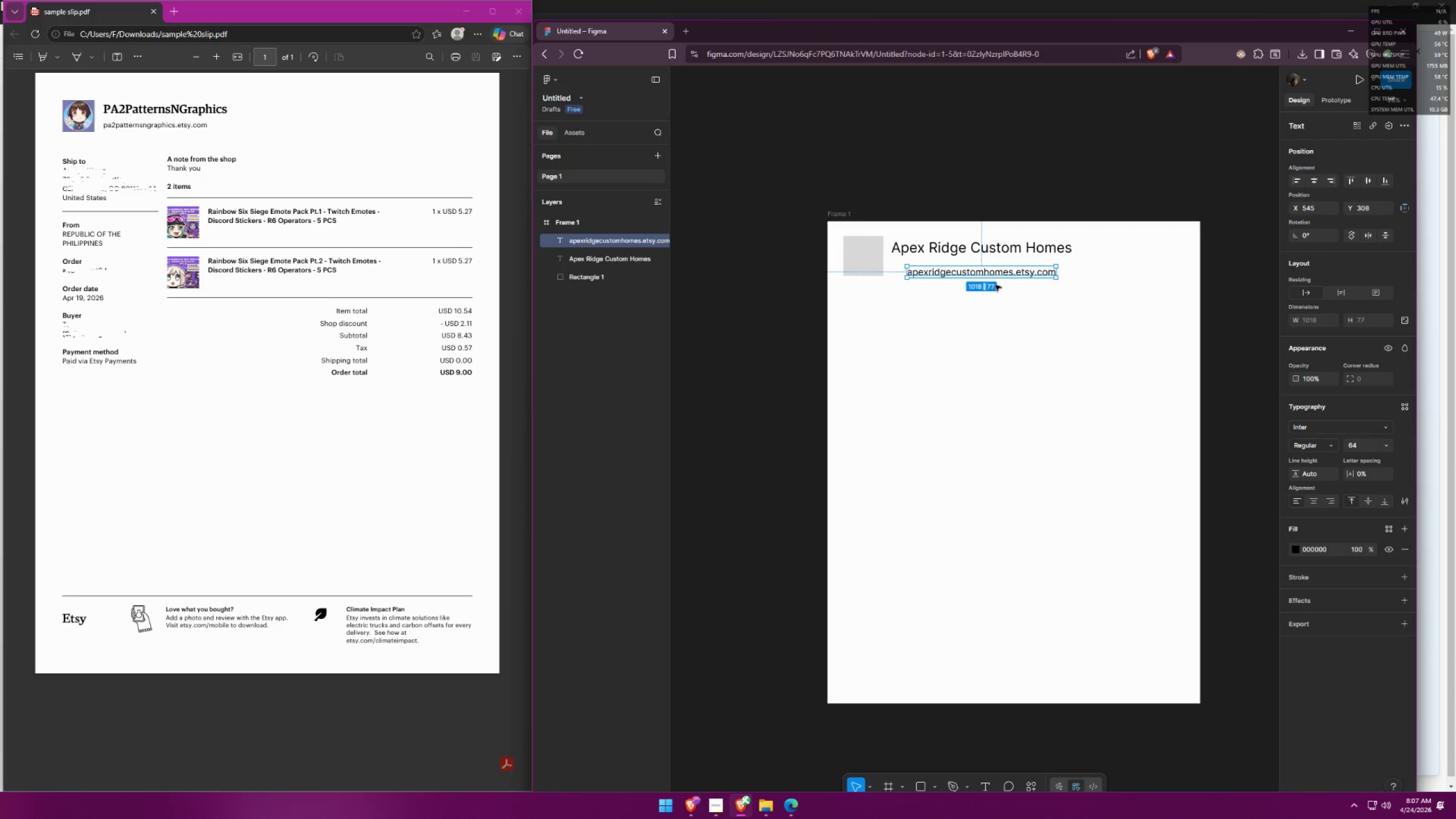 
left_click_drag(start_coordinate=[1006, 274], to_coordinate=[992, 268])
 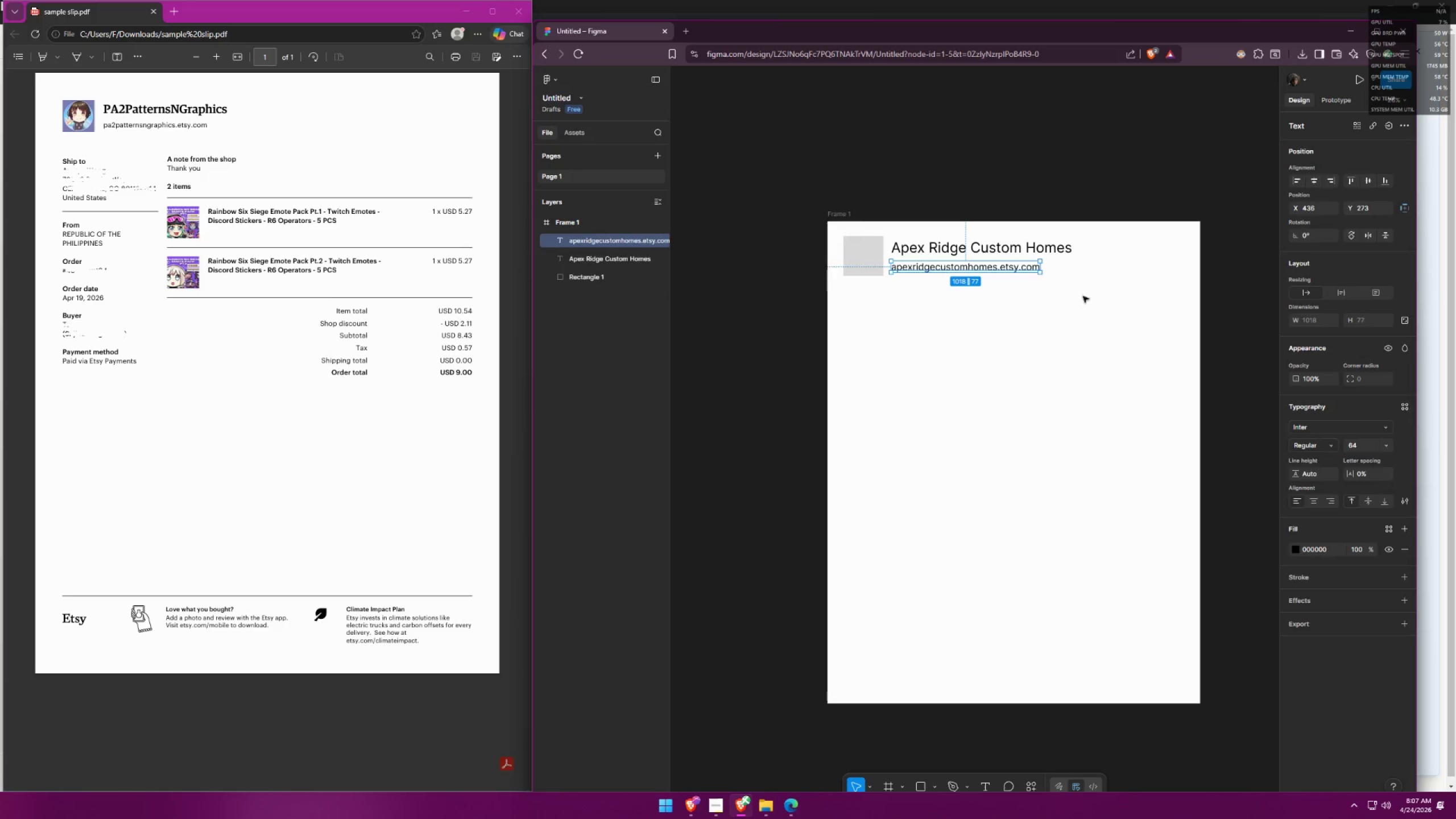 
left_click([1101, 301])
 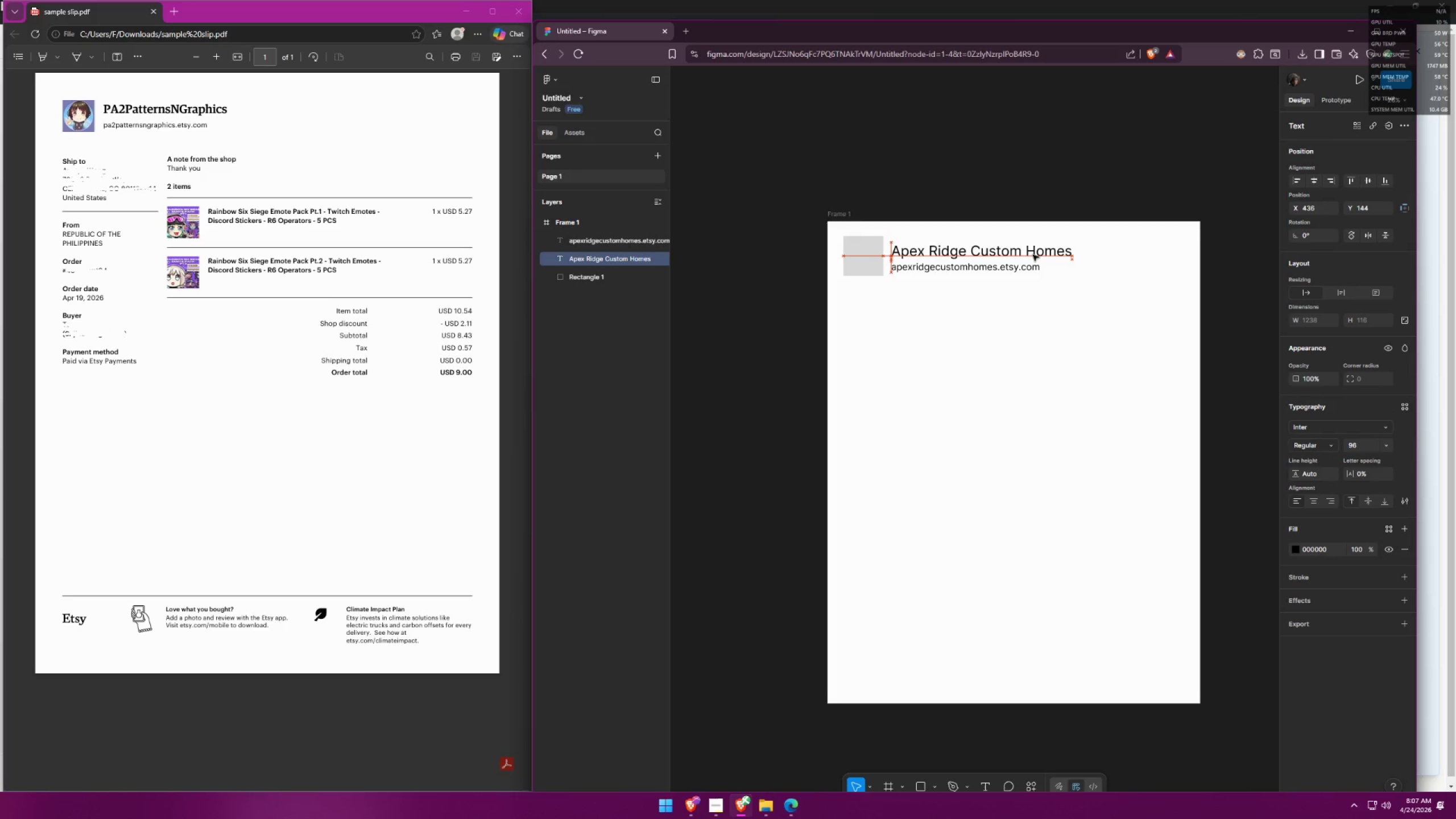 
left_click([1078, 299])
 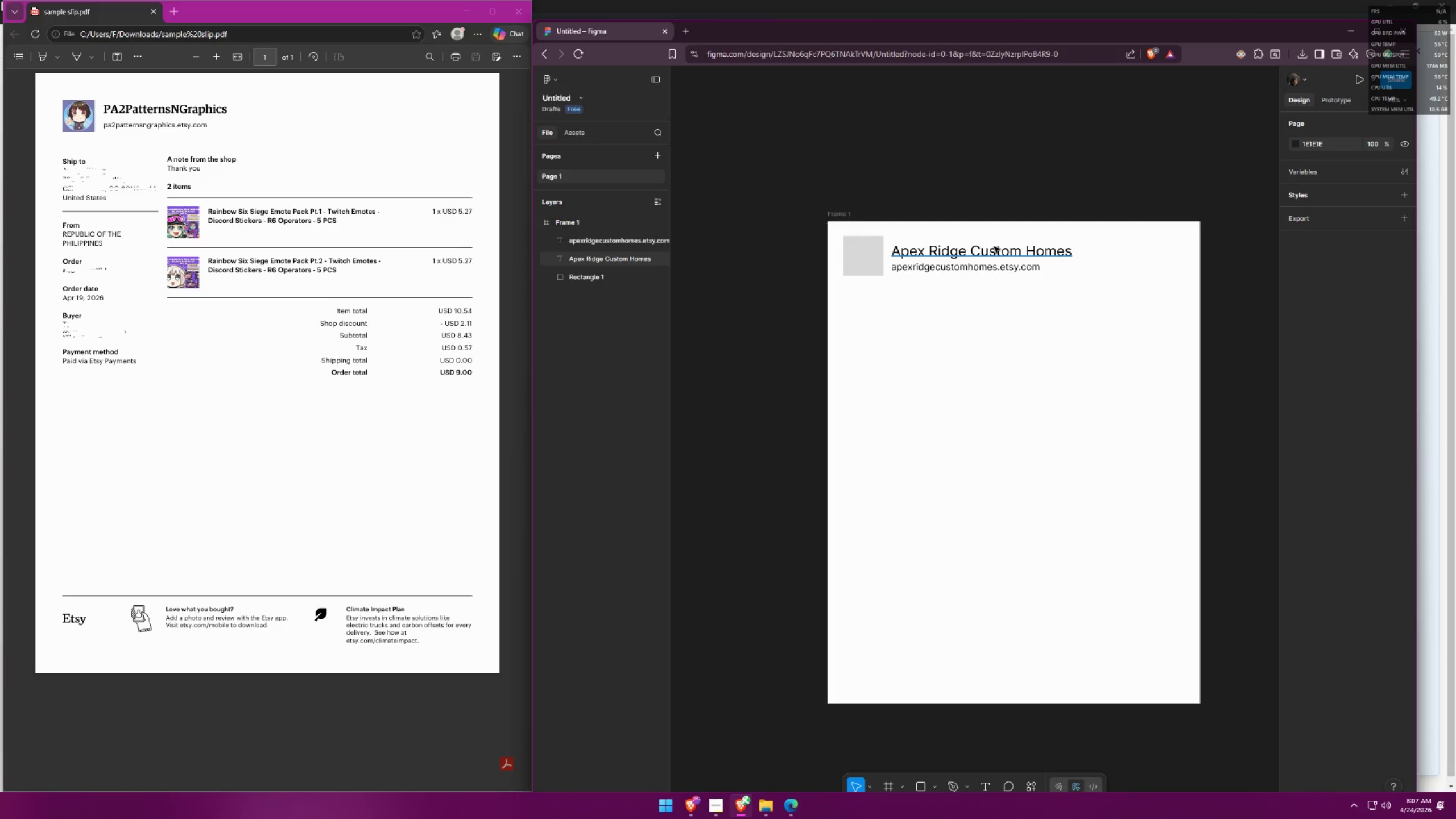 
double_click([992, 250])
 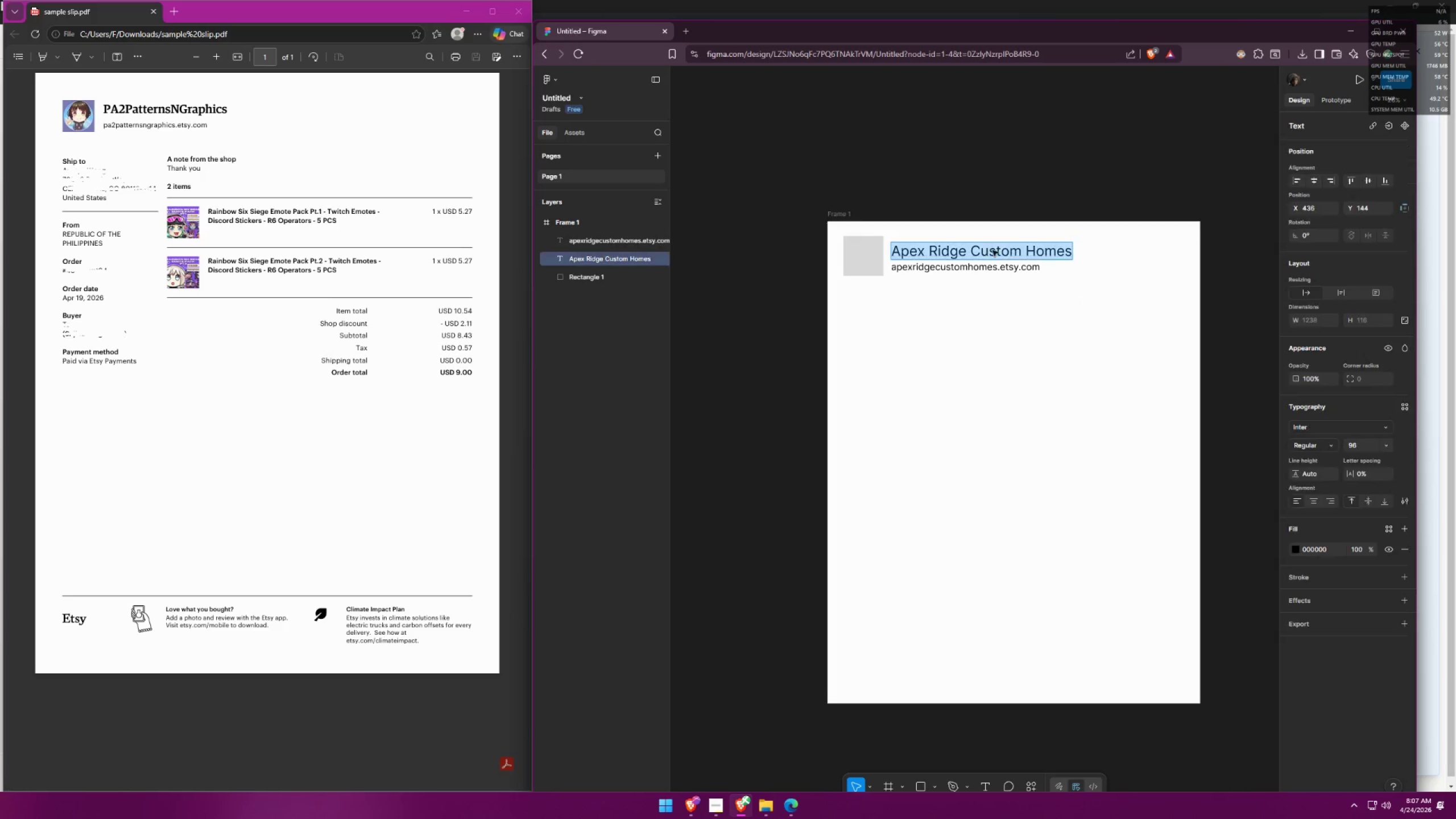 
triple_click([992, 250])
 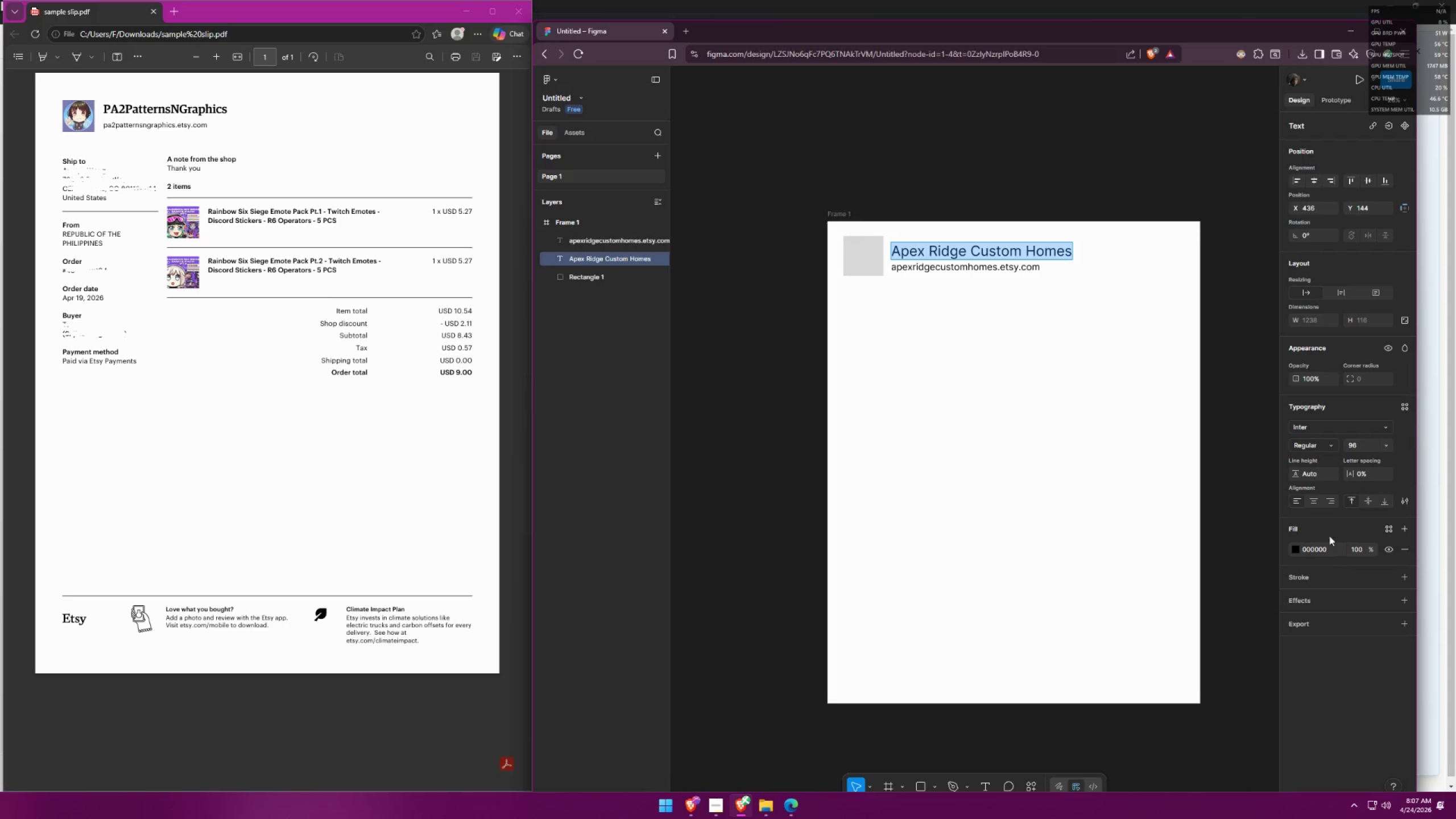 
left_click([1320, 429])
 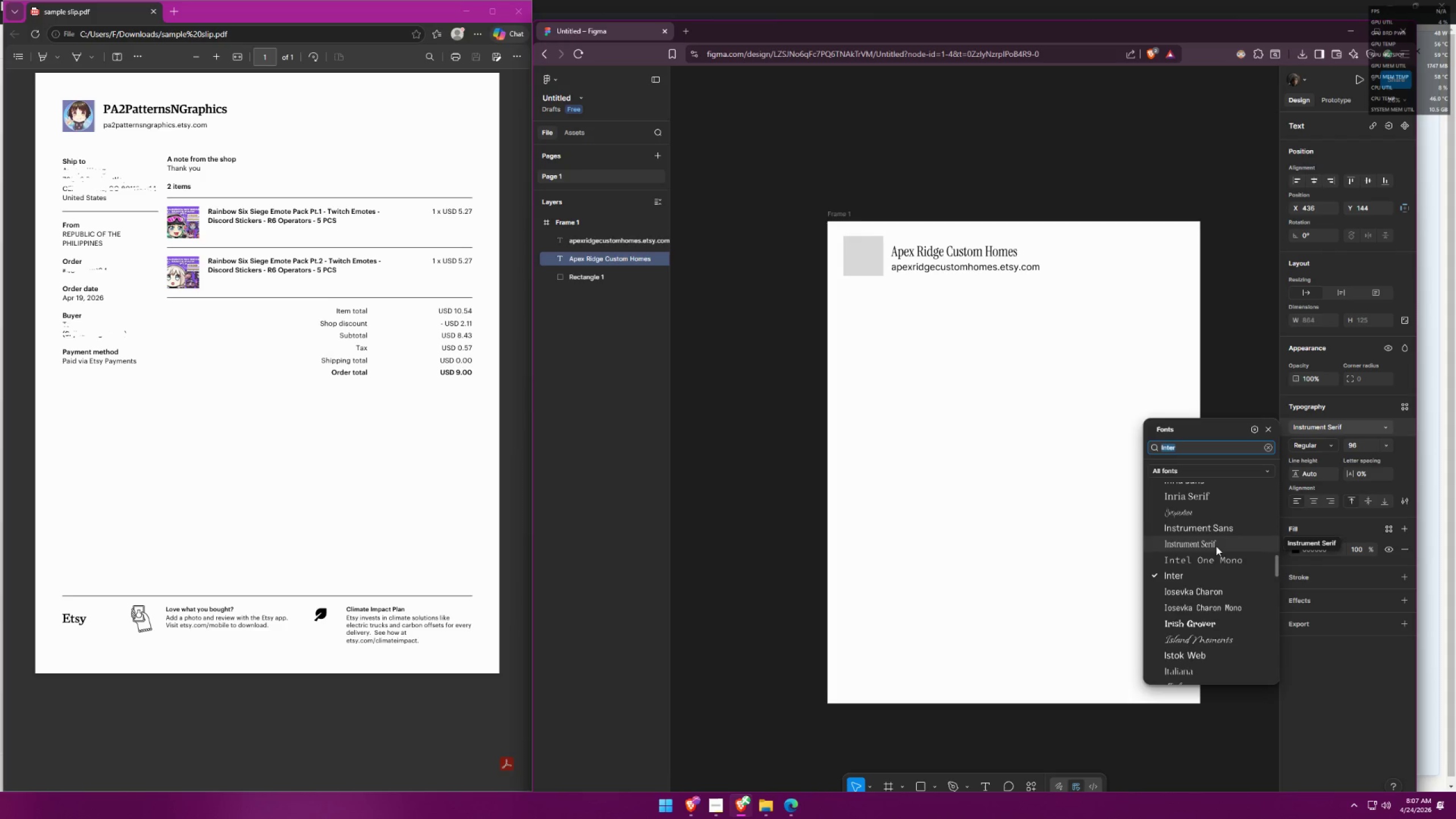 
wait(7.56)
 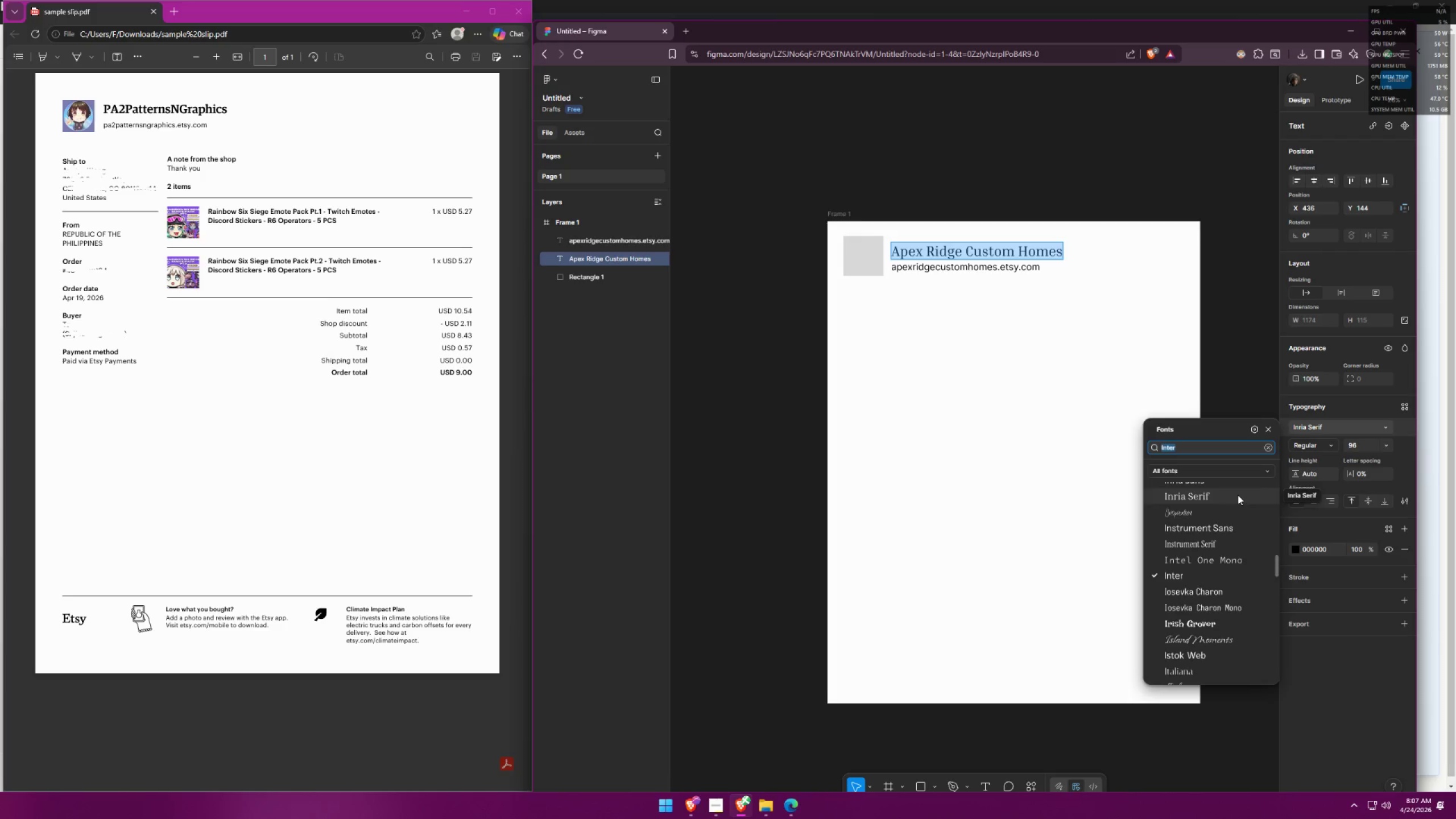 
scroll: coordinate [1228, 494], scroll_direction: up, amount: 2.0
 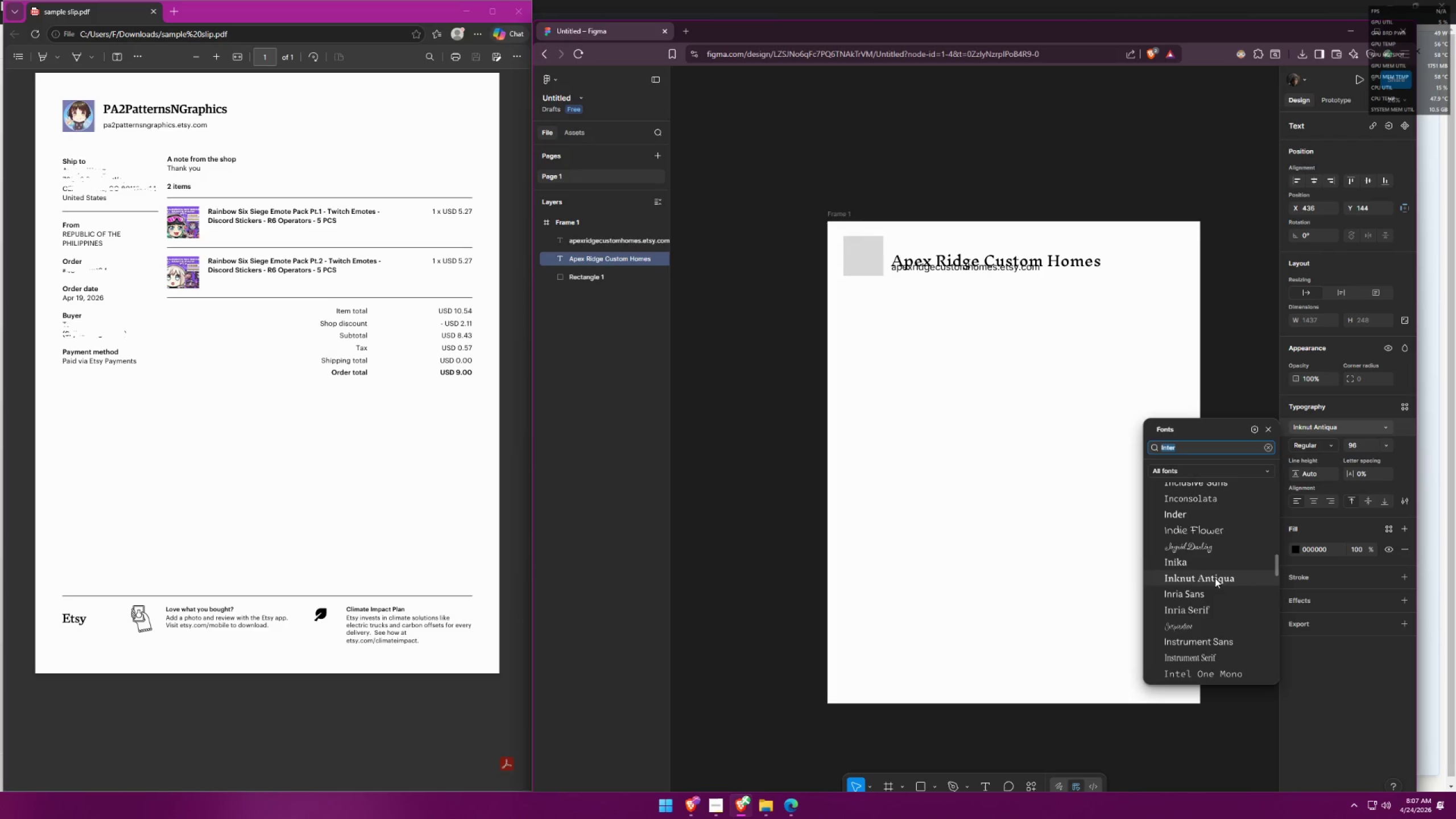 
left_click([1216, 563])
 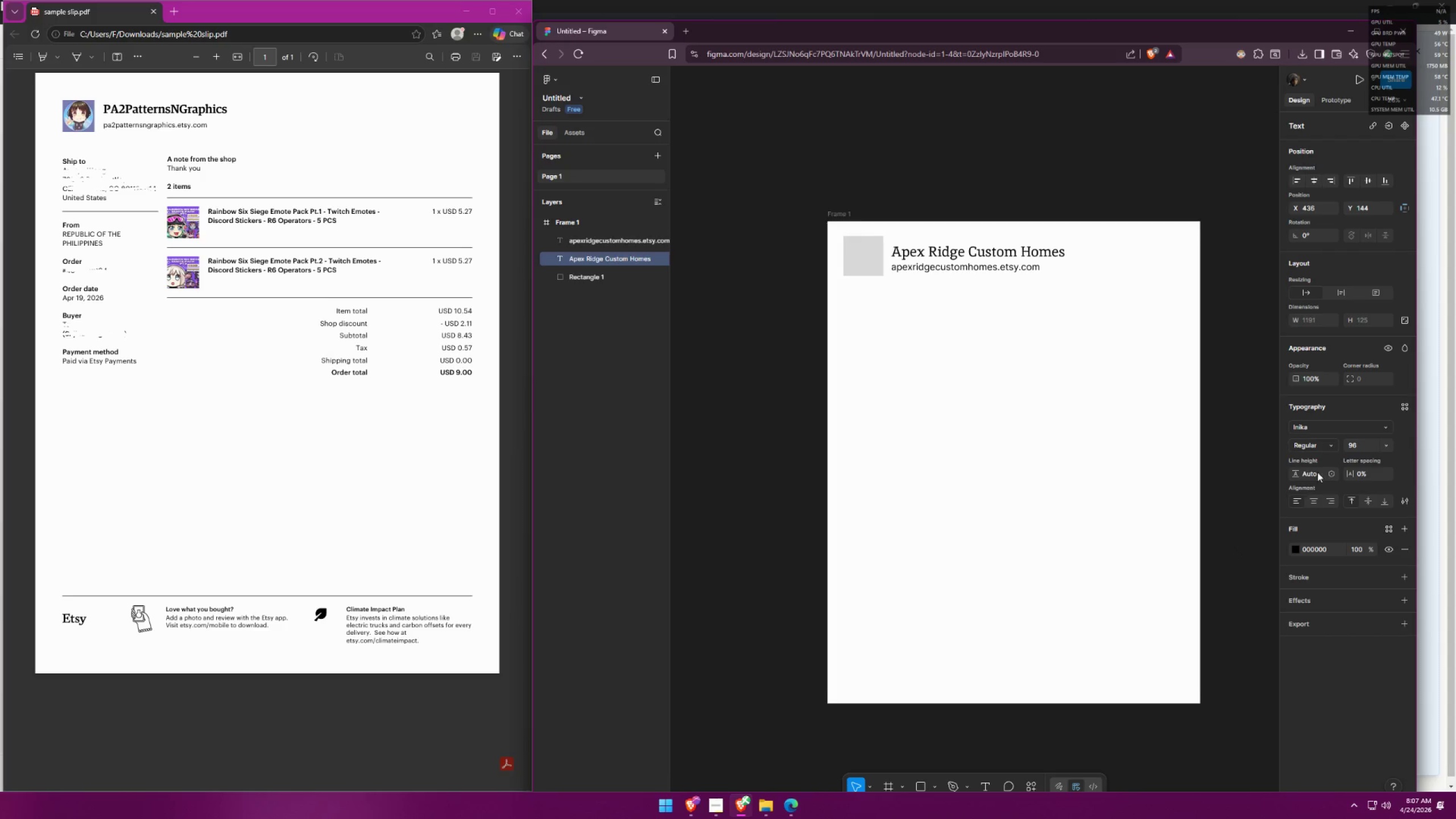 
left_click([1322, 446])
 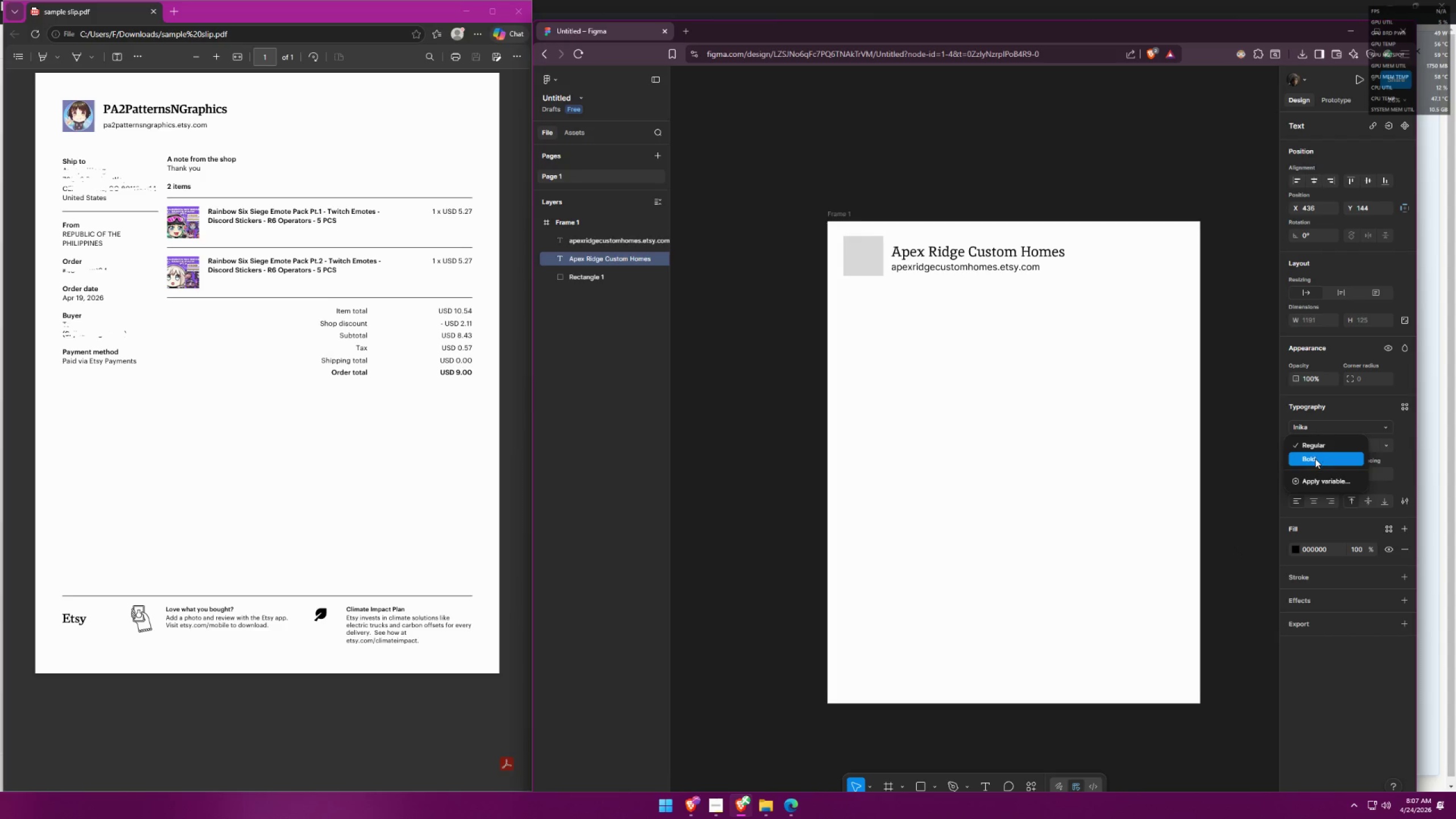 
left_click([1315, 459])
 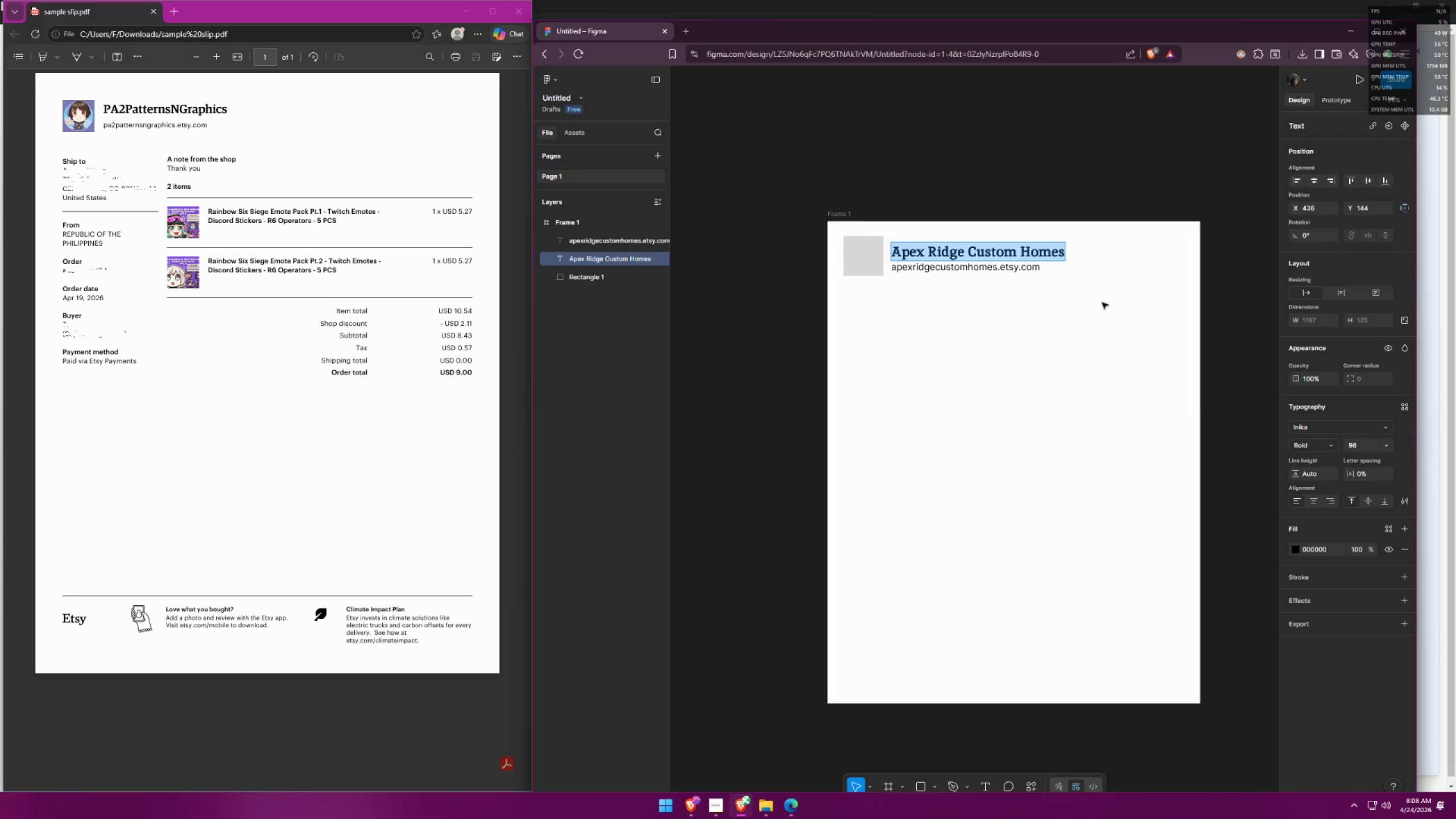 
left_click([1395, 444])
 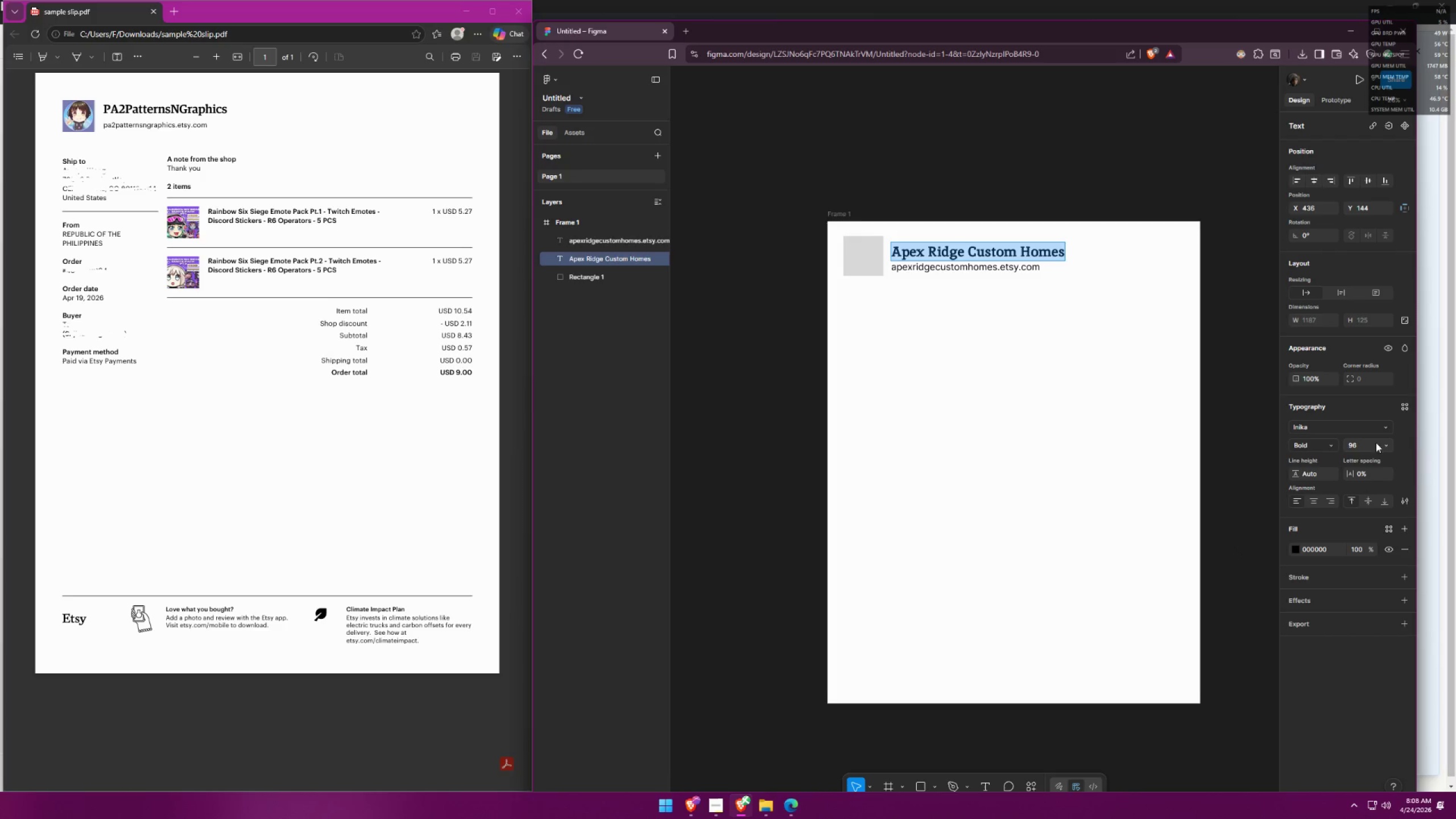 
left_click_drag(start_coordinate=[1370, 444], to_coordinate=[1335, 442])
 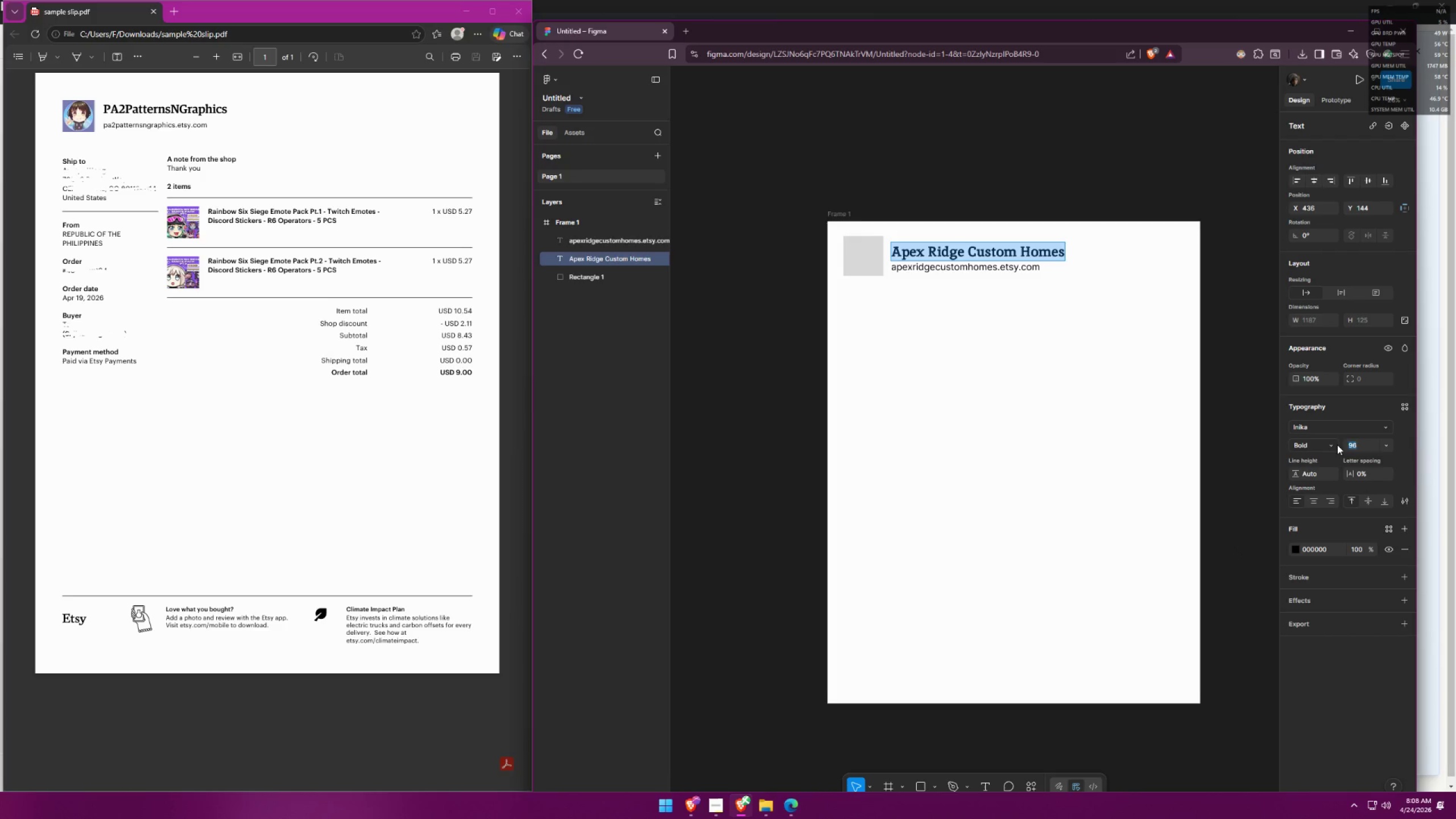 
type(90)
 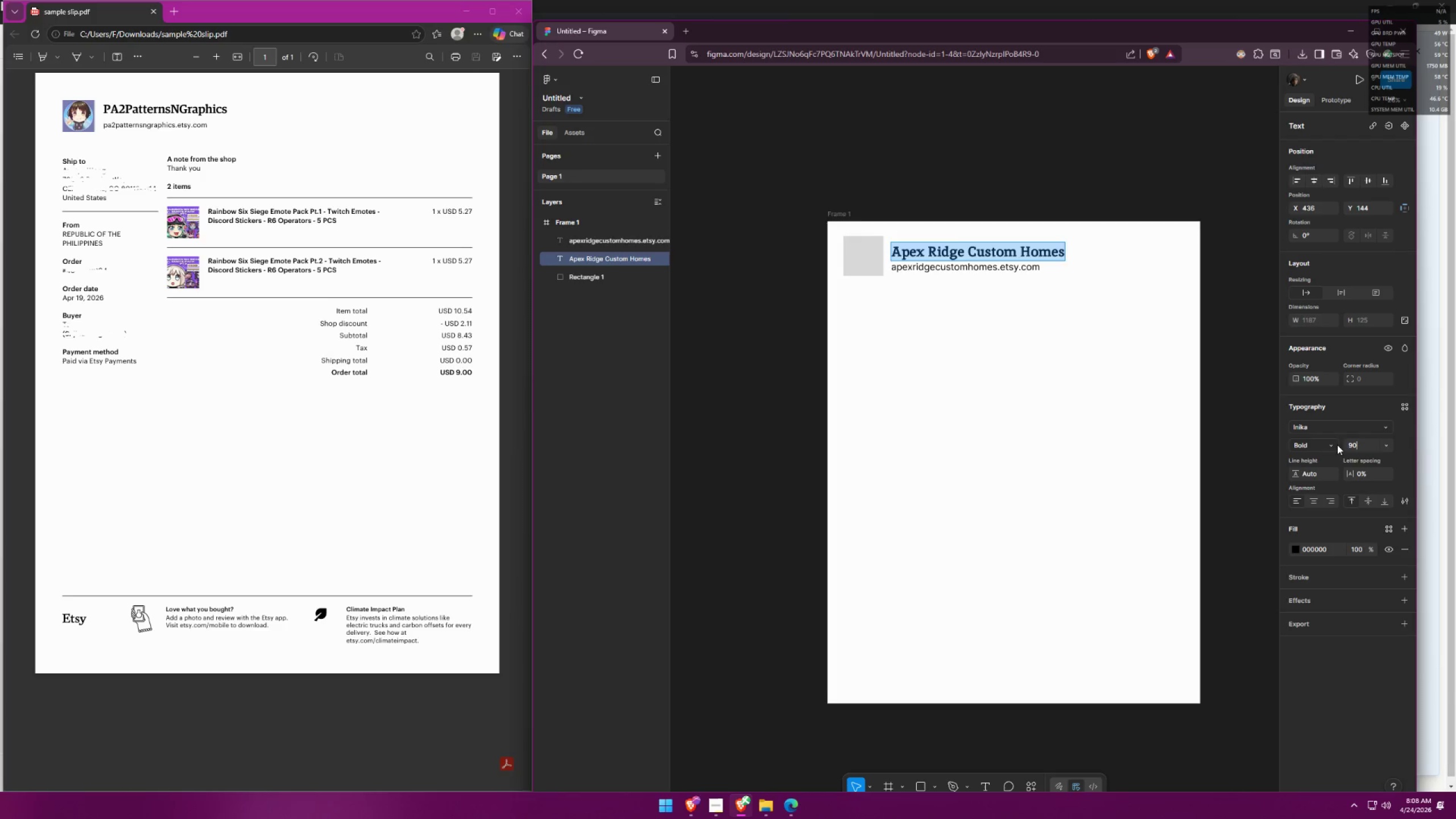 
key(Enter)
 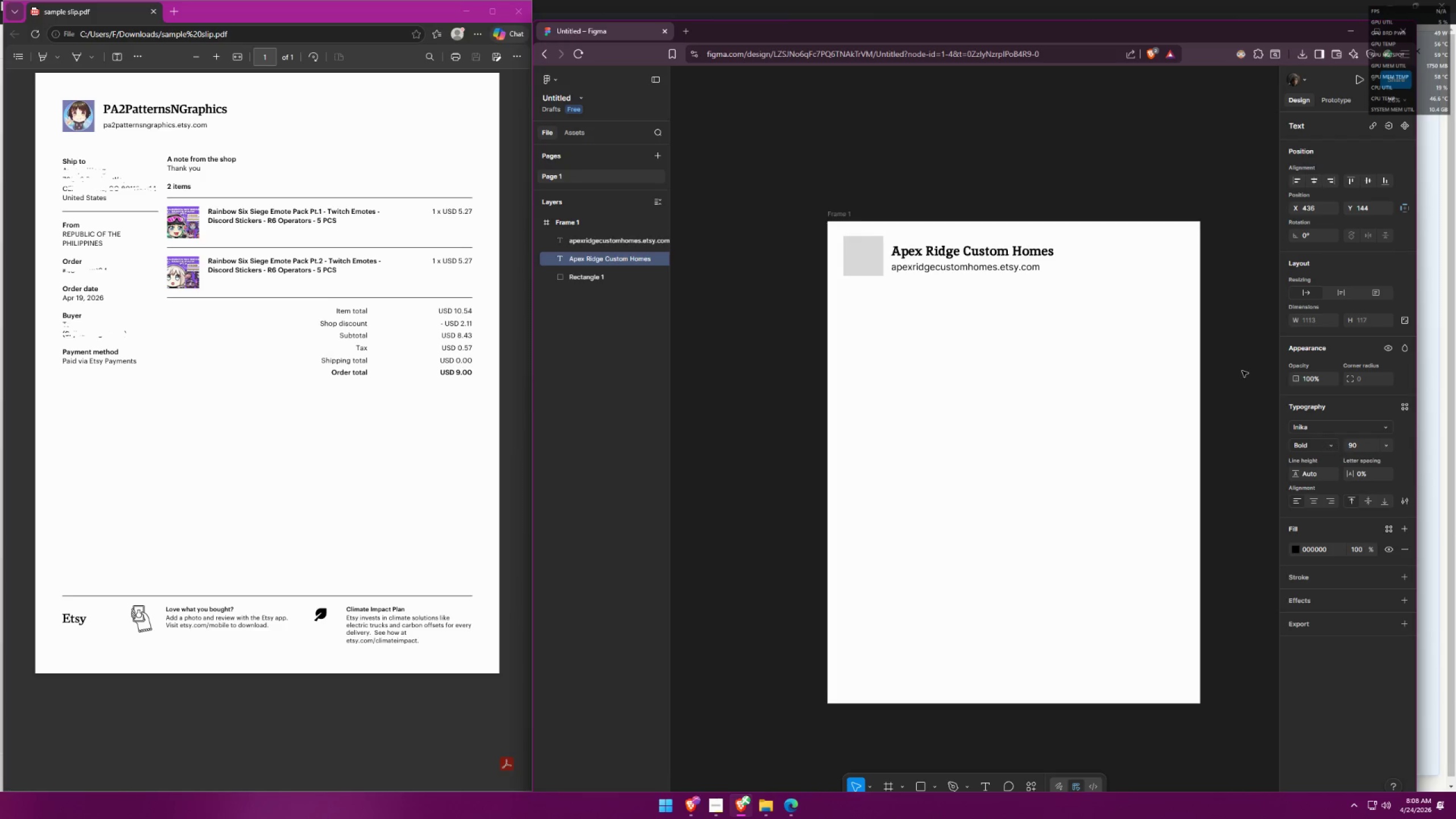 
left_click([1007, 313])
 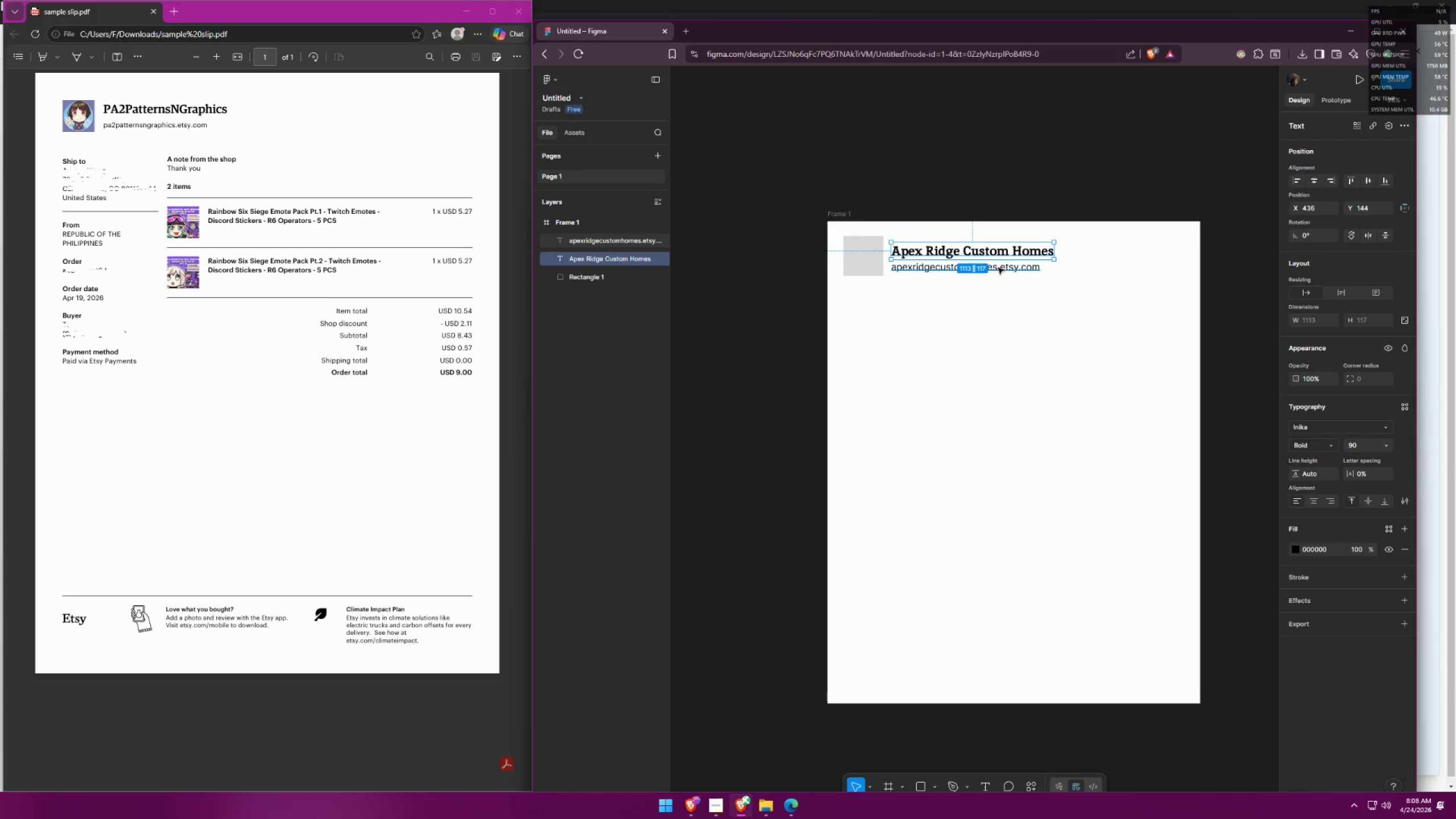 
double_click([1004, 268])
 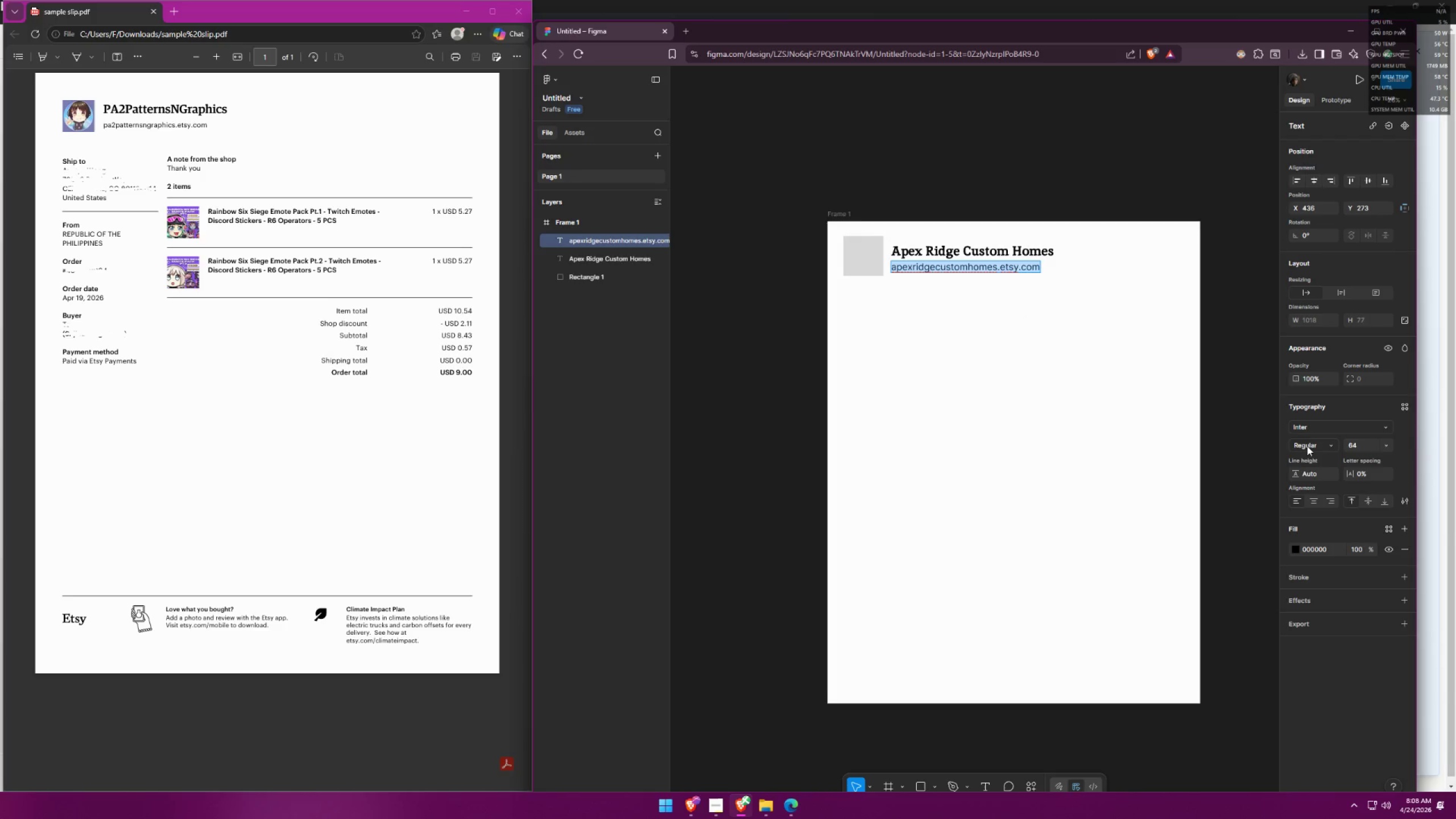 
left_click([1310, 445])
 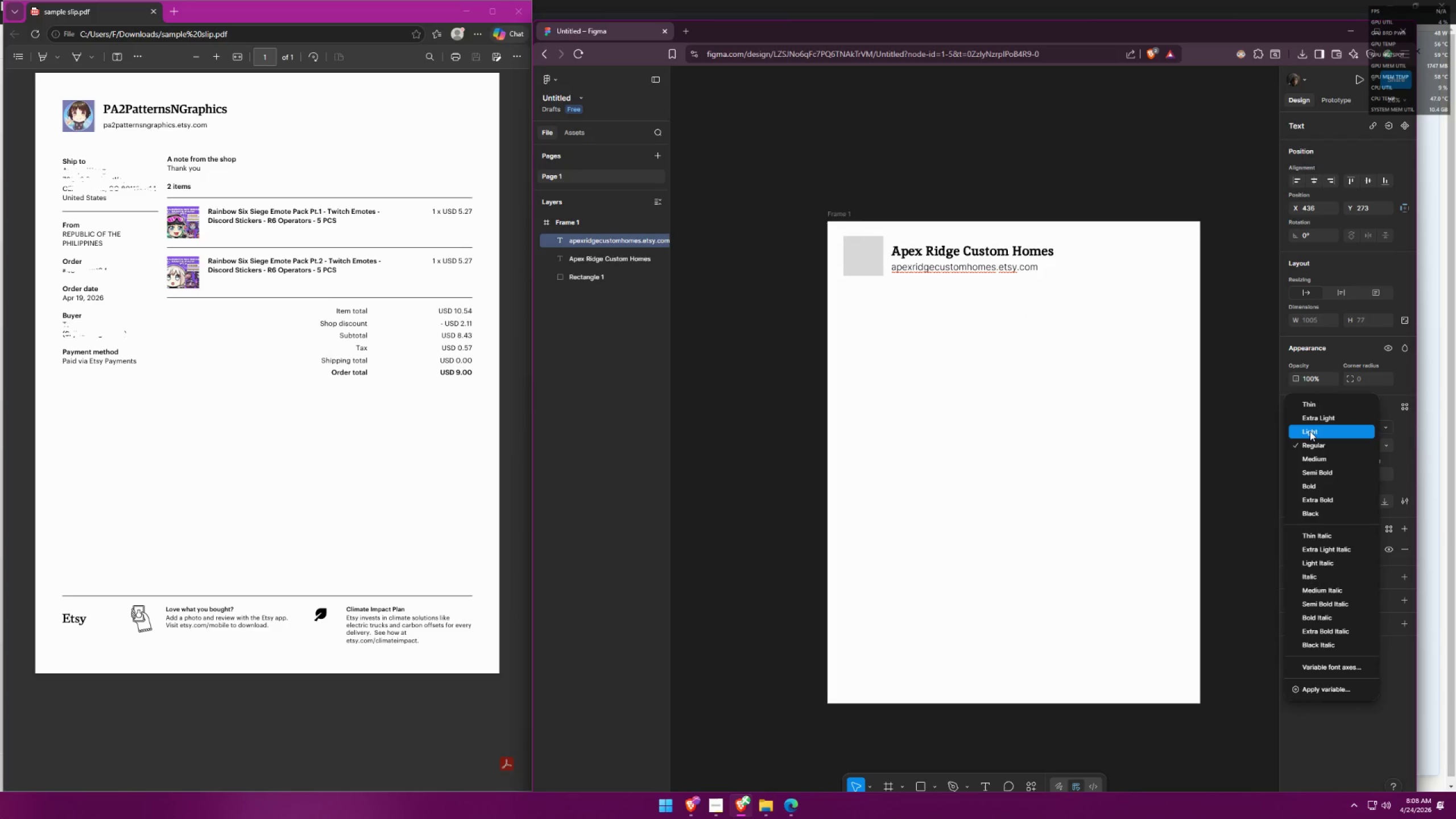 
left_click([1310, 431])
 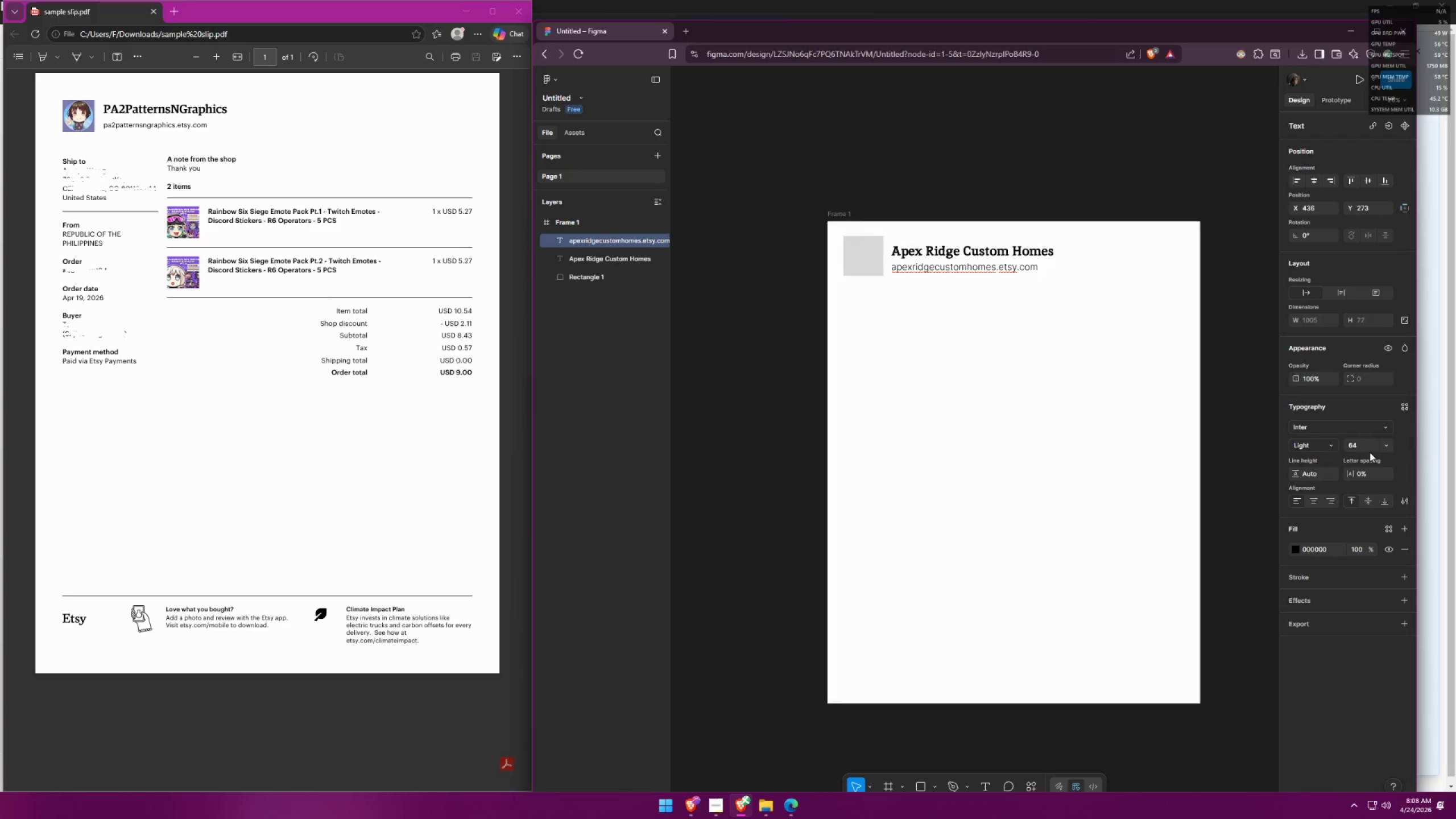 
left_click_drag(start_coordinate=[1360, 446], to_coordinate=[1341, 444])
 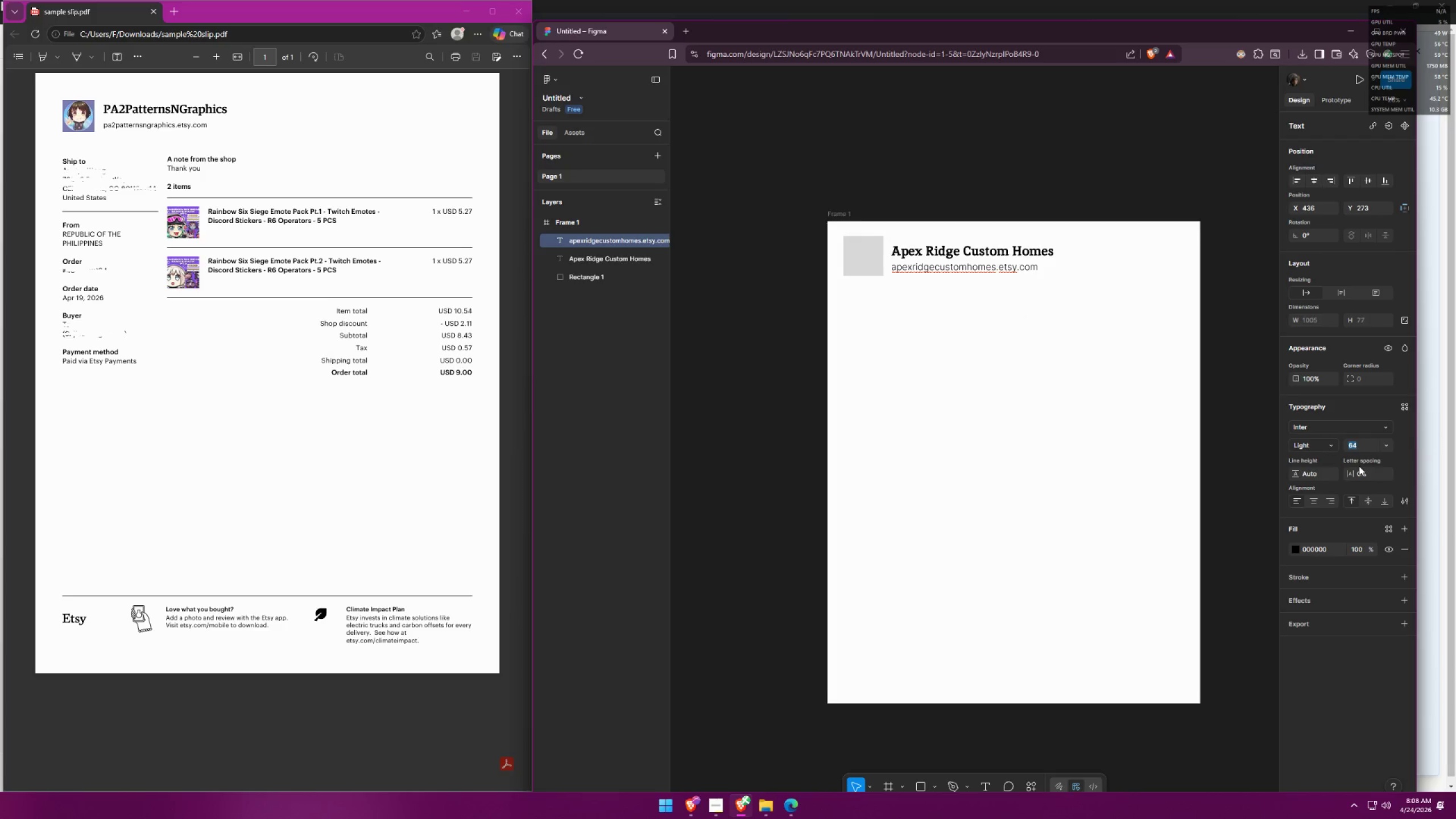 
type(50)
 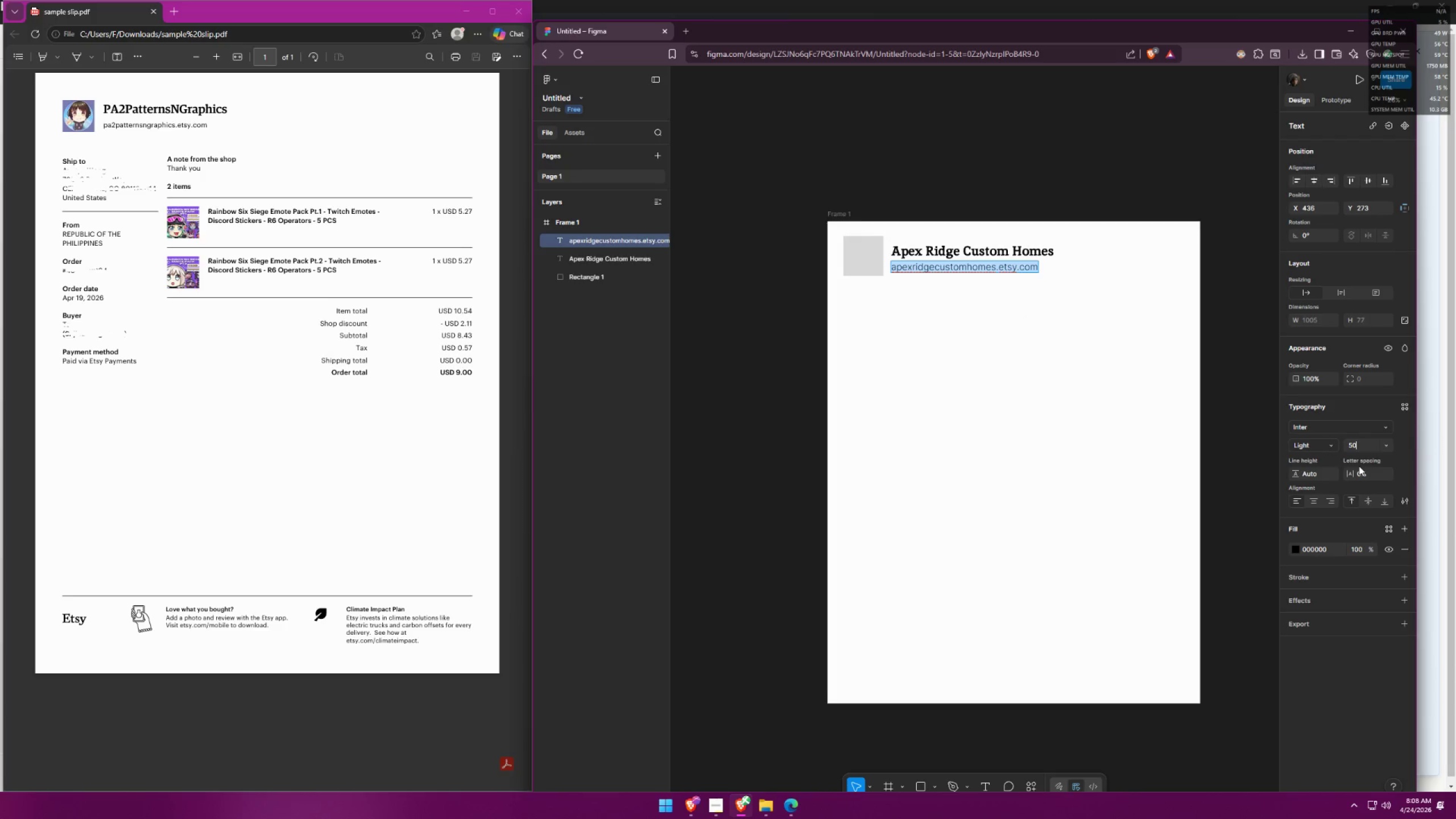 
key(Enter)
 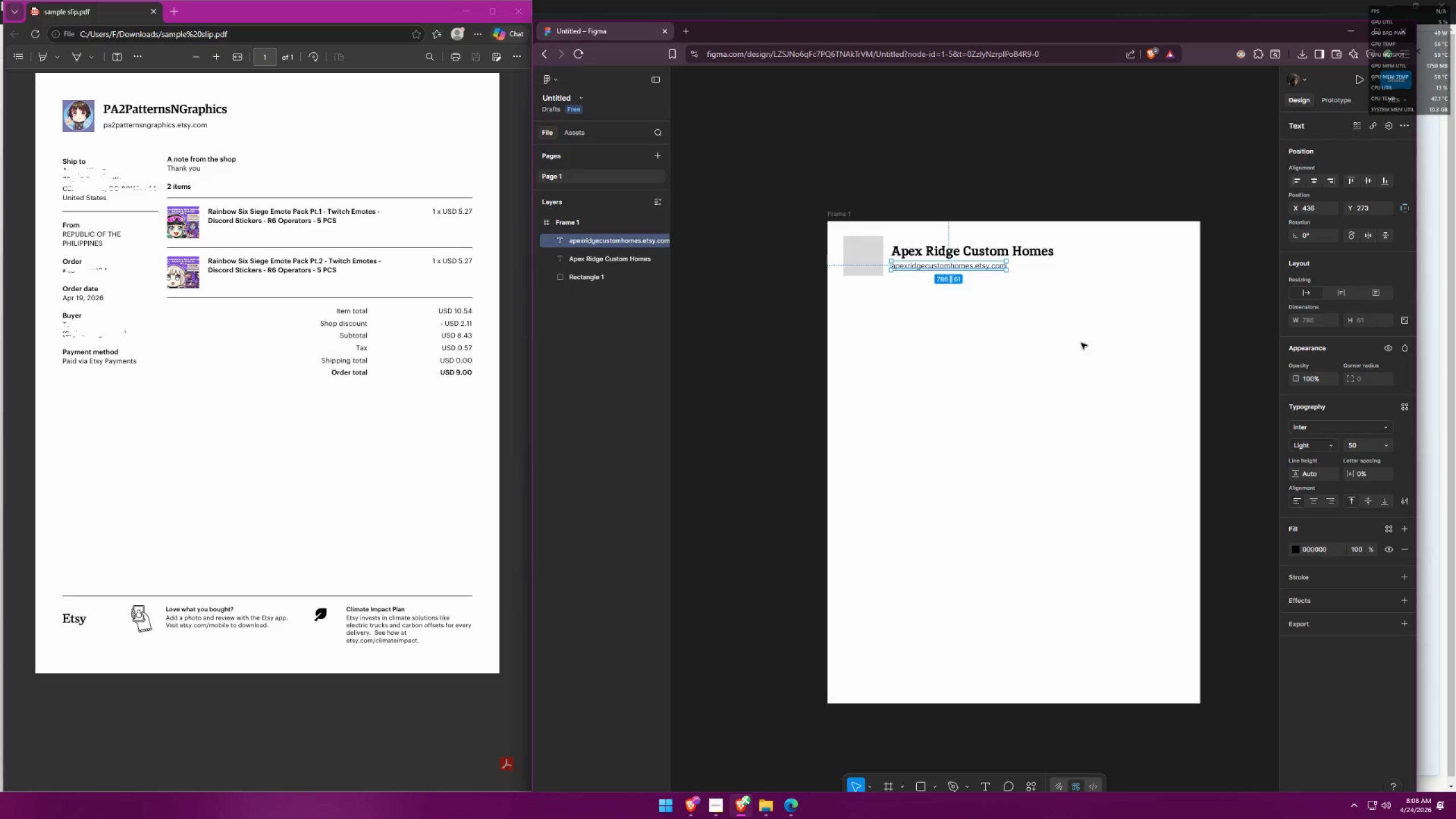 
double_click([1090, 348])
 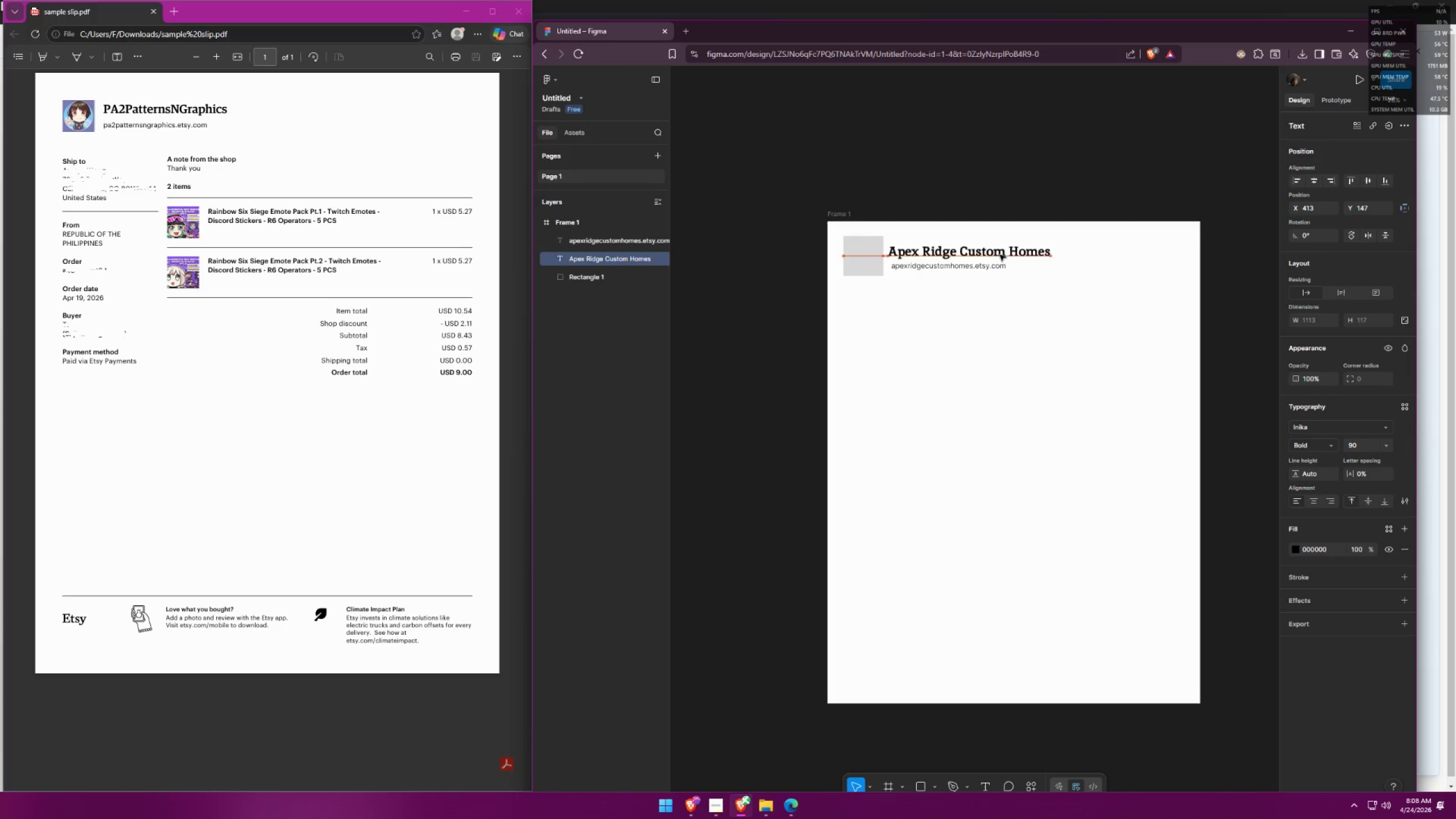 
left_click([1058, 311])
 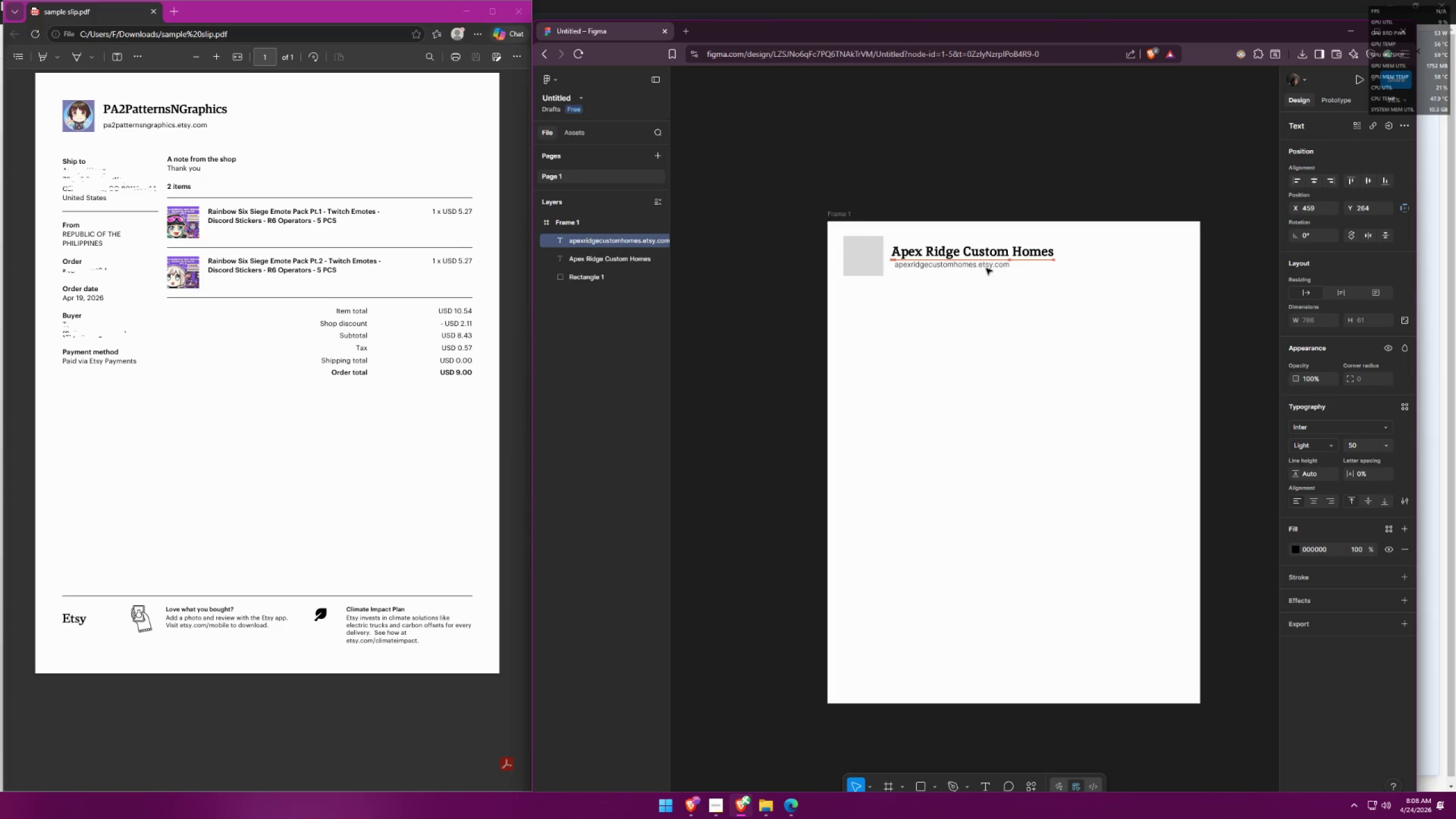 
left_click([1004, 307])
 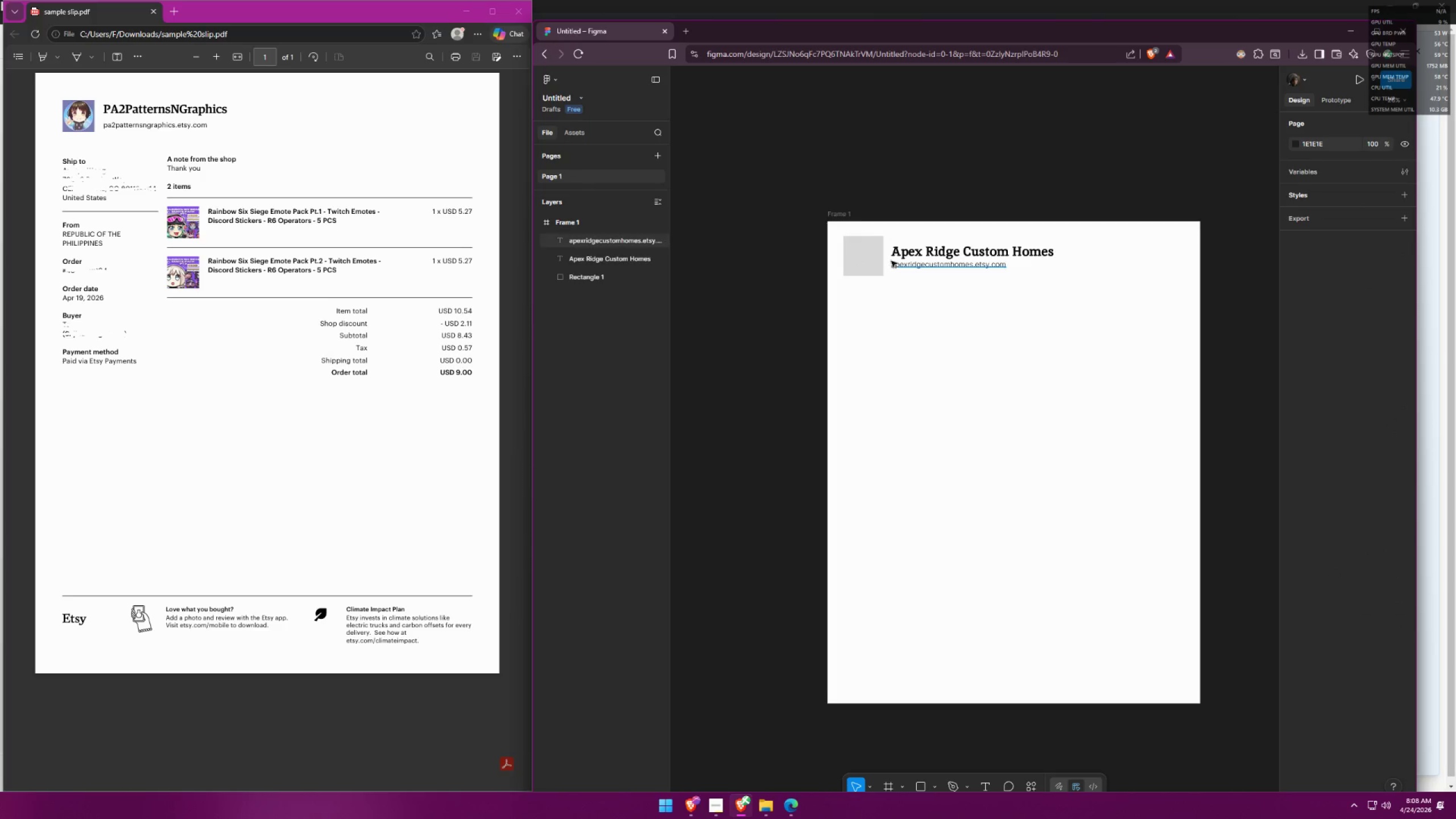 
left_click([871, 259])
 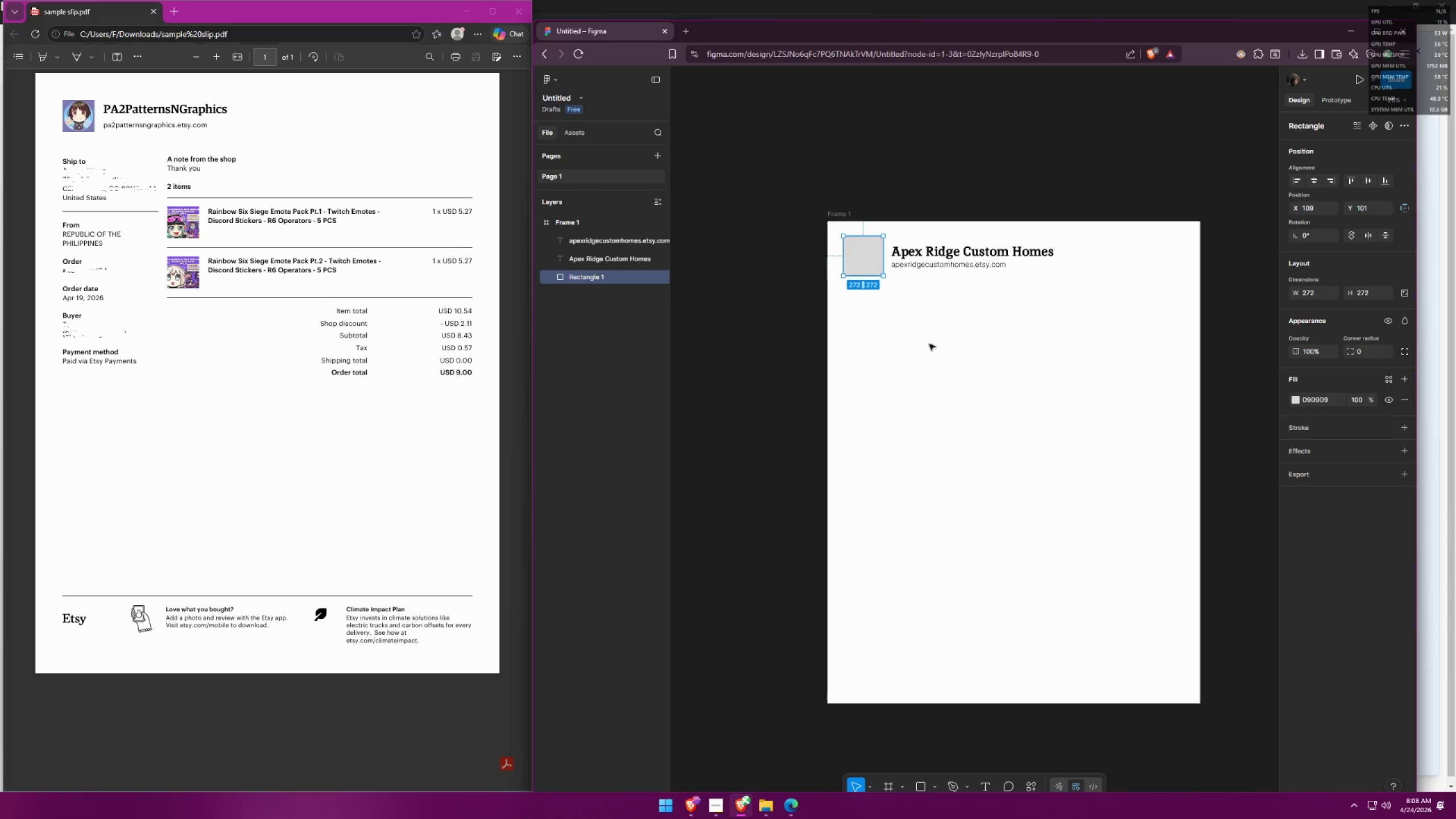 
left_click([986, 354])
 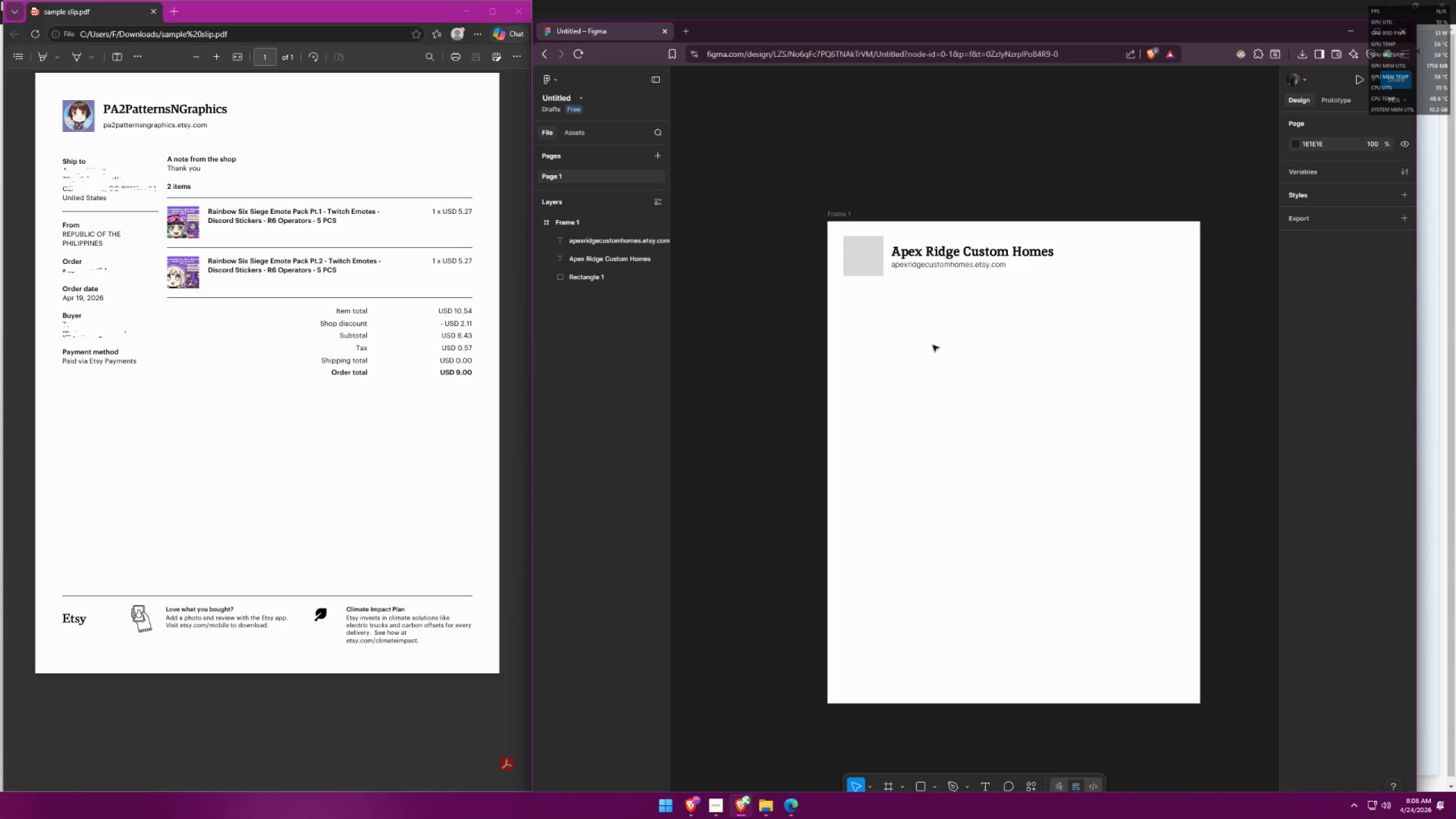 
left_click([917, 263])
 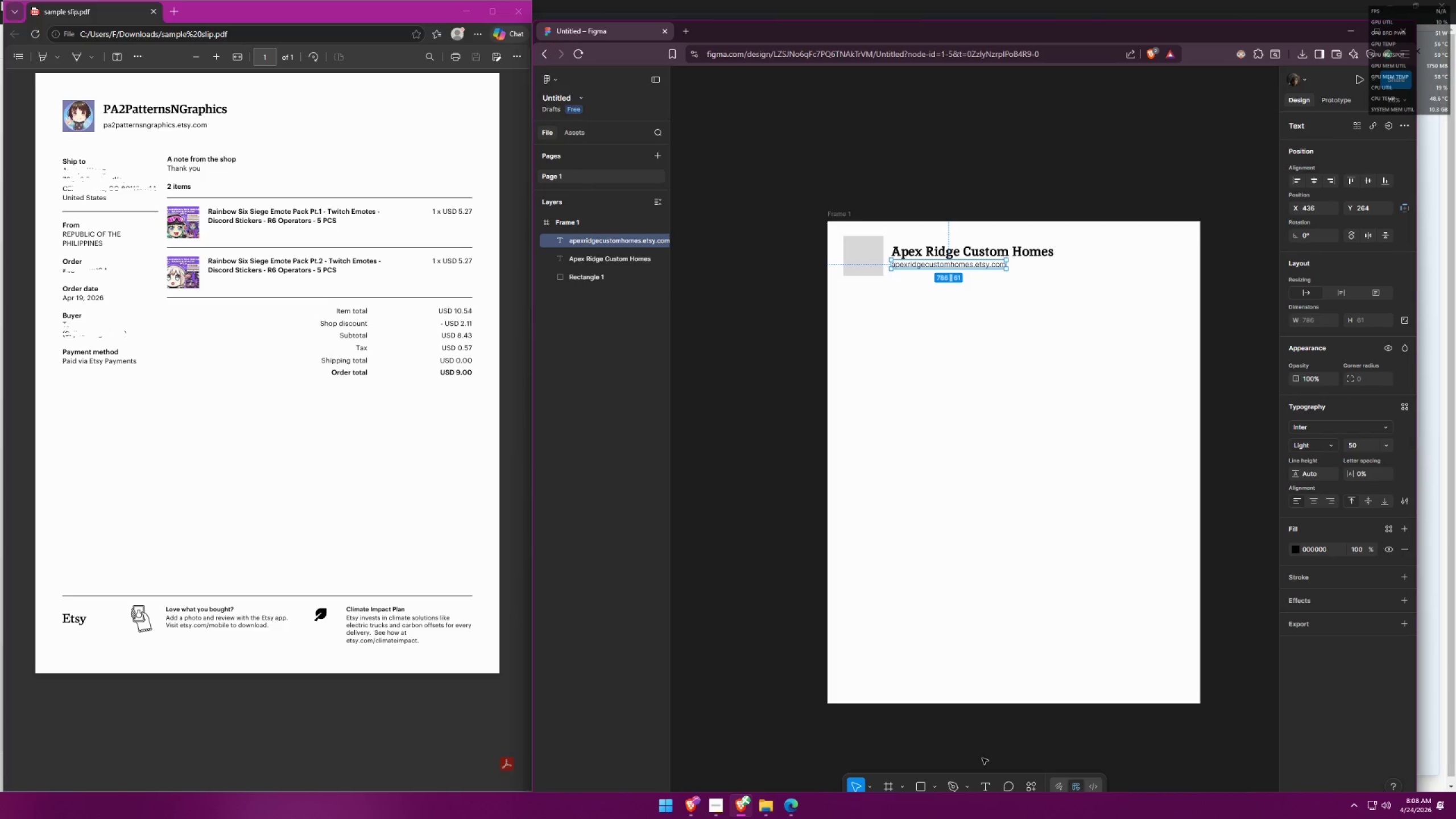 
left_click([982, 784])
 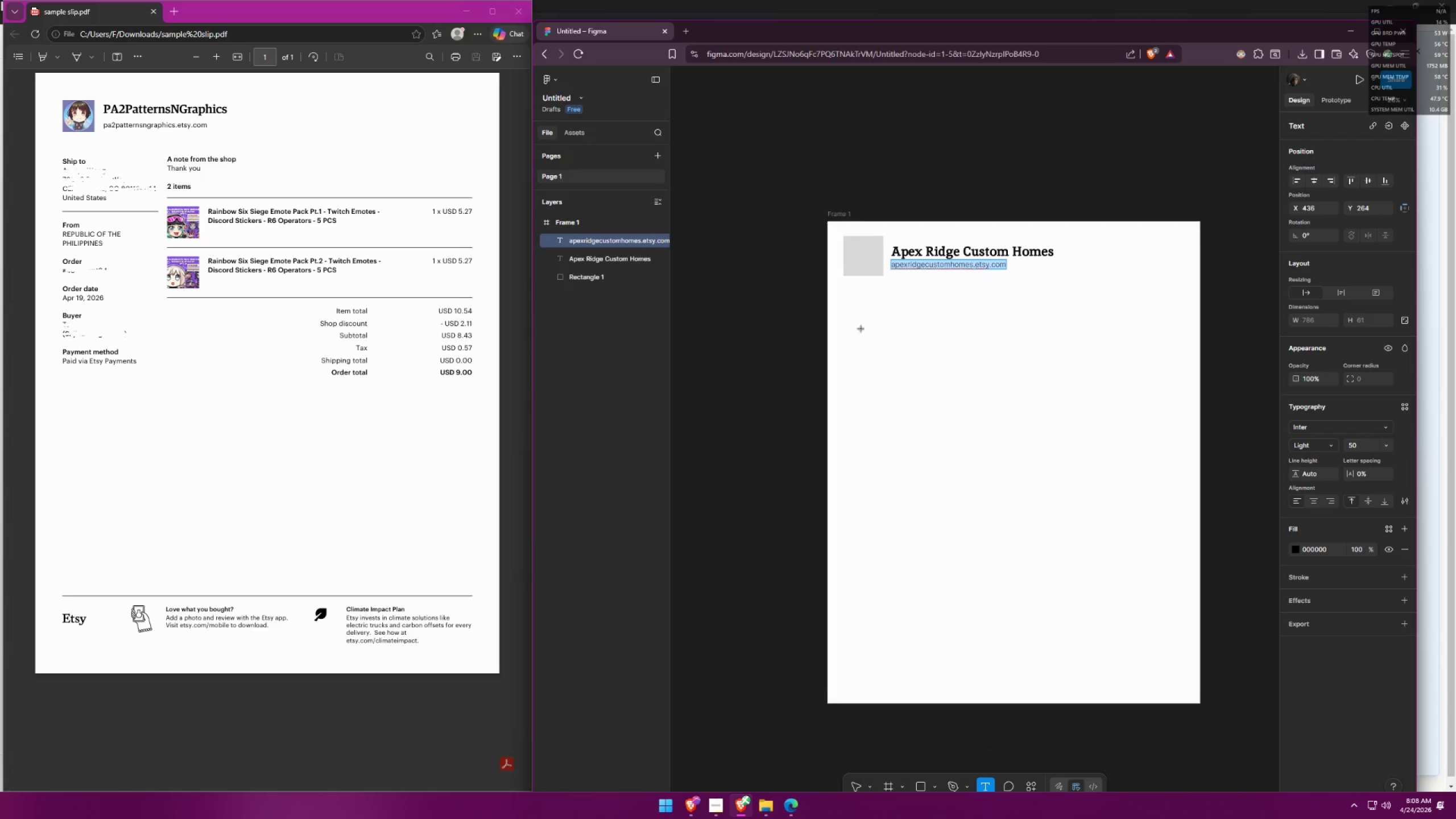 
left_click([858, 305])
 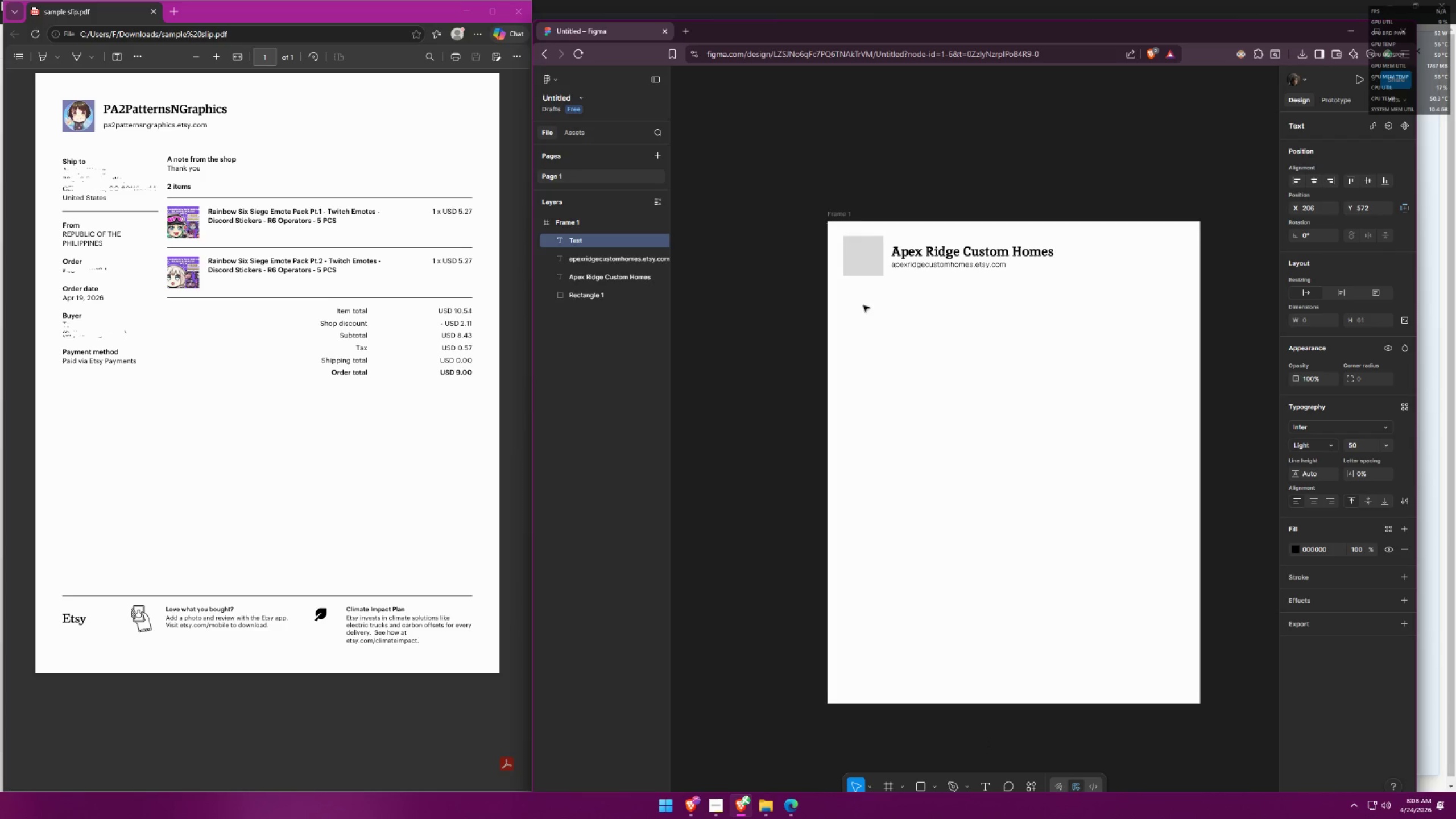 
type(Ships )
key(Backspace)
key(Backspace)
type( to)
 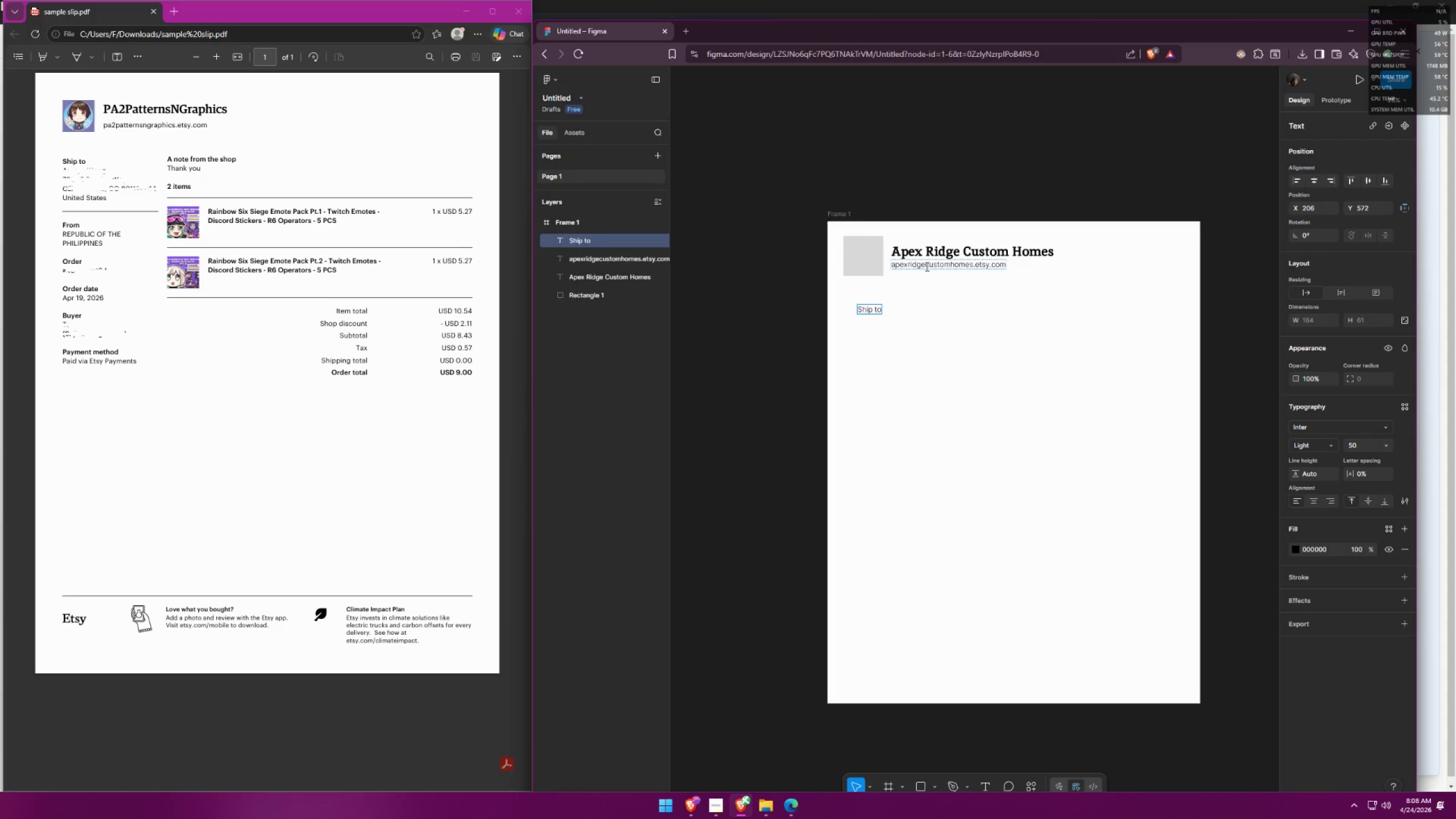 
left_click([963, 341])
 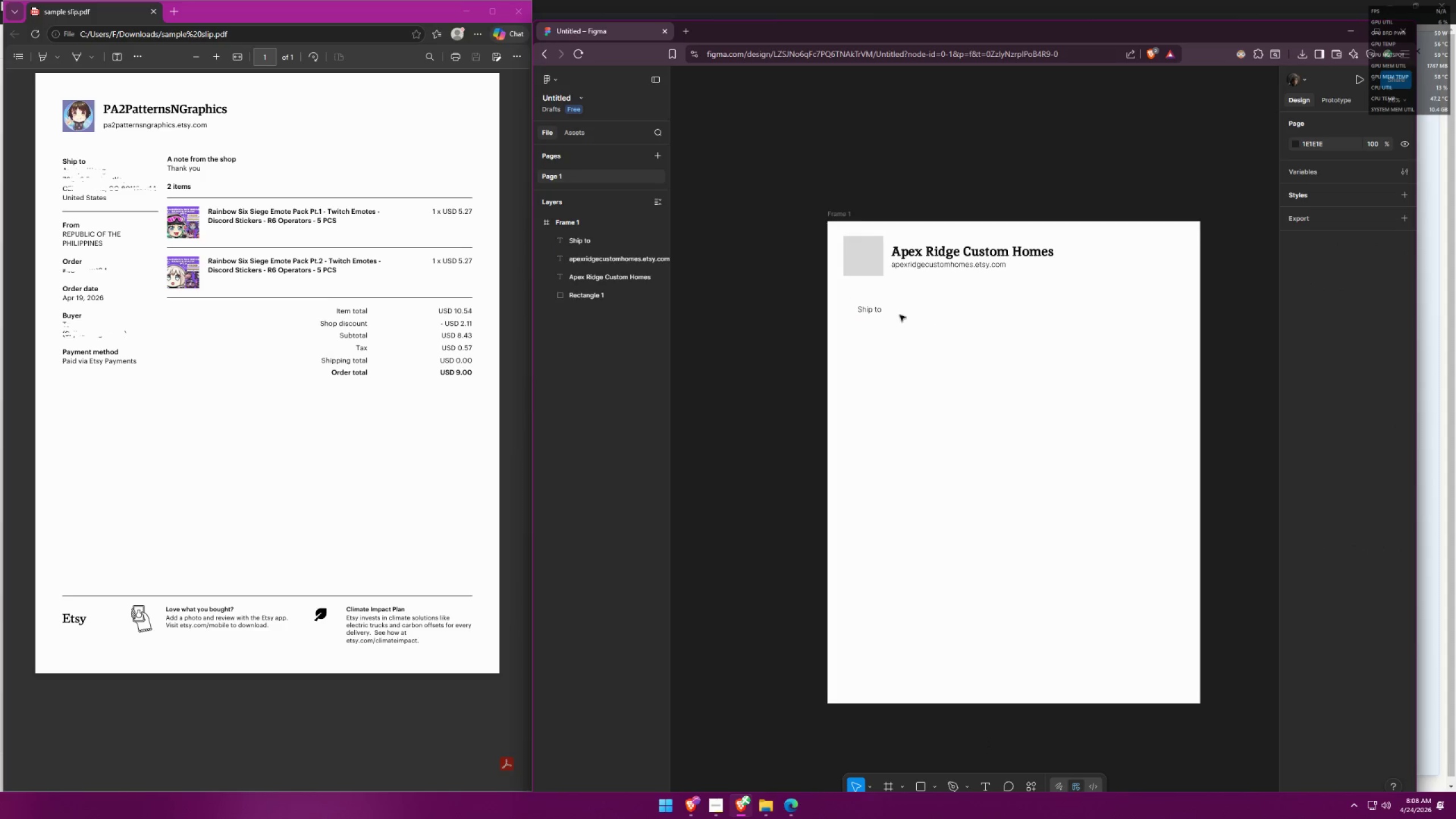 
left_click_drag(start_coordinate=[882, 313], to_coordinate=[868, 305])
 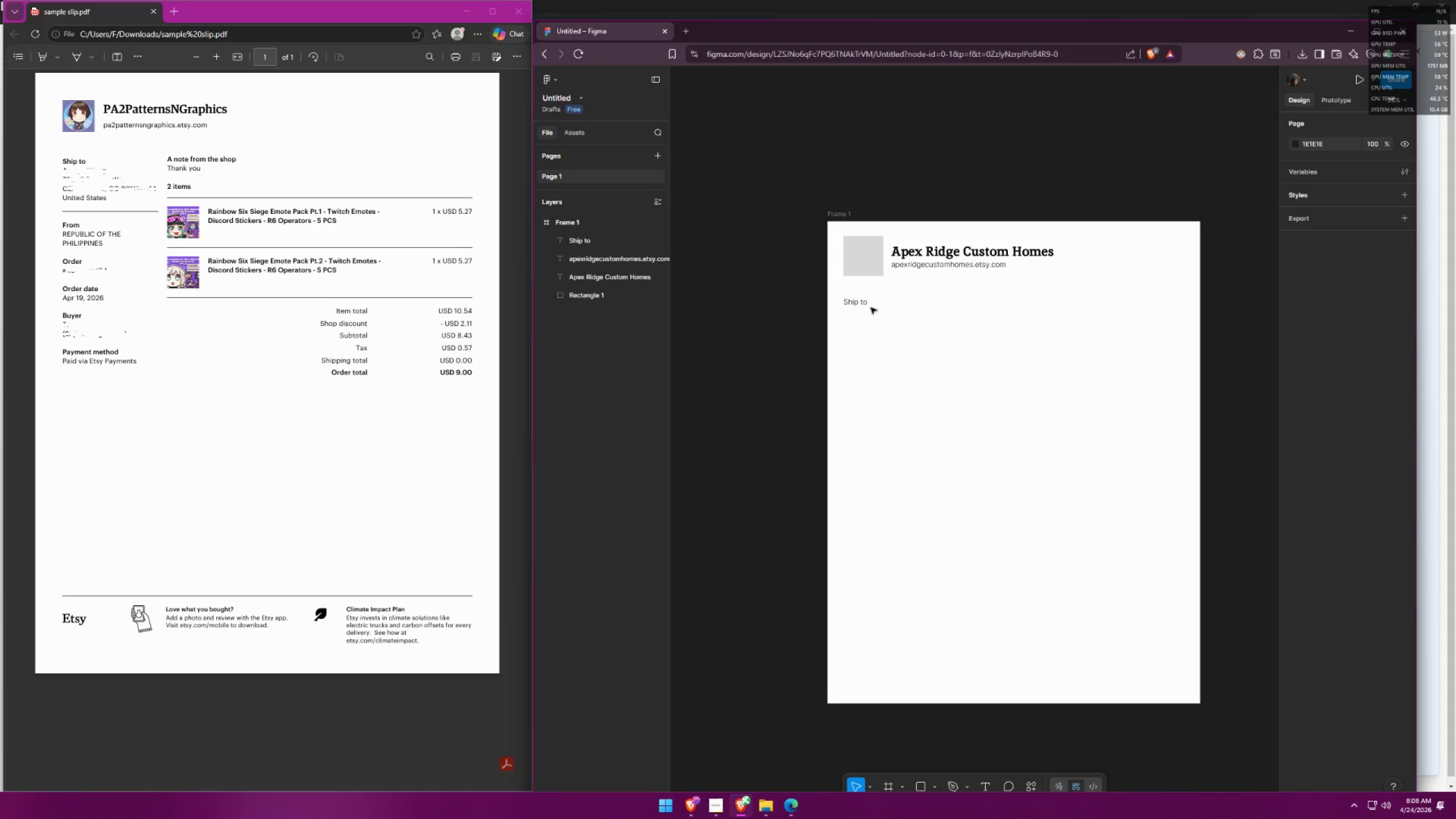 
double_click([865, 305])
 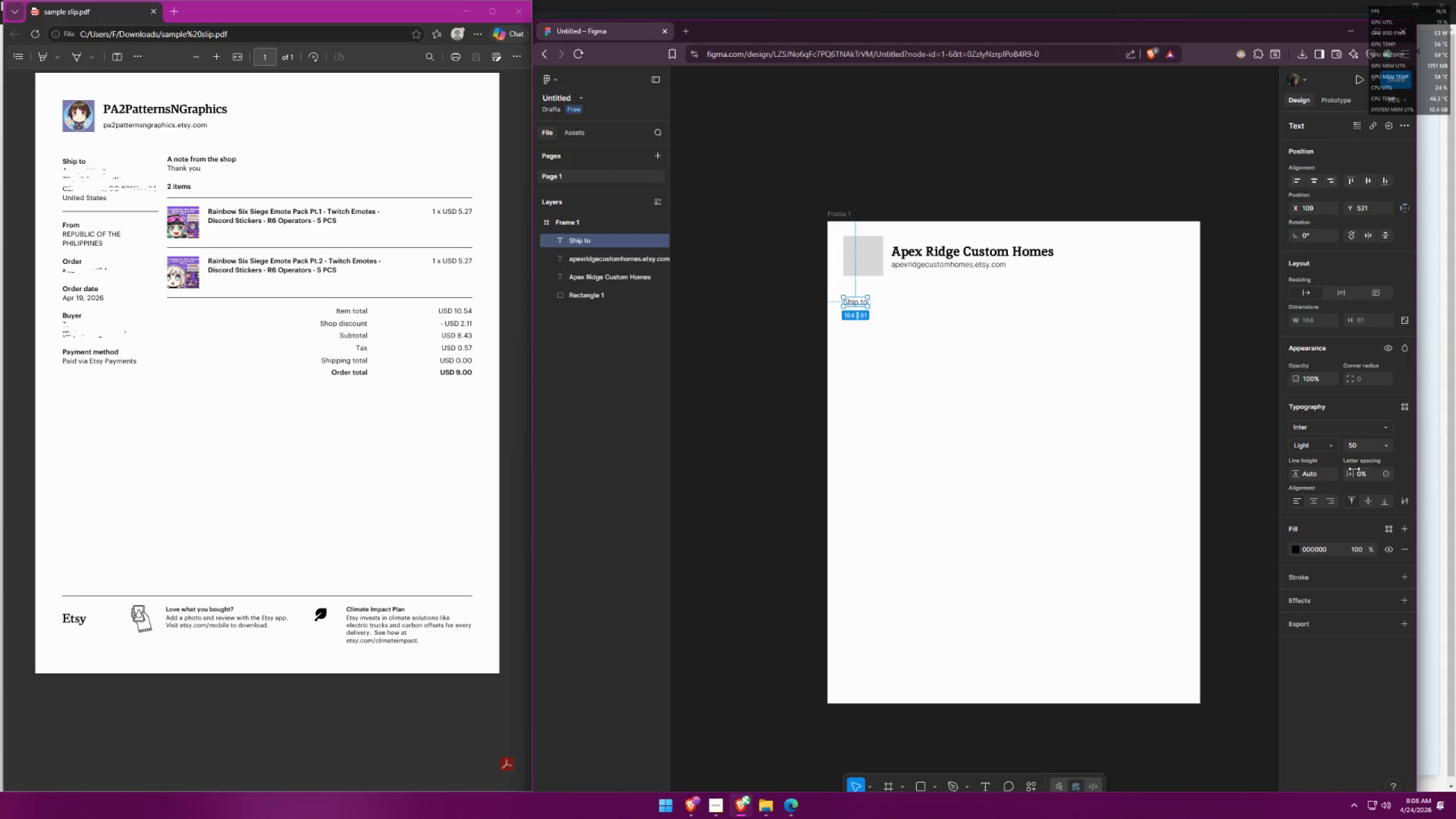 
left_click([1322, 444])
 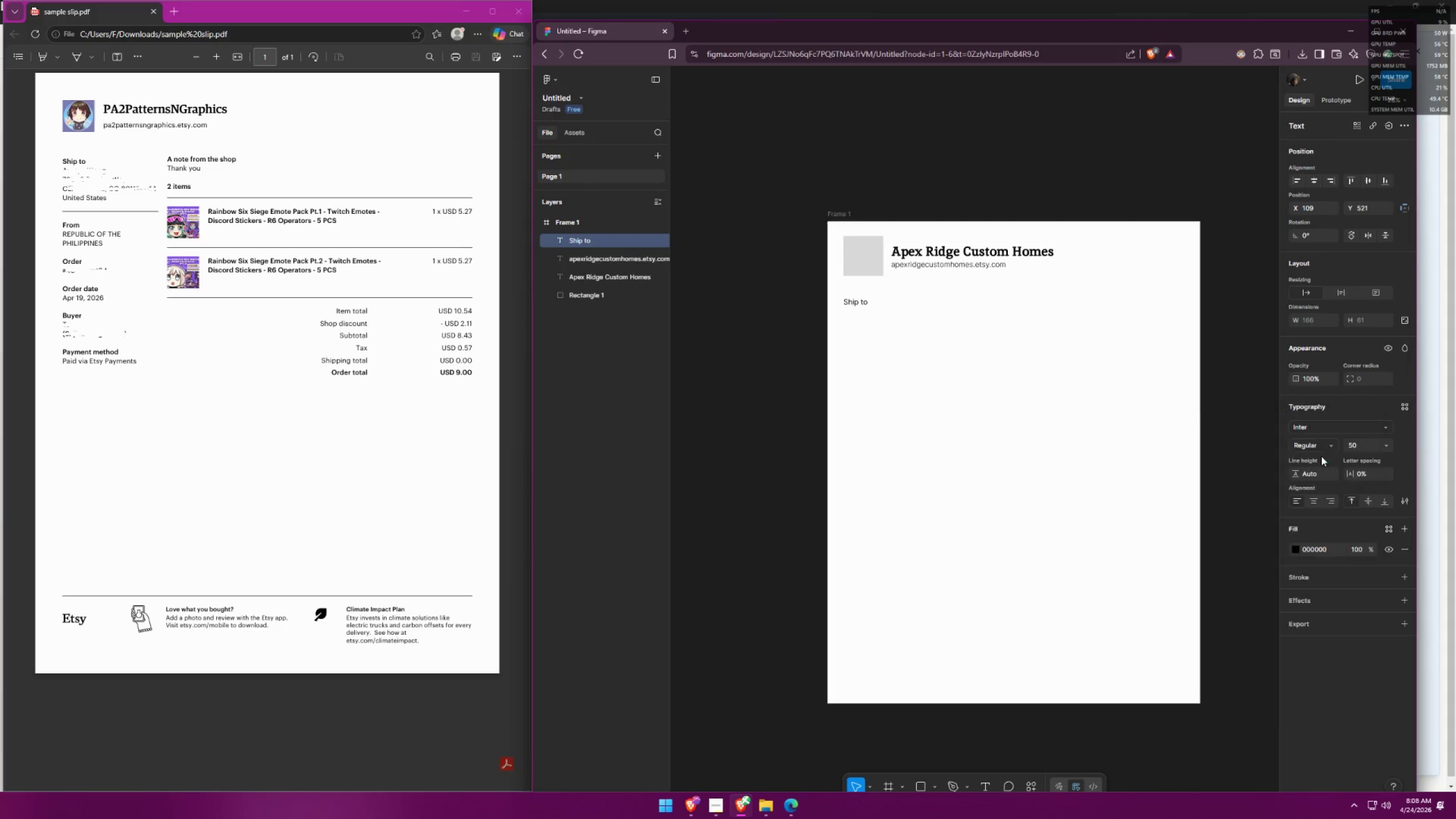 
left_click([909, 369])
 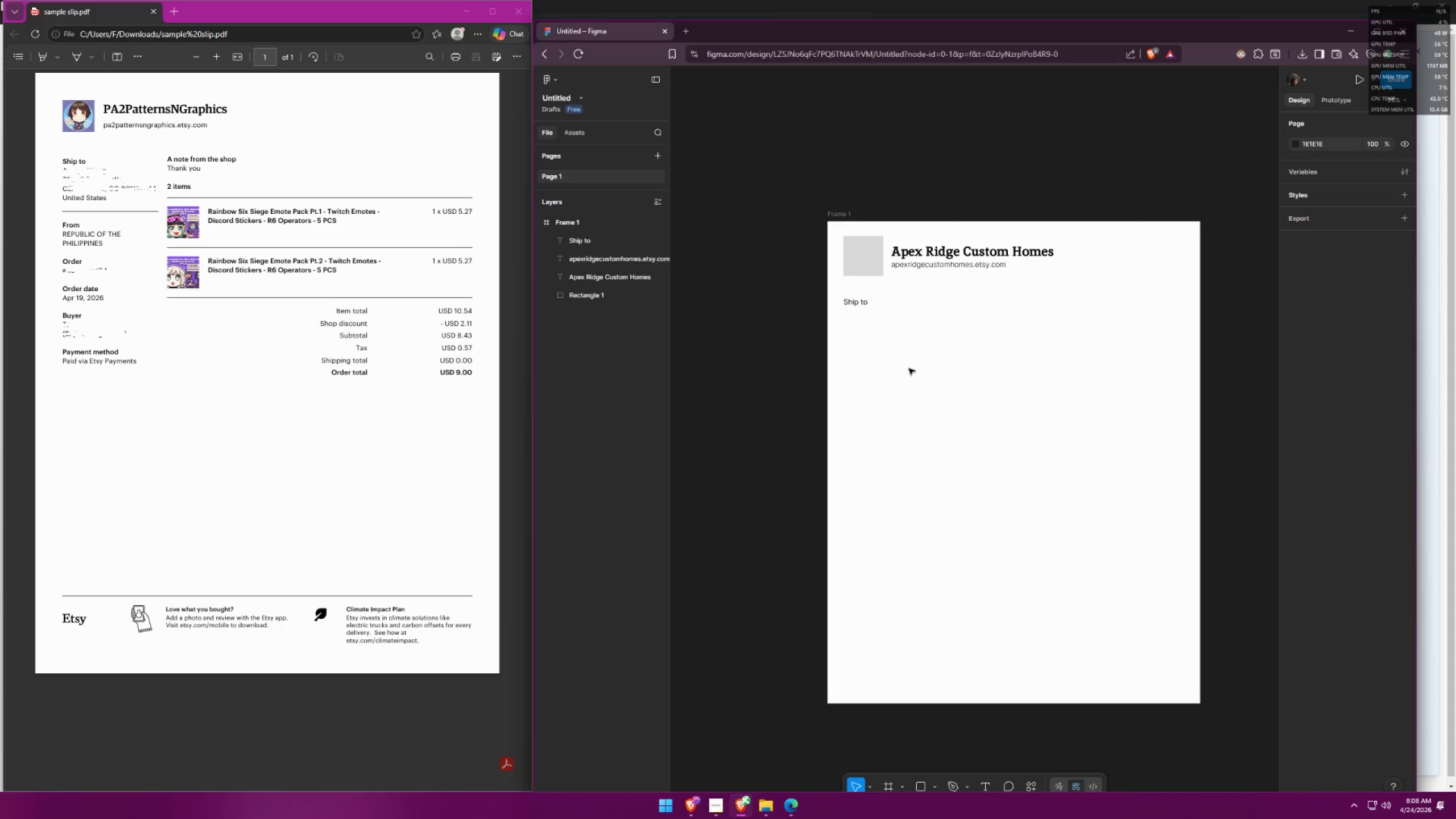 
wait(6.67)
 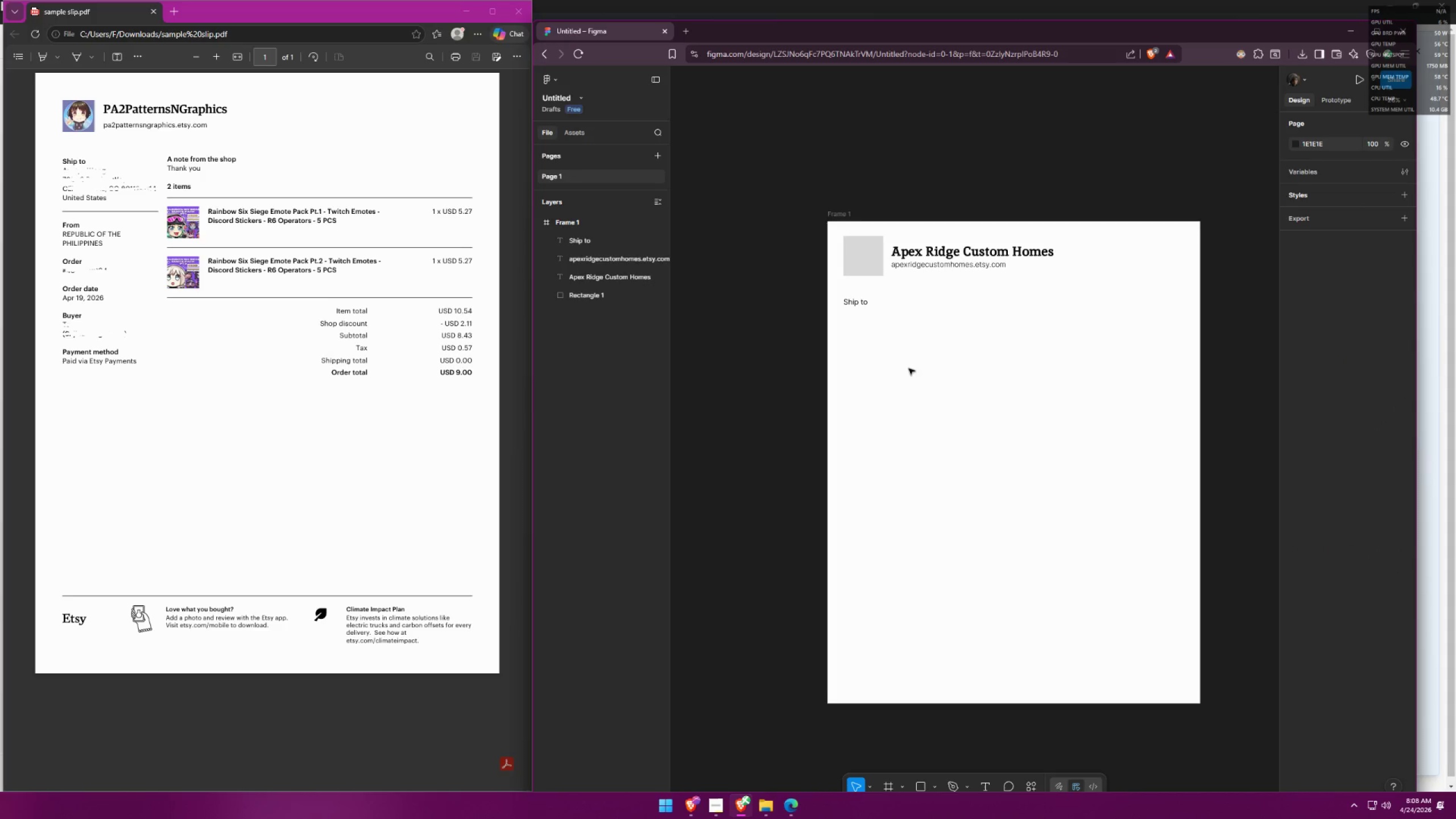 
left_click([863, 308])
 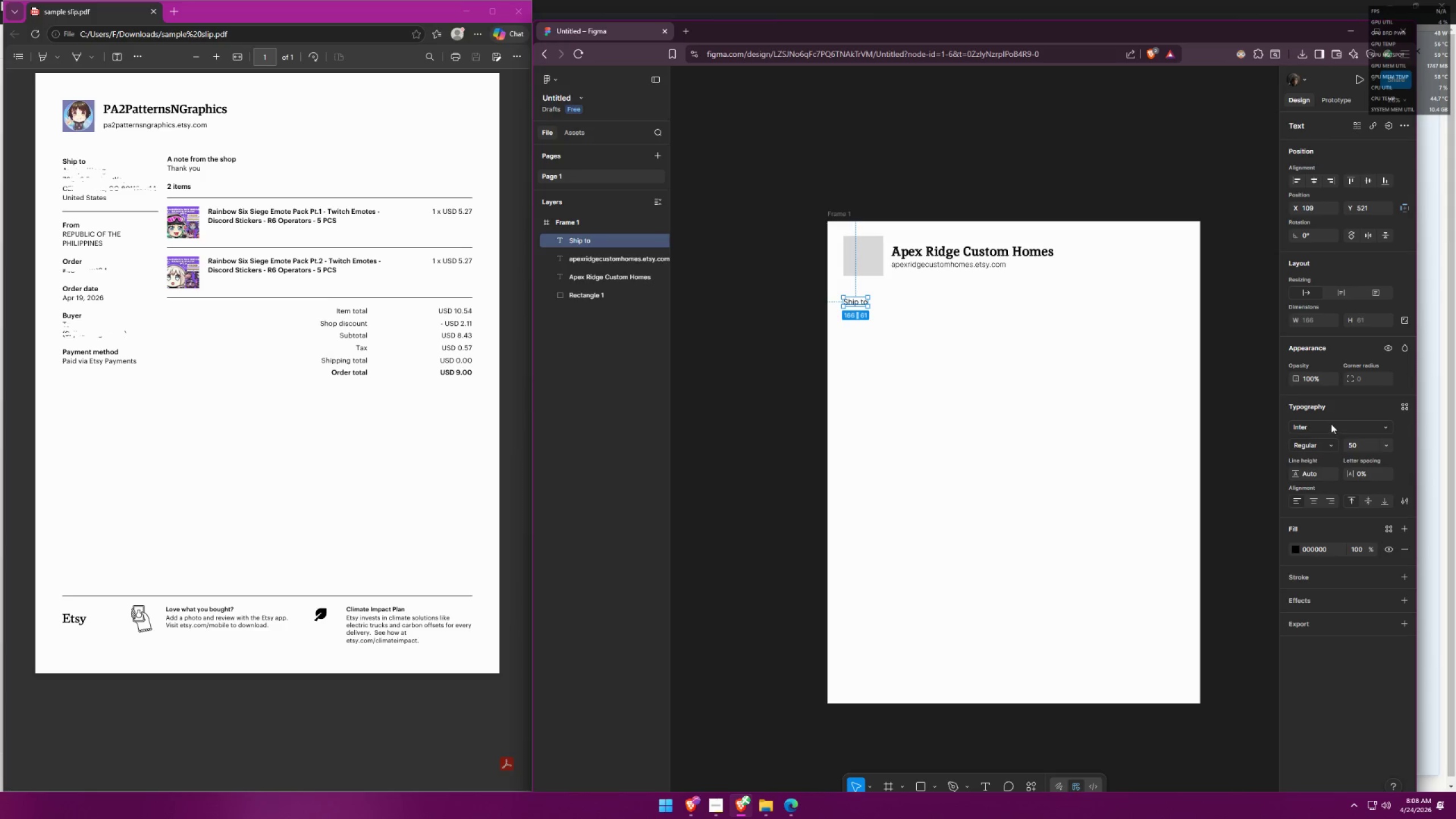 
double_click([1331, 424])
 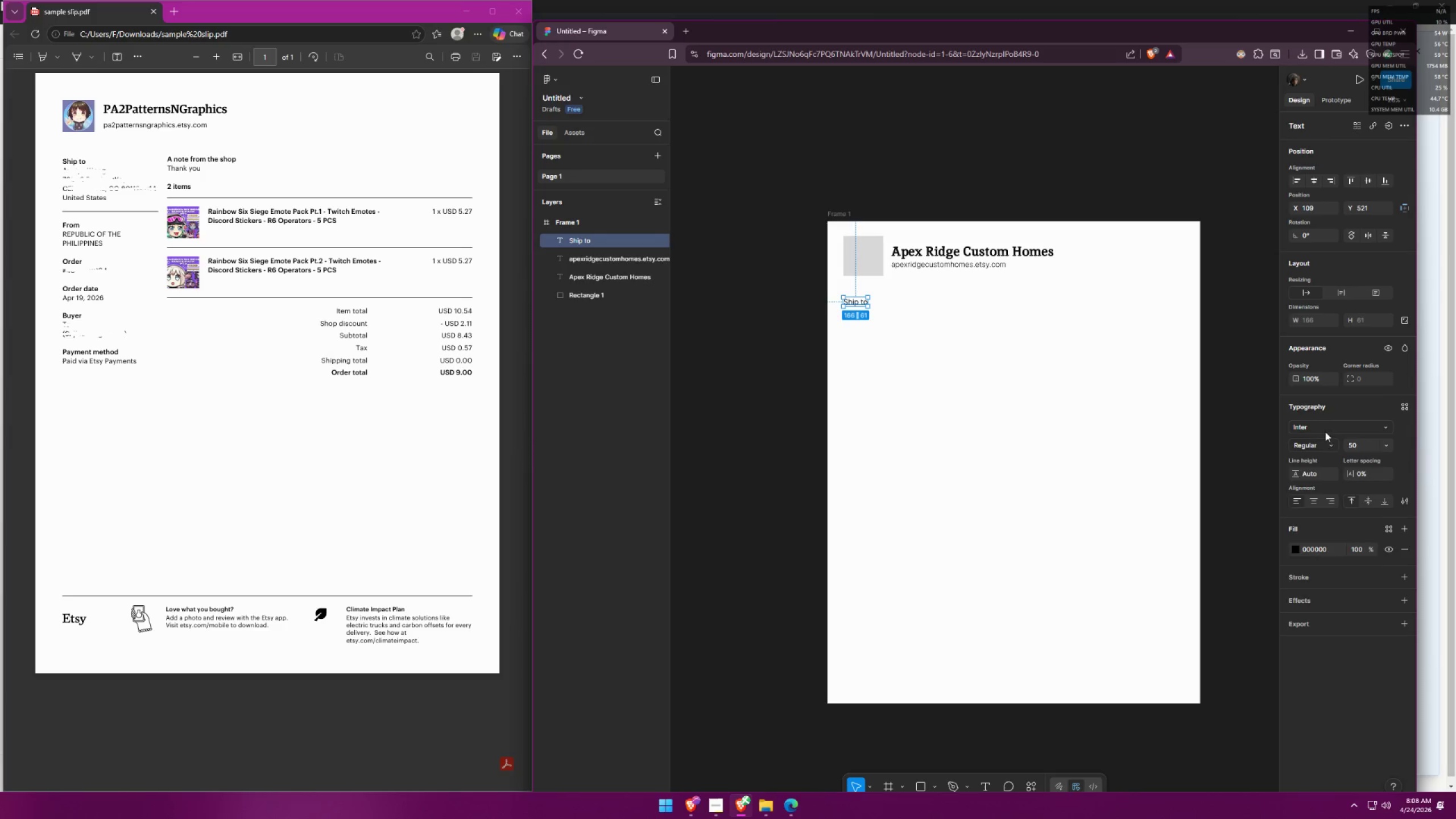 
triple_click([1317, 441])
 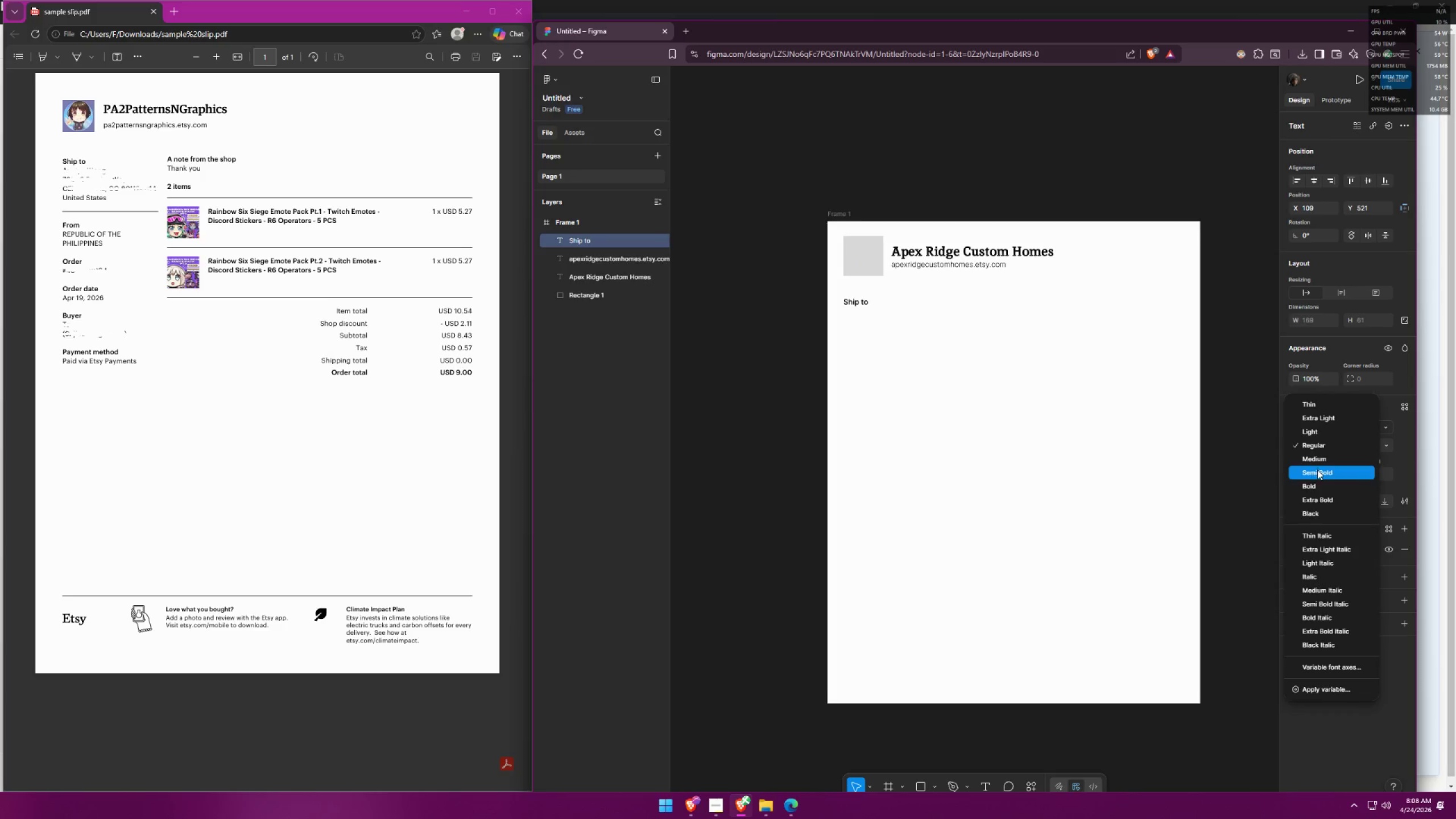 
double_click([868, 375])
 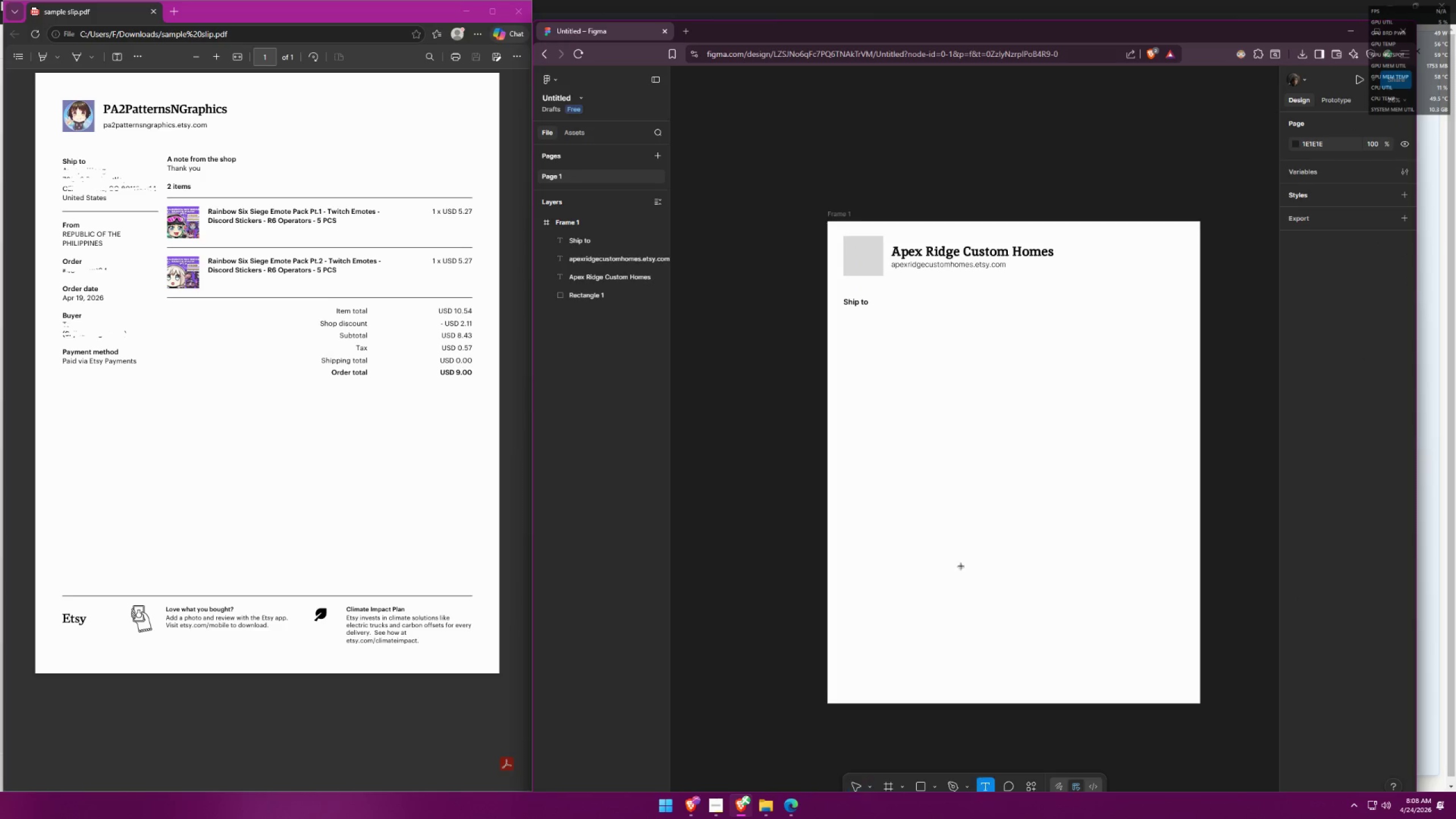 
left_click([854, 375])
 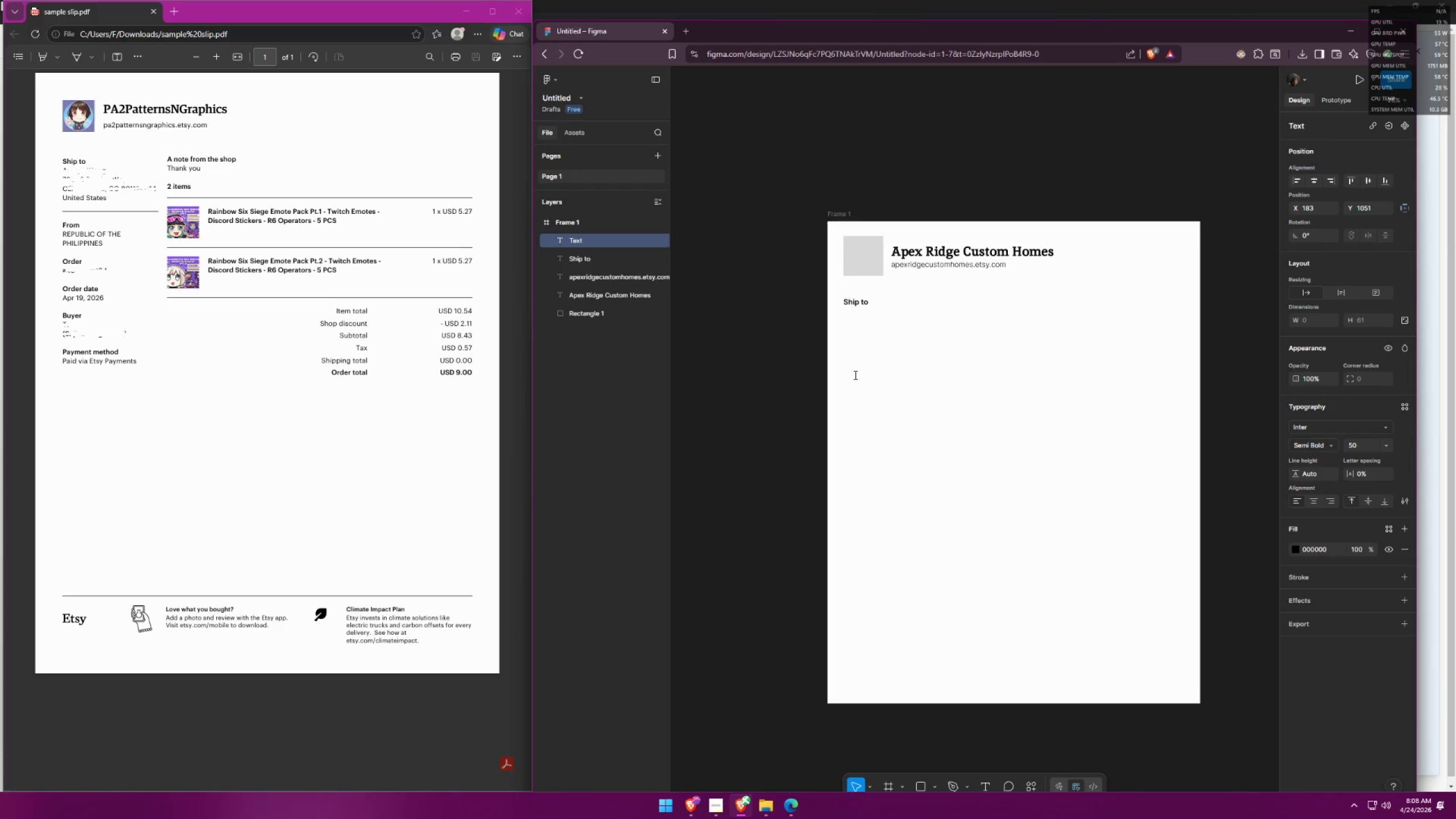 
type(From)
 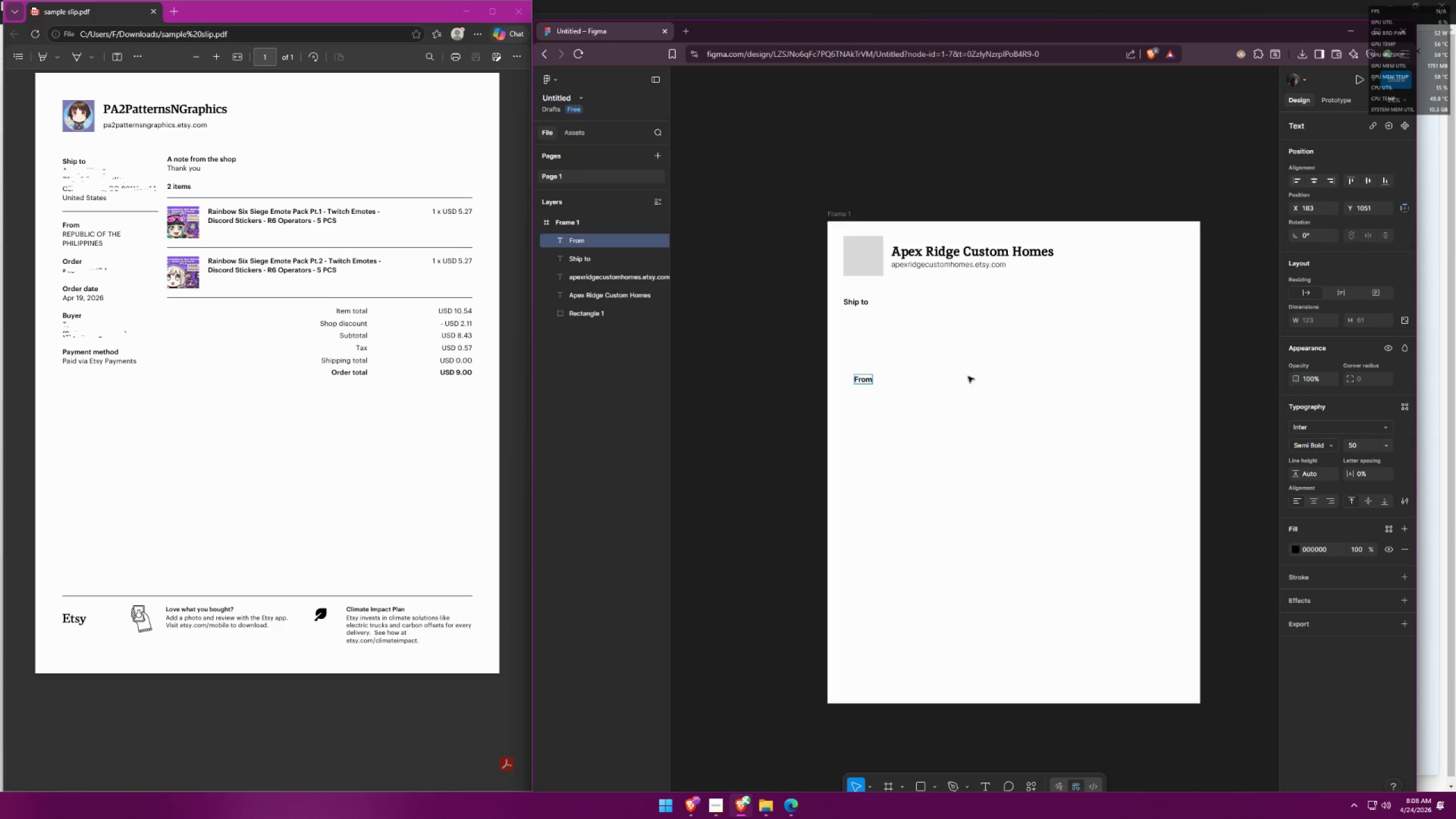 
left_click([1008, 397])
 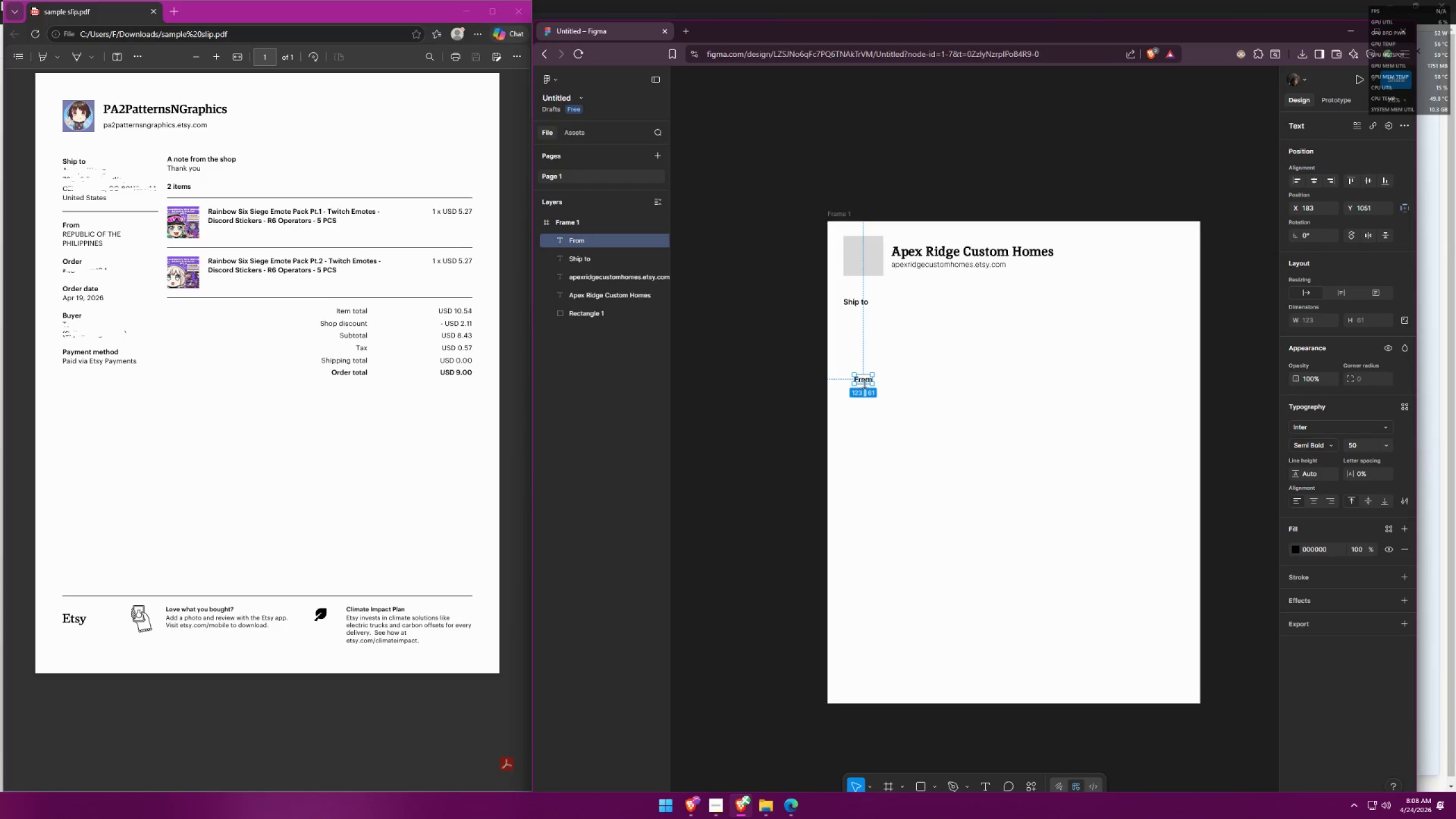 
left_click_drag(start_coordinate=[866, 380], to_coordinate=[859, 394])
 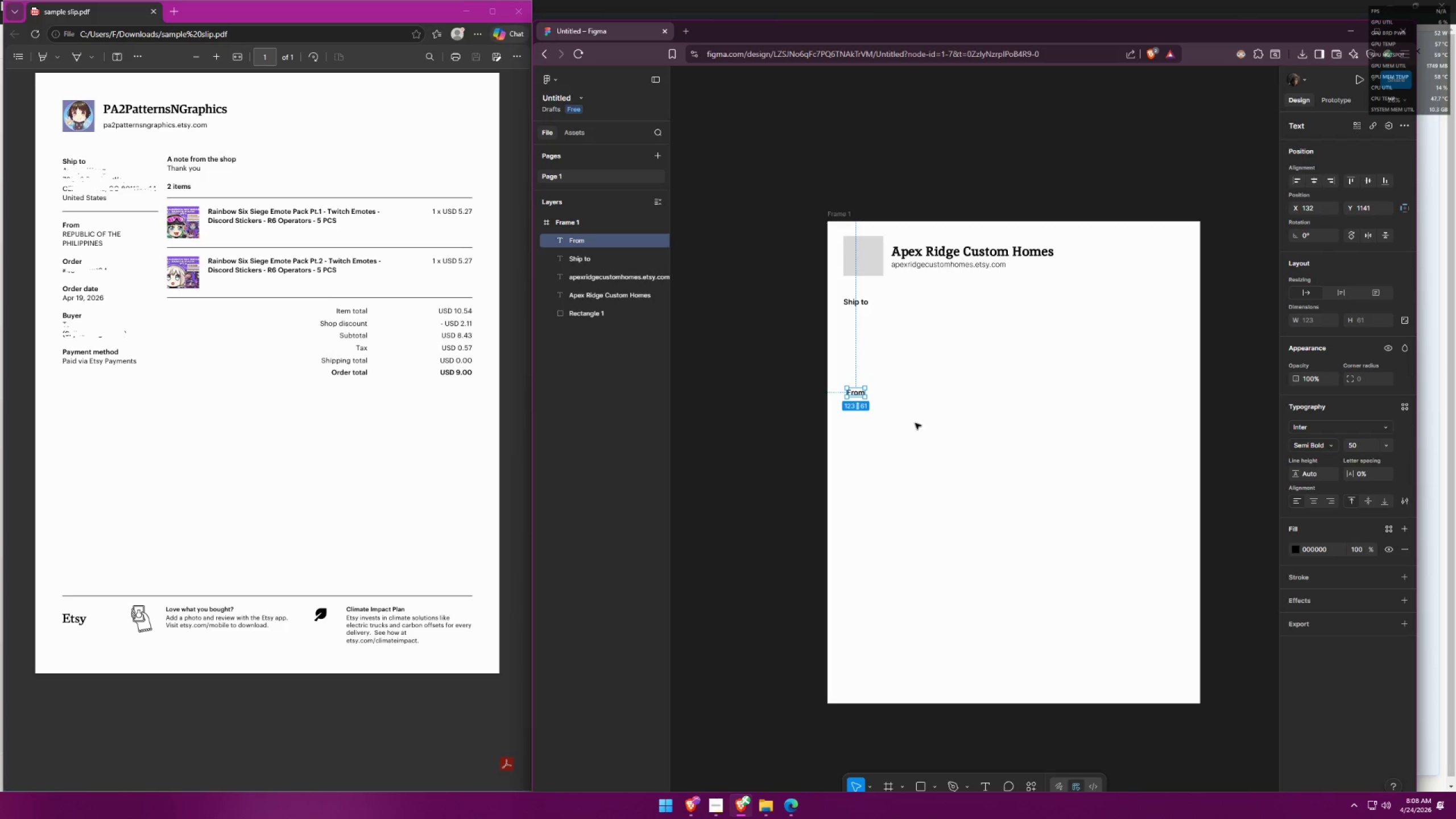 
left_click_drag(start_coordinate=[903, 417], to_coordinate=[864, 342])
 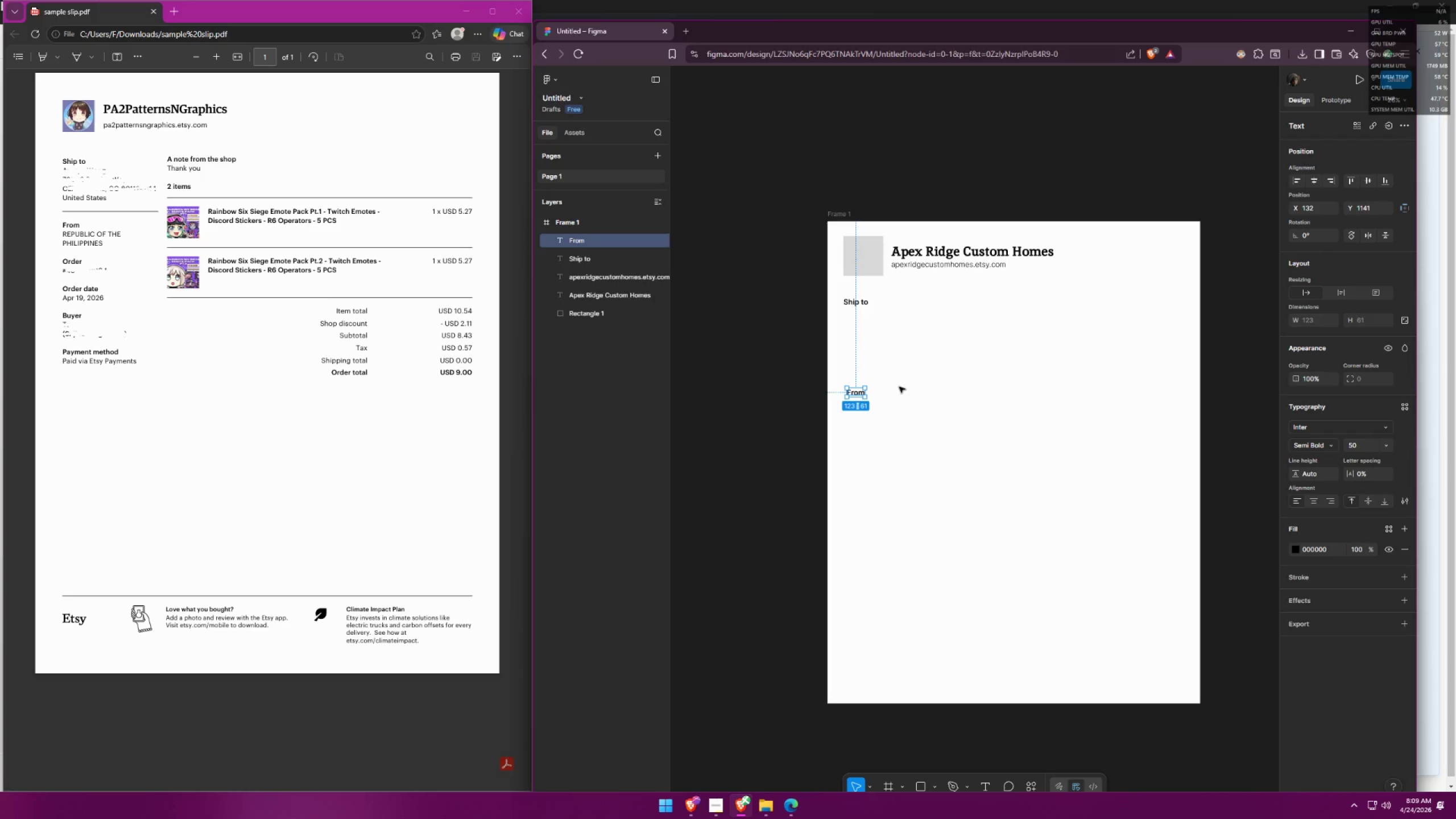 
left_click_drag(start_coordinate=[900, 381], to_coordinate=[895, 369])
 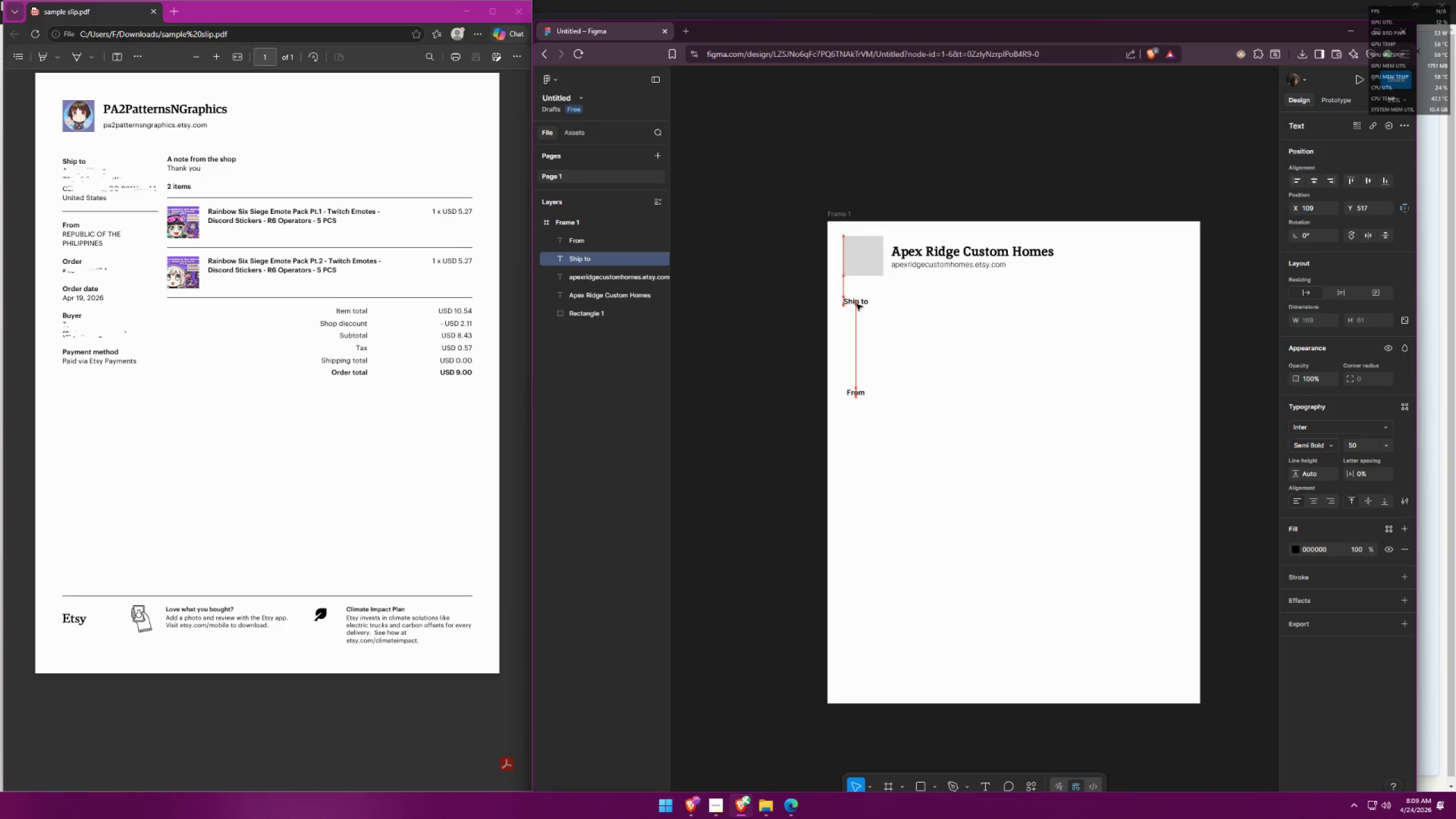 
left_click_drag(start_coordinate=[857, 394], to_coordinate=[854, 392])
 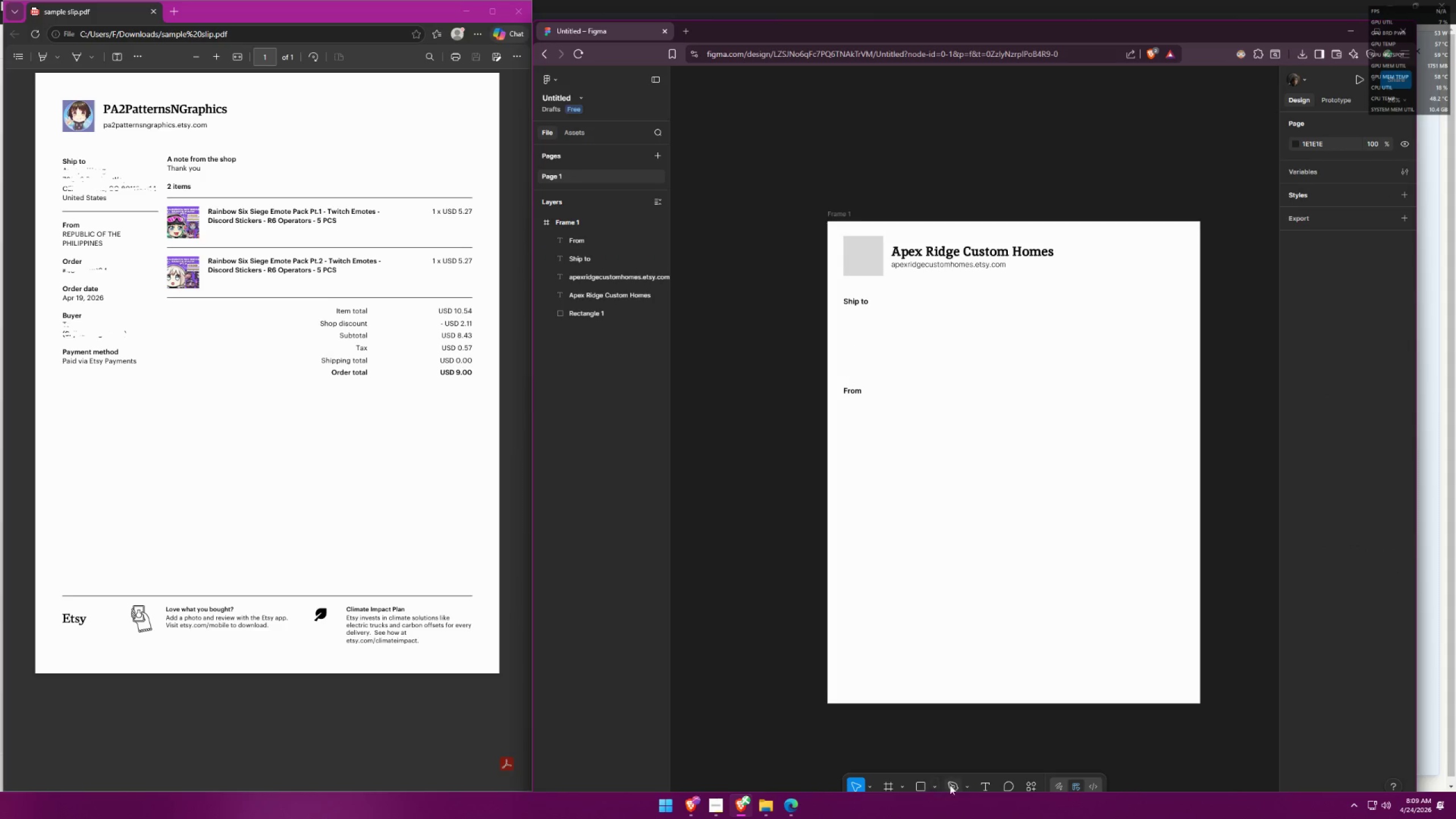 
double_click([930, 478])
 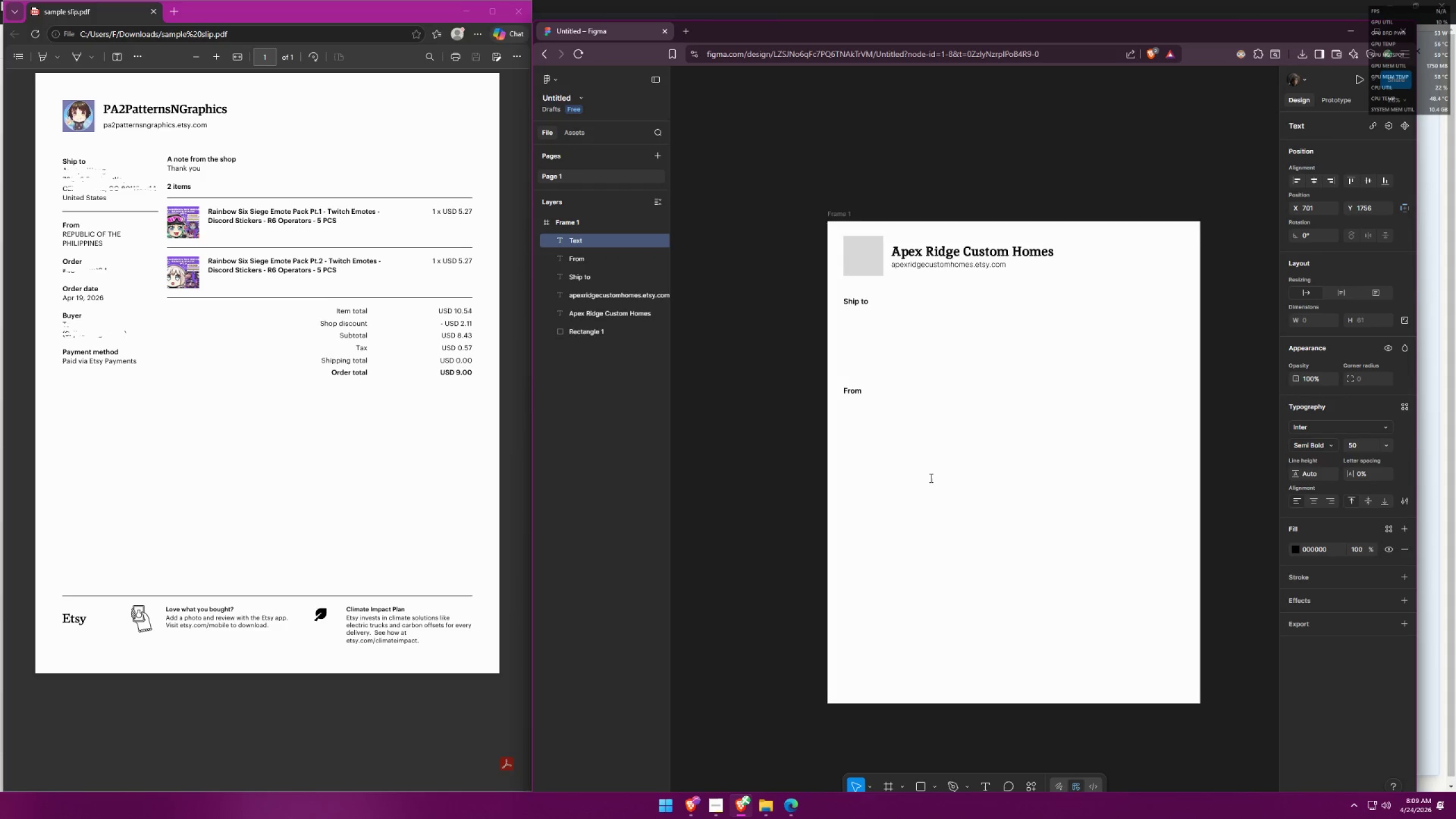 
type(Order)
 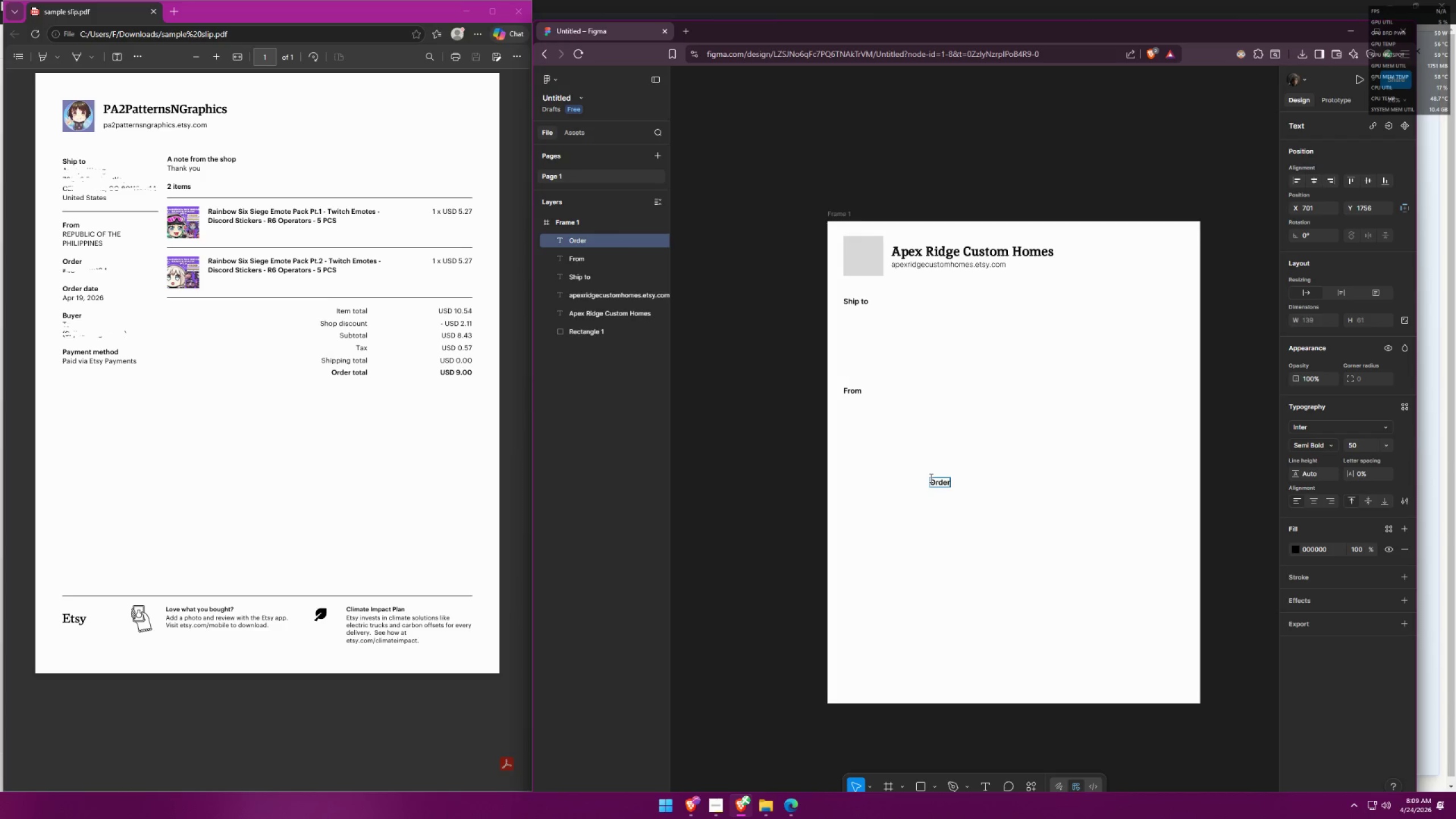 
left_click([1031, 487])
 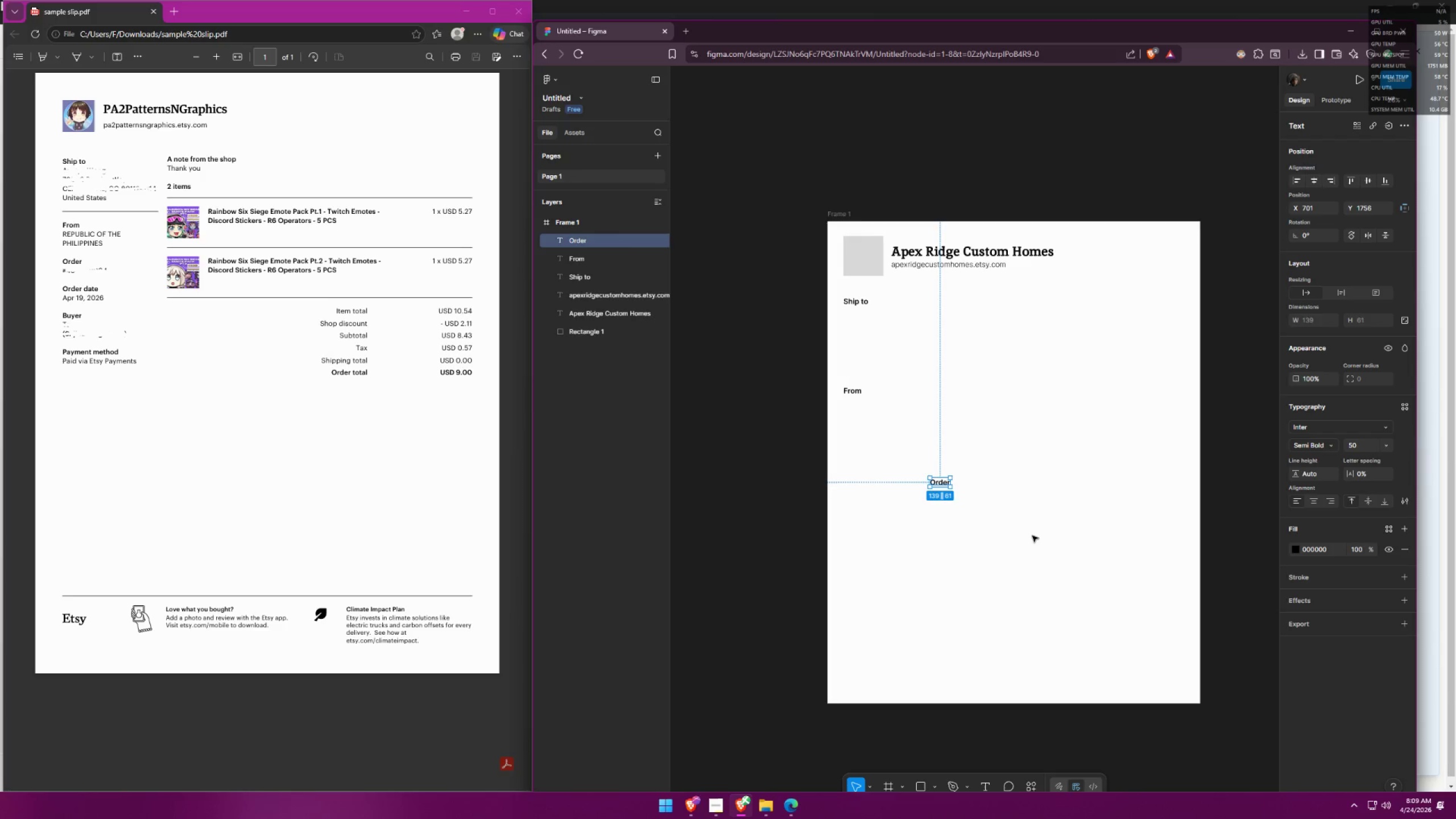 
left_click_drag(start_coordinate=[1035, 541], to_coordinate=[1028, 541])
 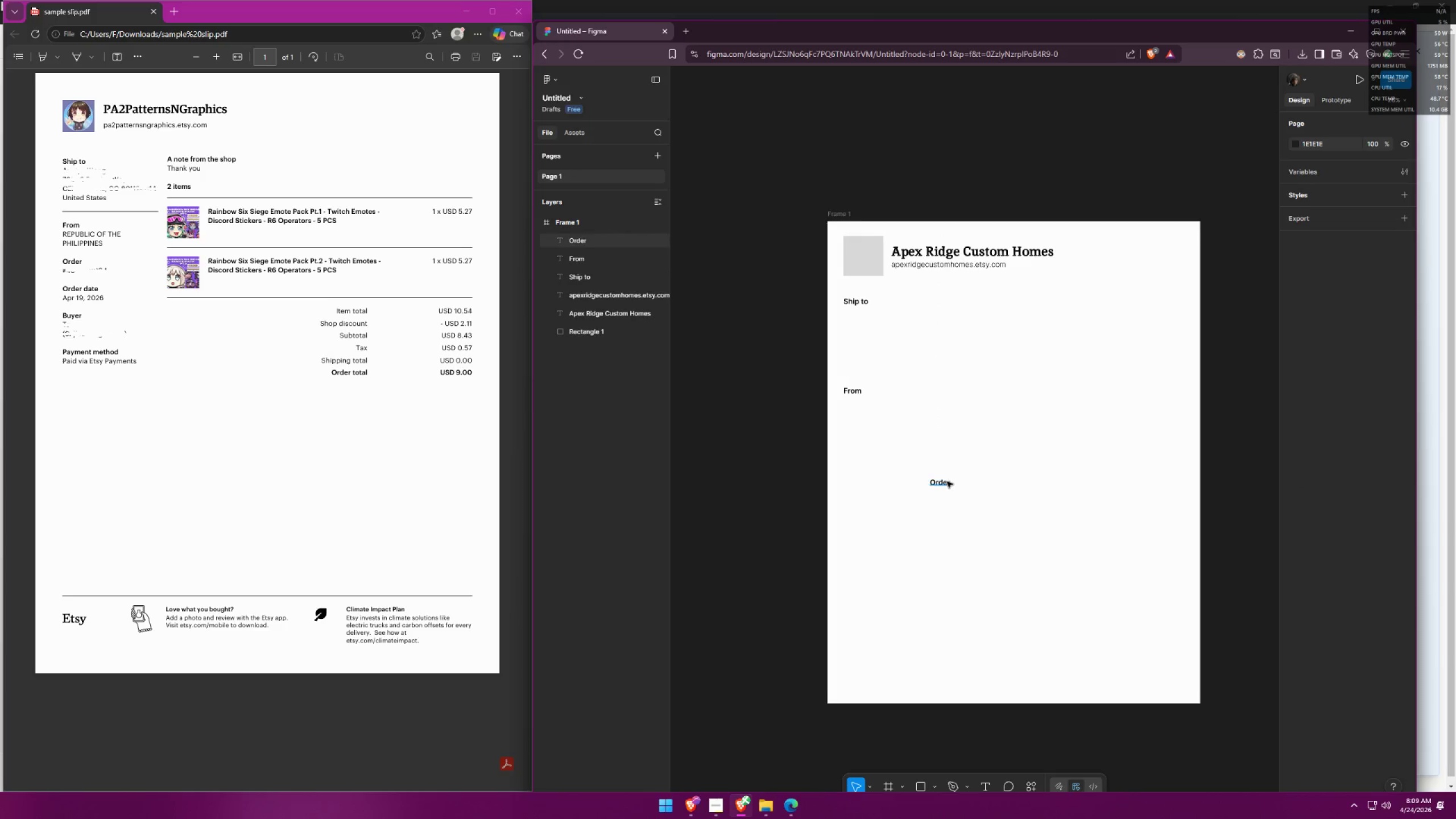 
left_click_drag(start_coordinate=[944, 481], to_coordinate=[857, 465])
 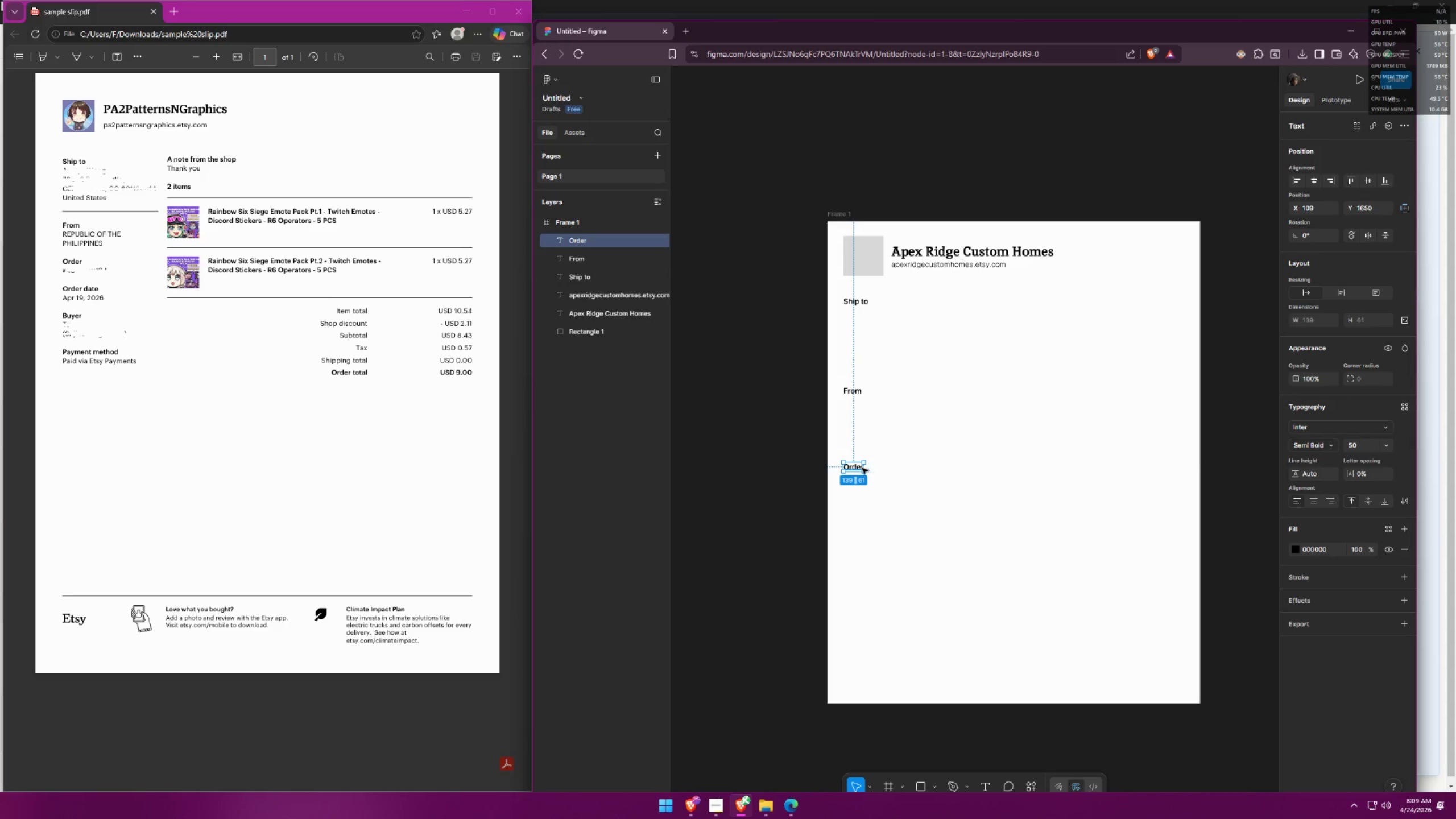 
left_click([882, 480])
 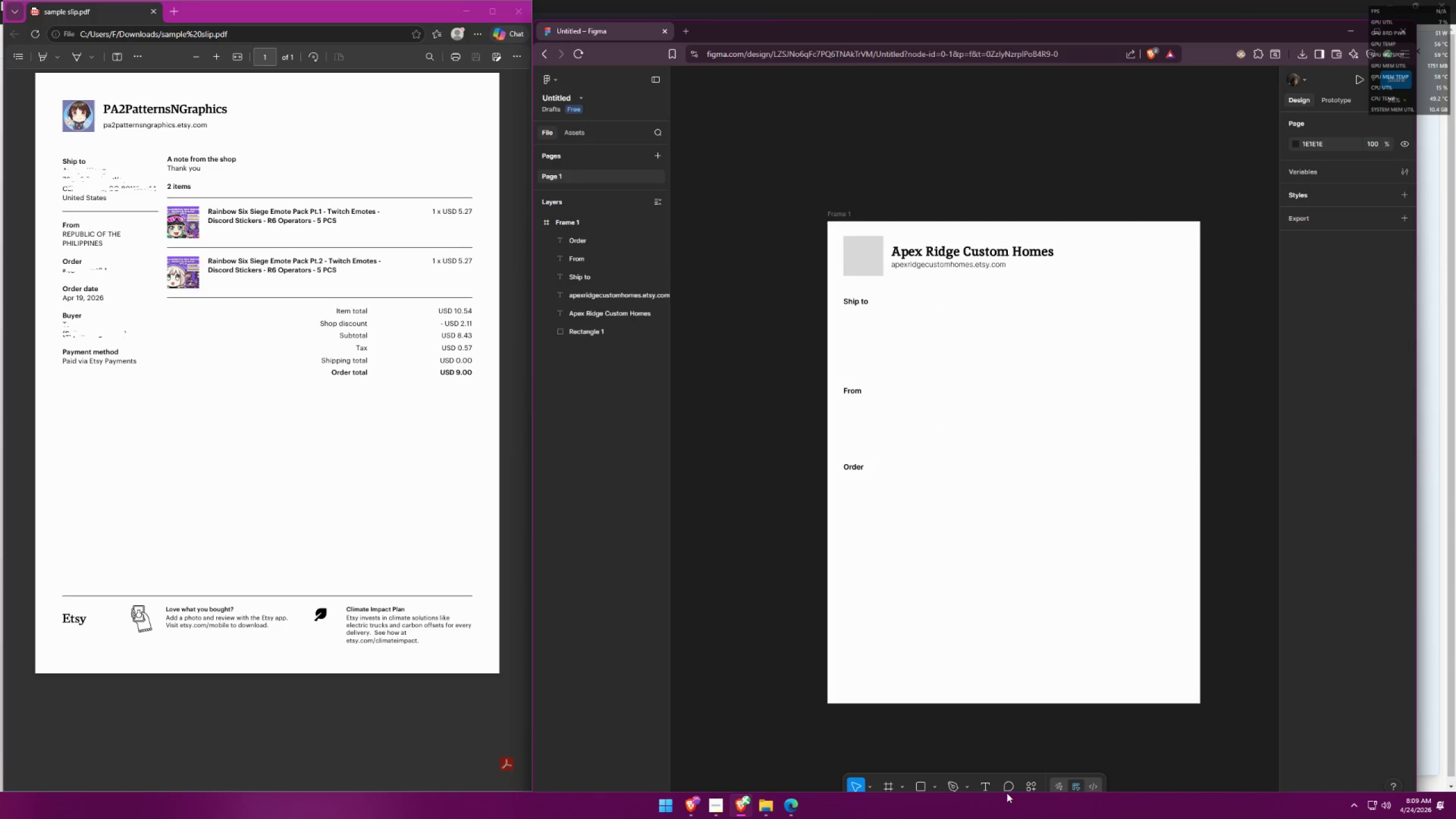 
left_click([979, 777])
 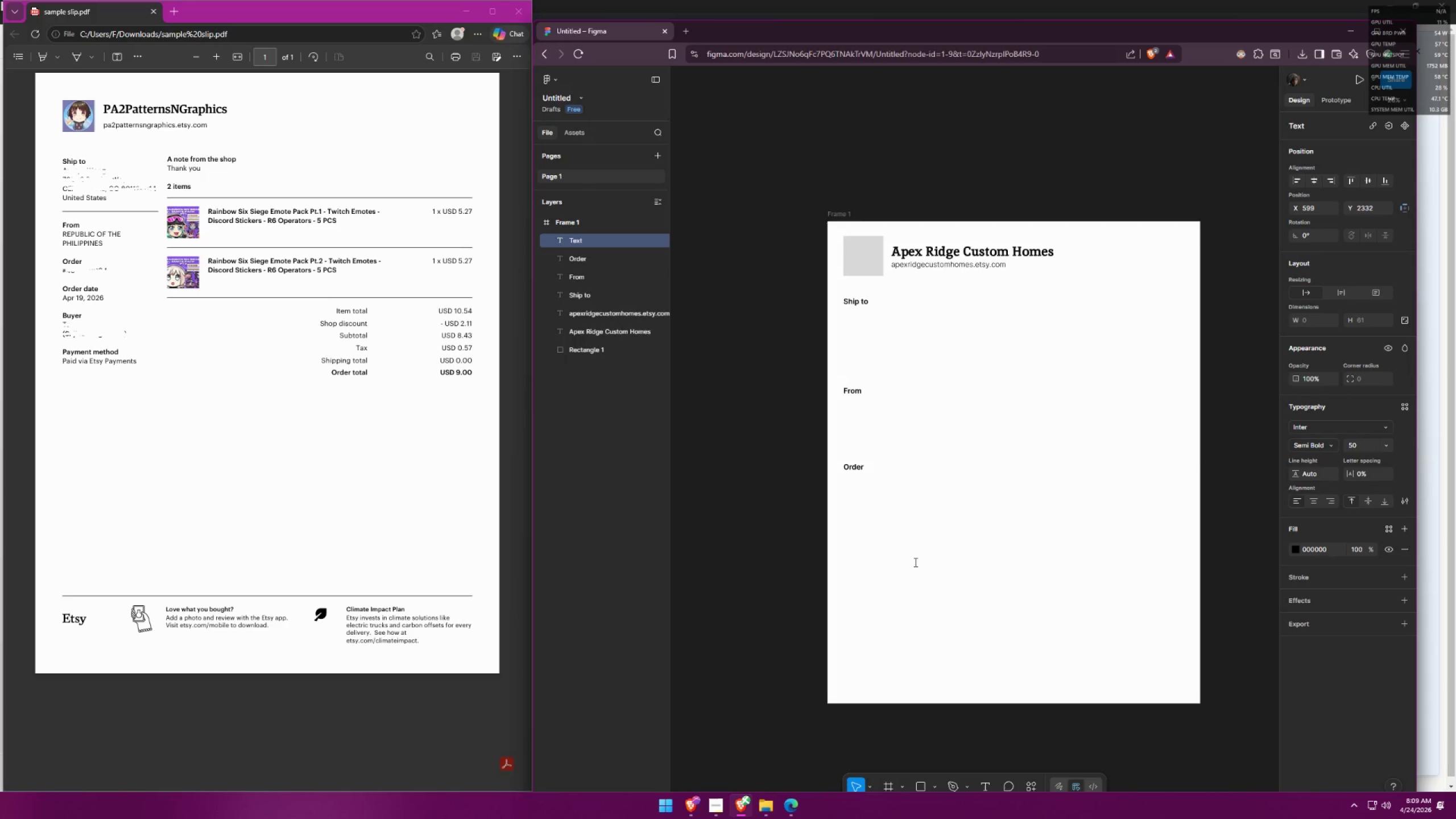 
type(Order date)
 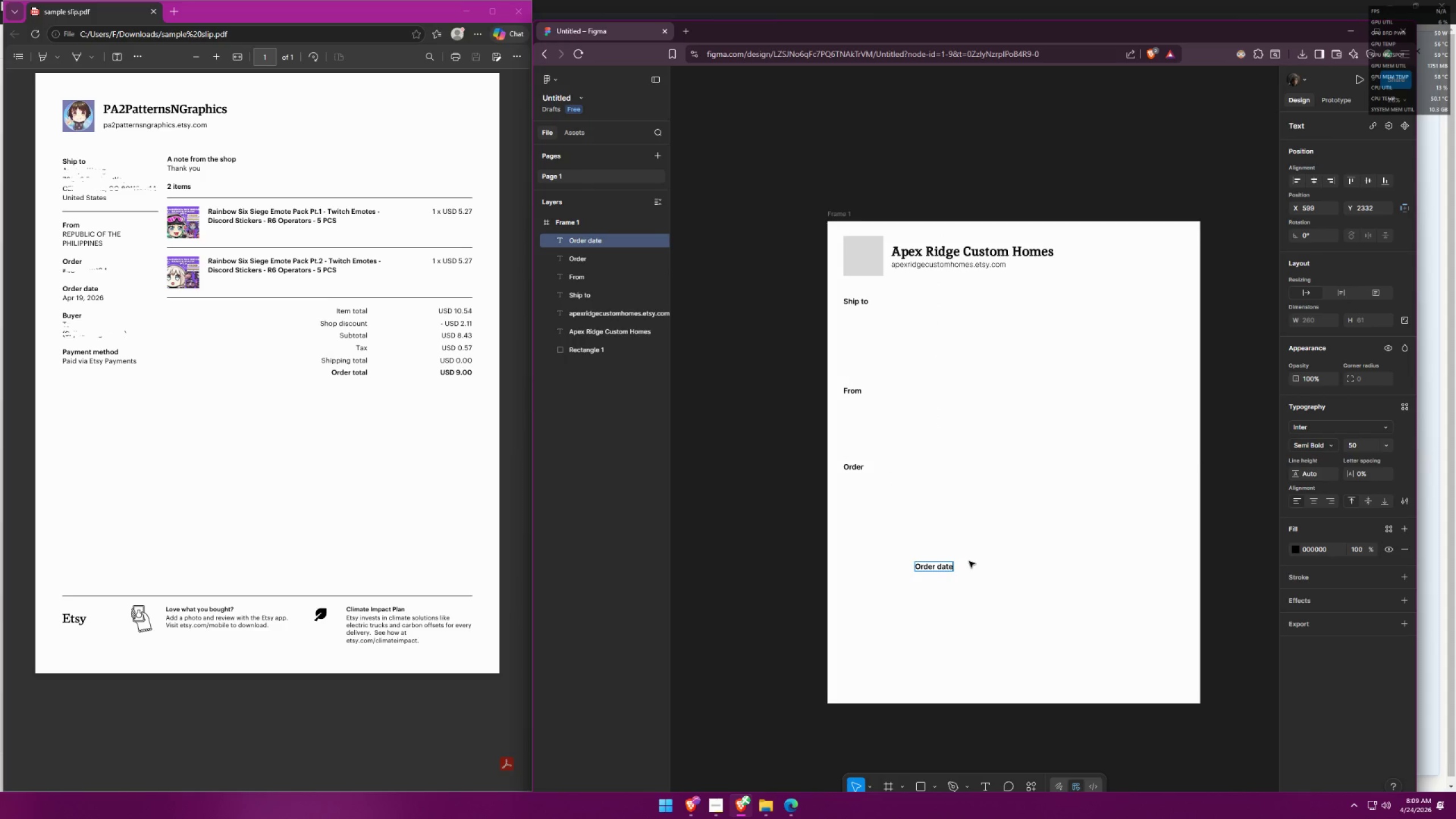 
left_click([997, 561])
 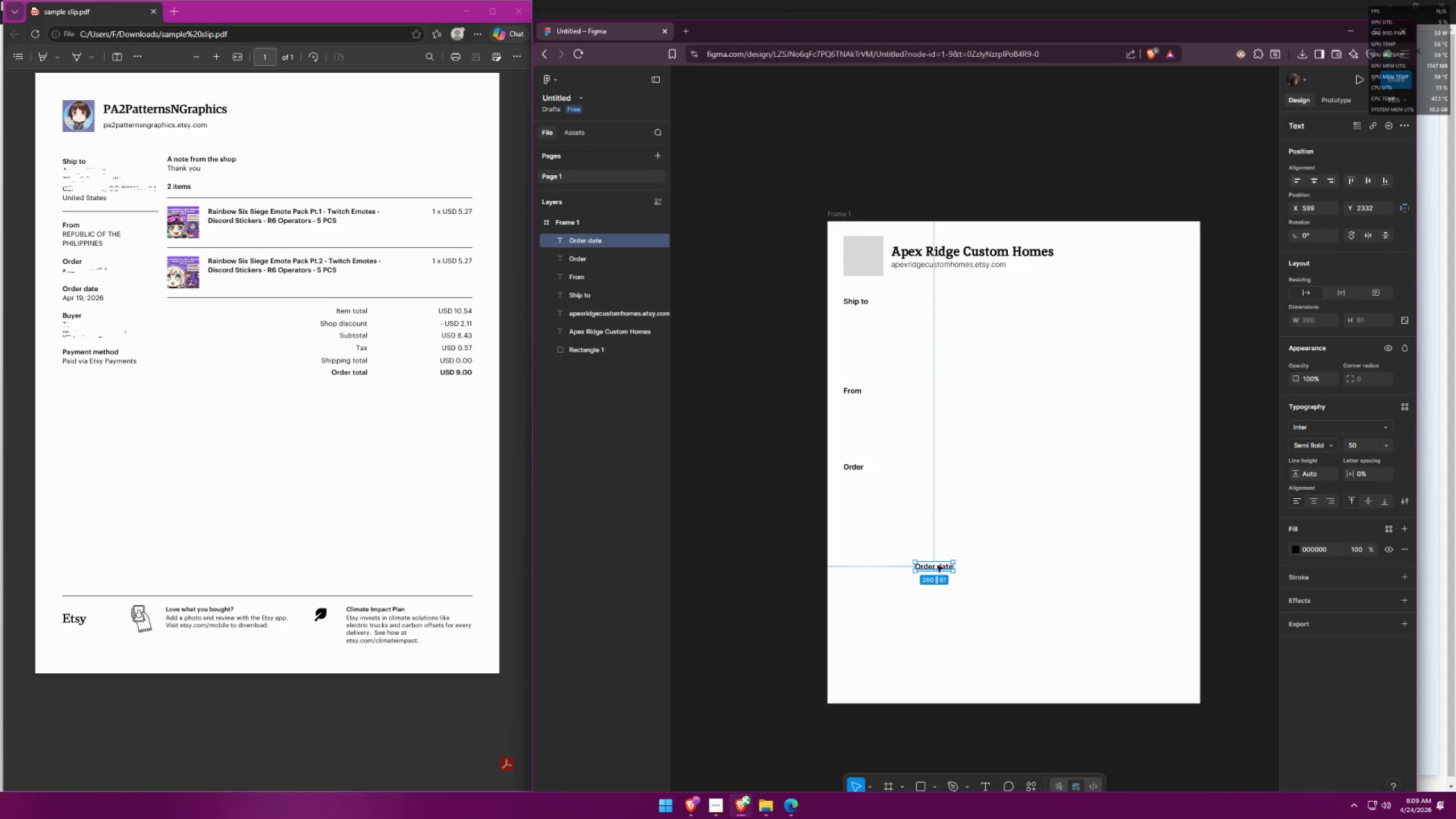 
left_click_drag(start_coordinate=[937, 566], to_coordinate=[865, 541])
 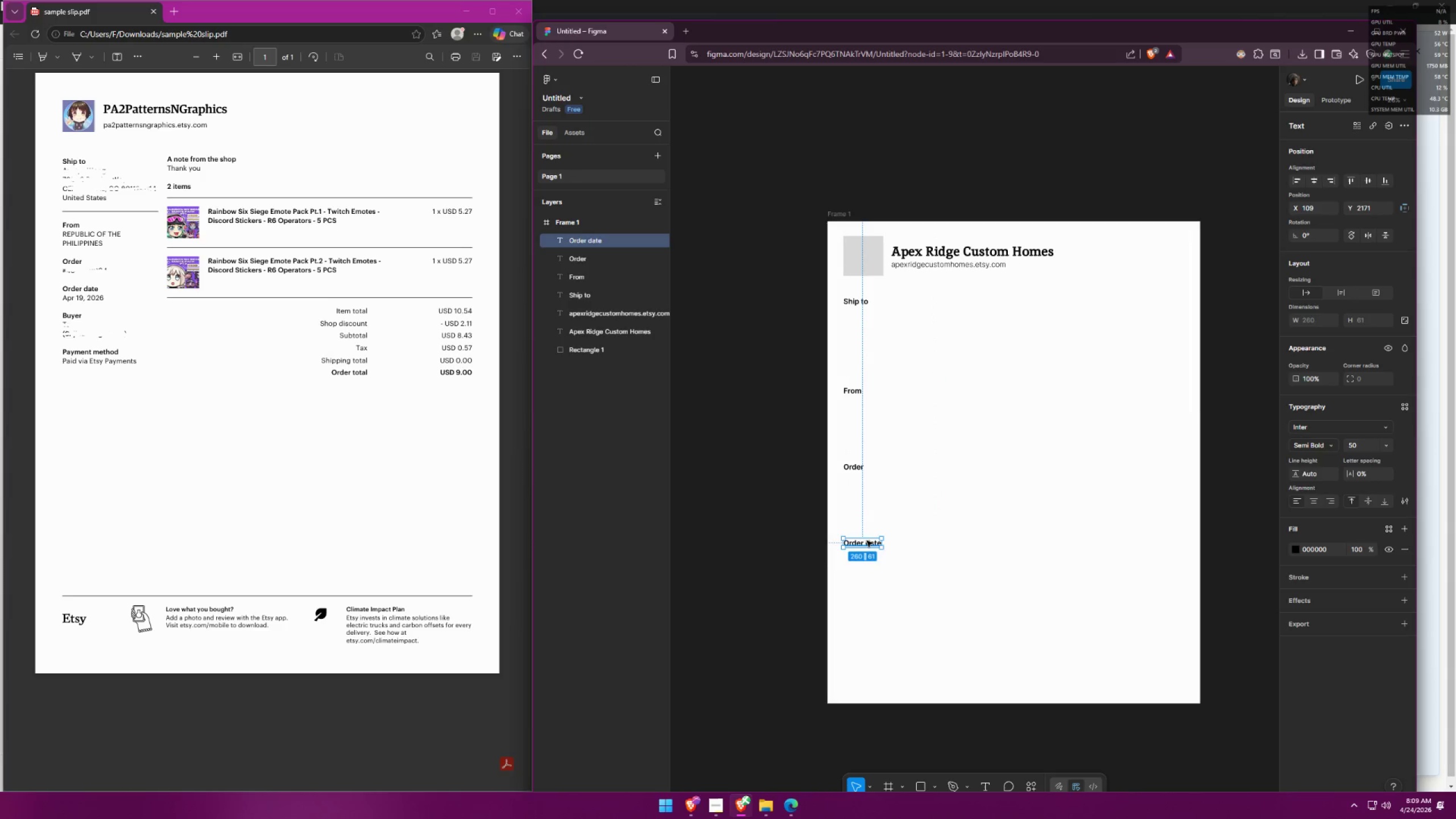 
left_click([902, 544])
 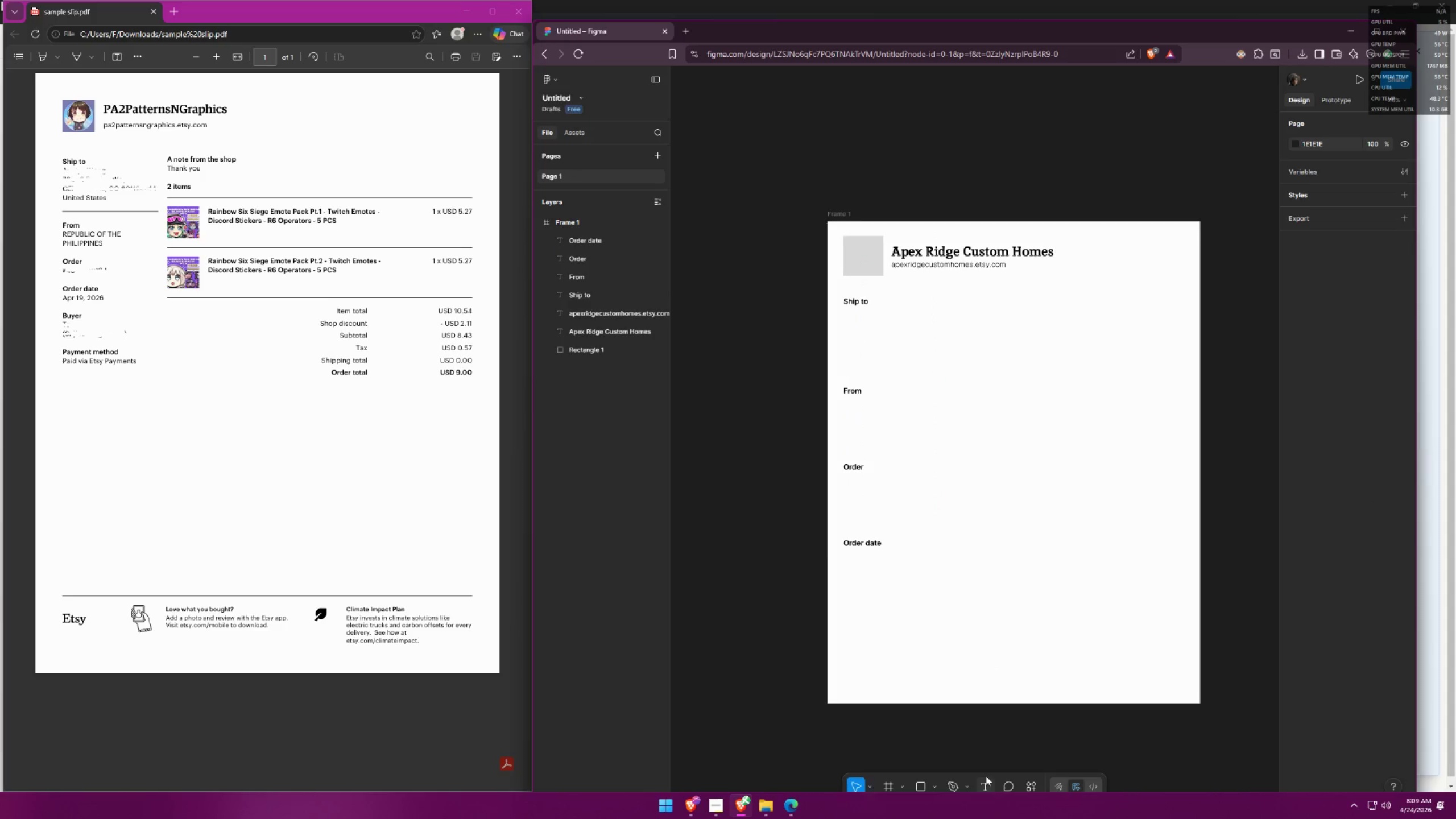 
double_click([958, 592])
 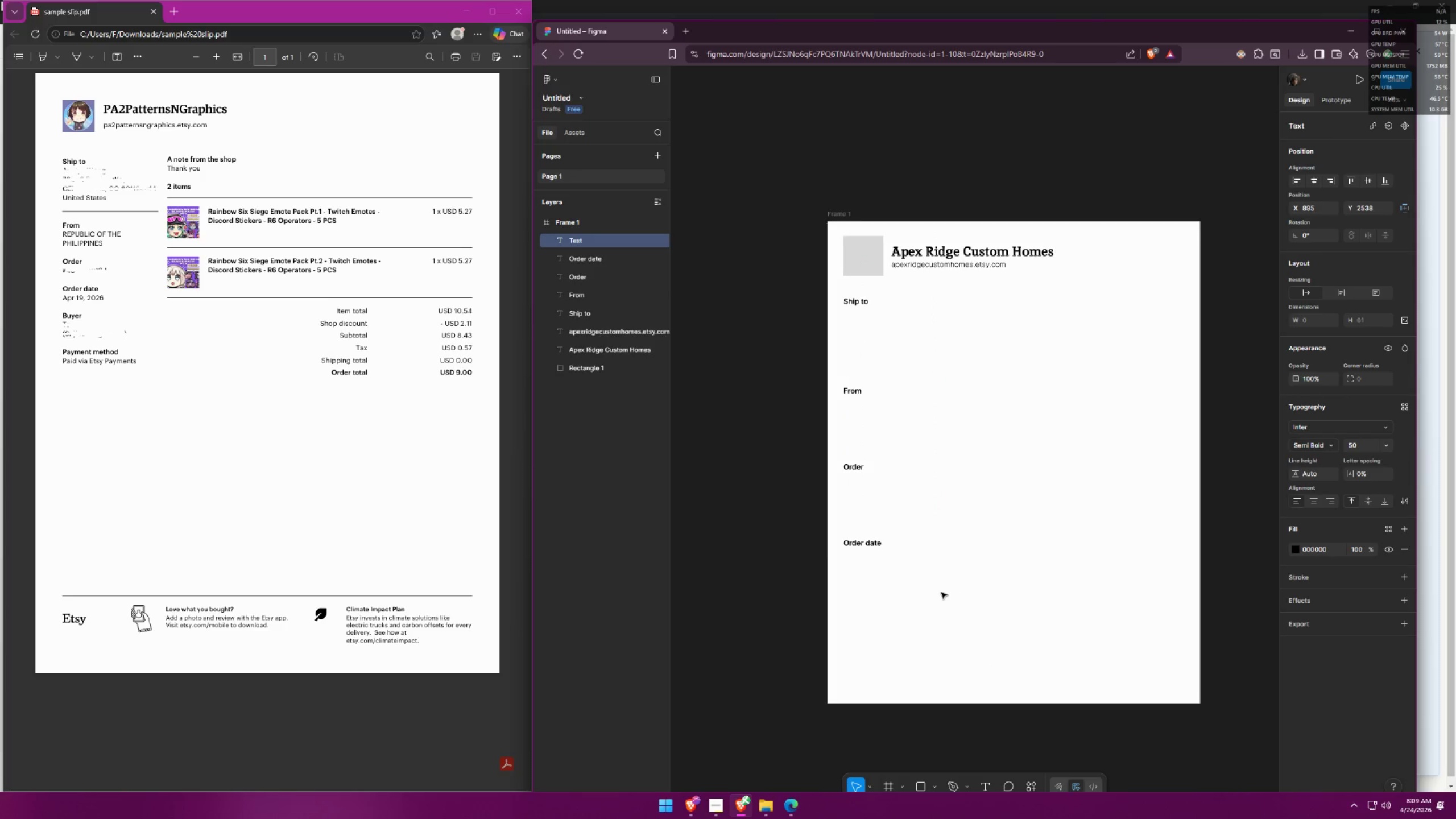 
type(Buyer)
 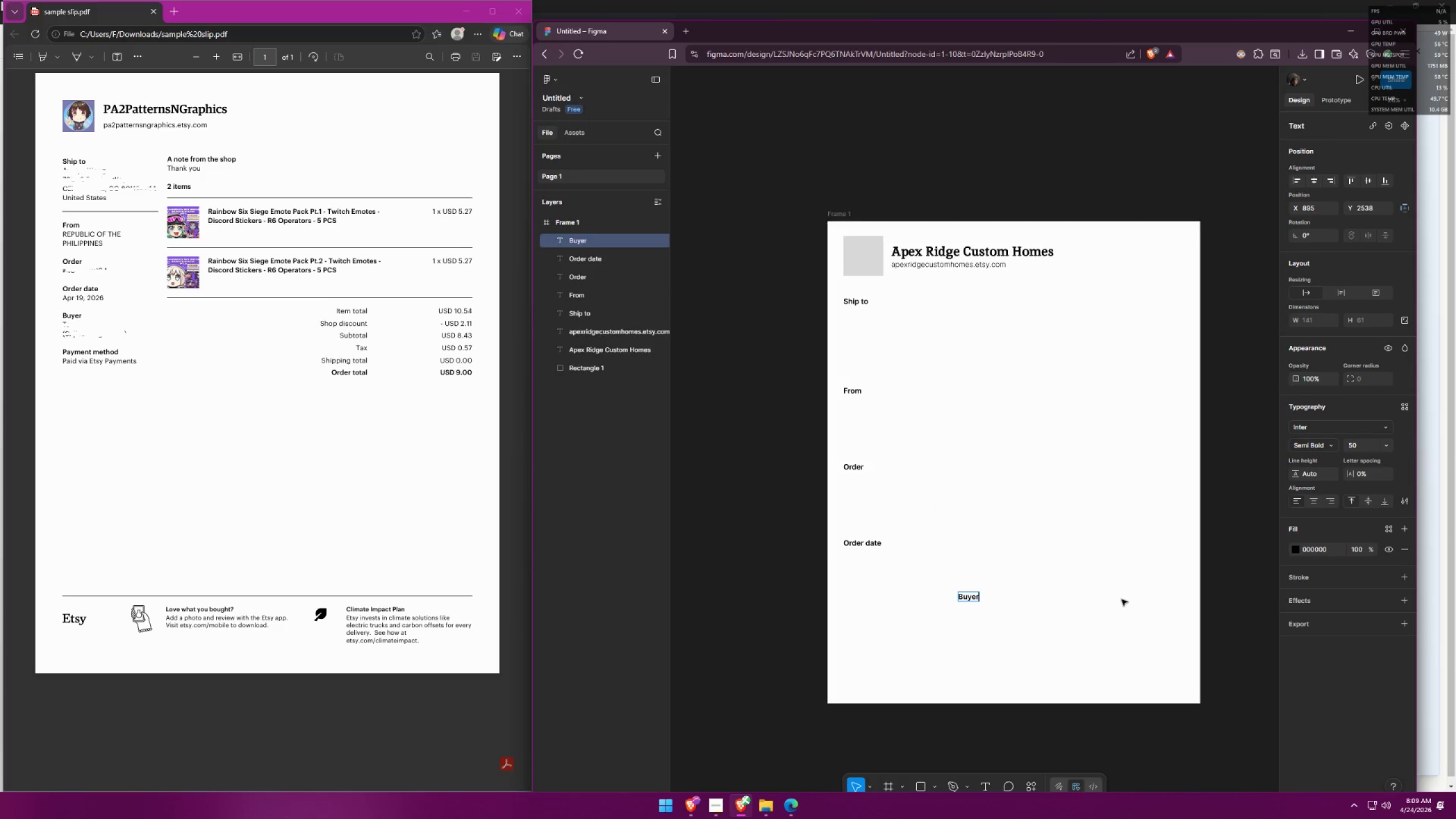 
double_click([1022, 603])
 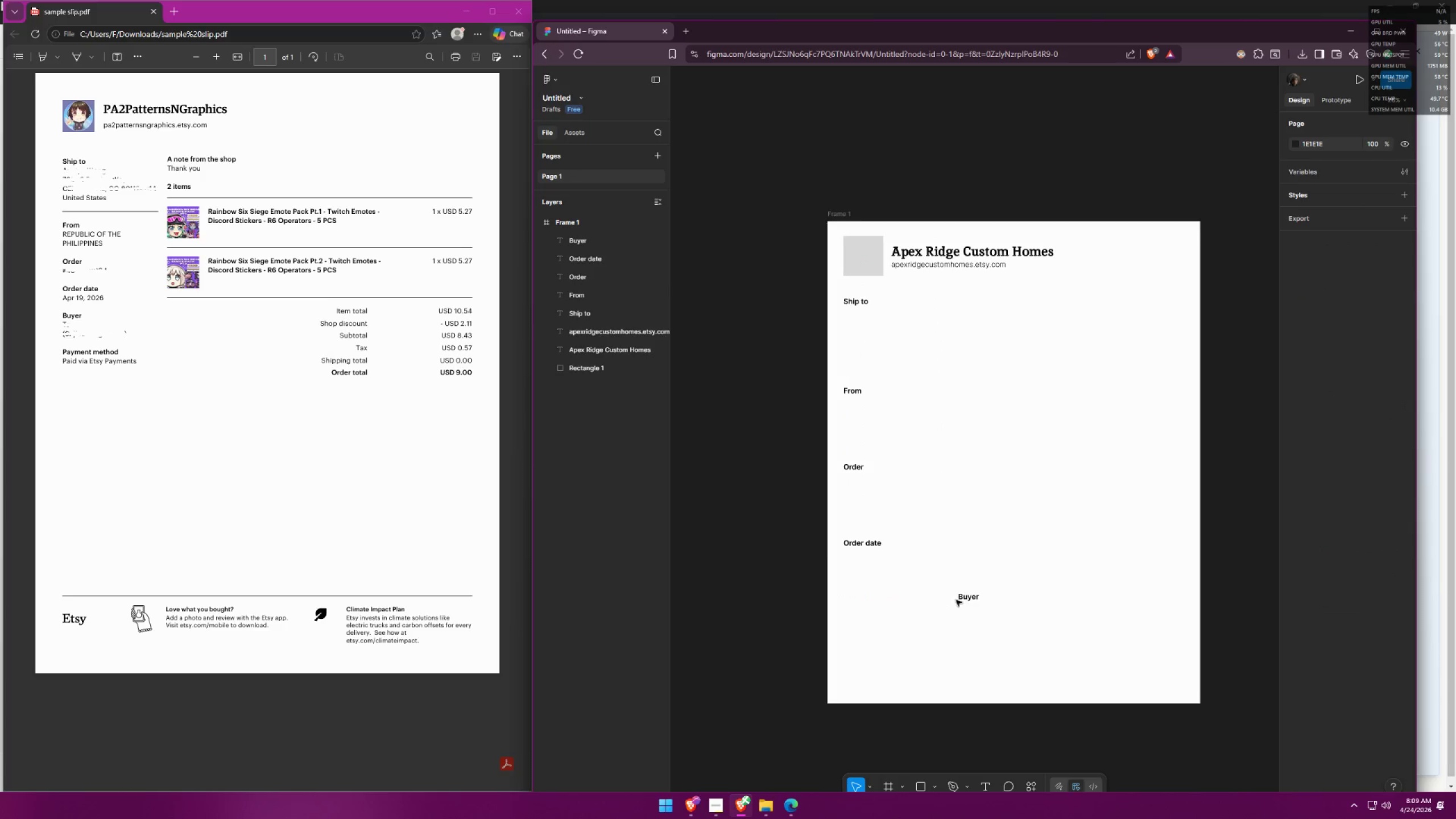 
left_click_drag(start_coordinate=[961, 603], to_coordinate=[847, 586])
 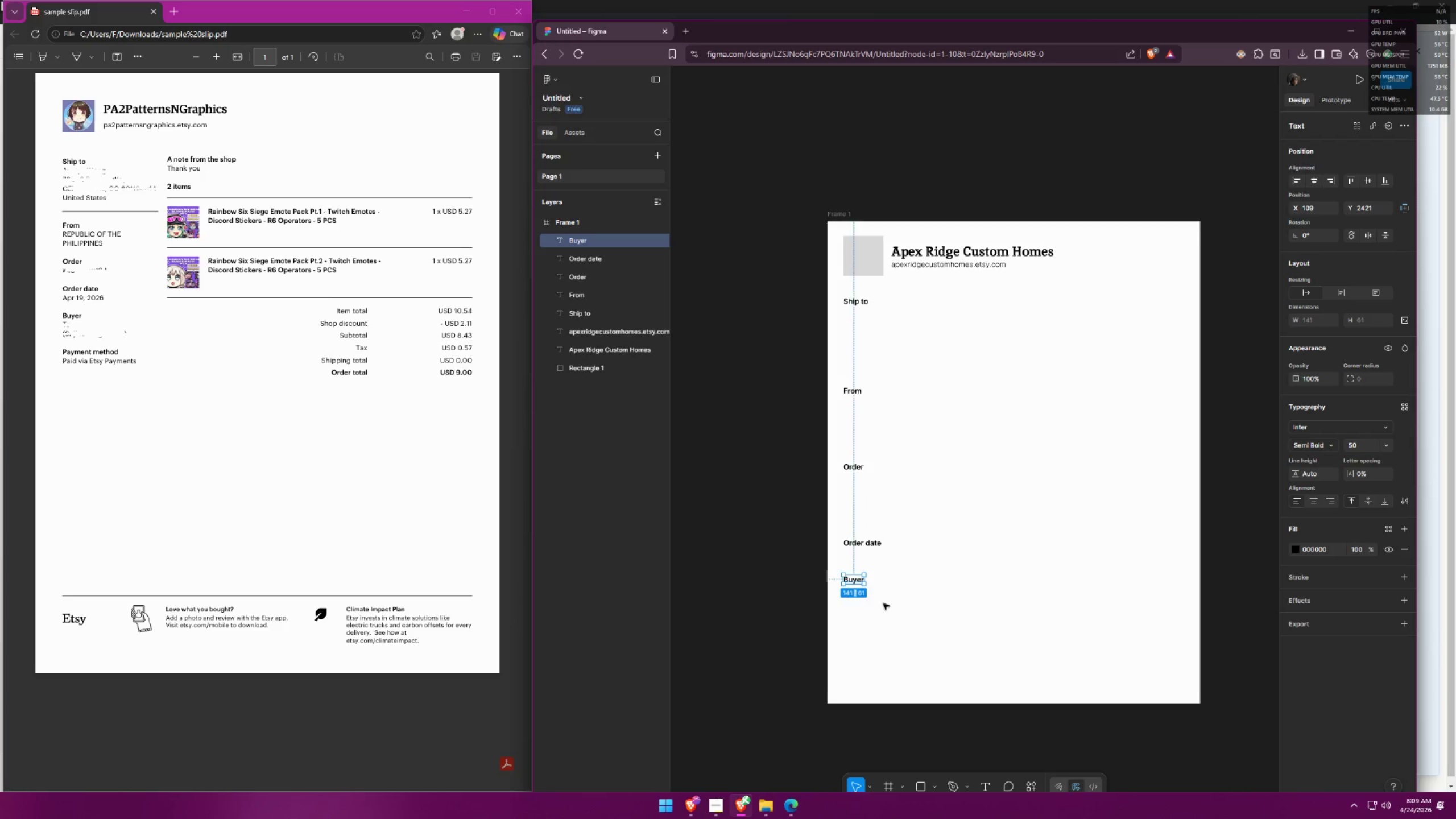 
left_click([918, 609])
 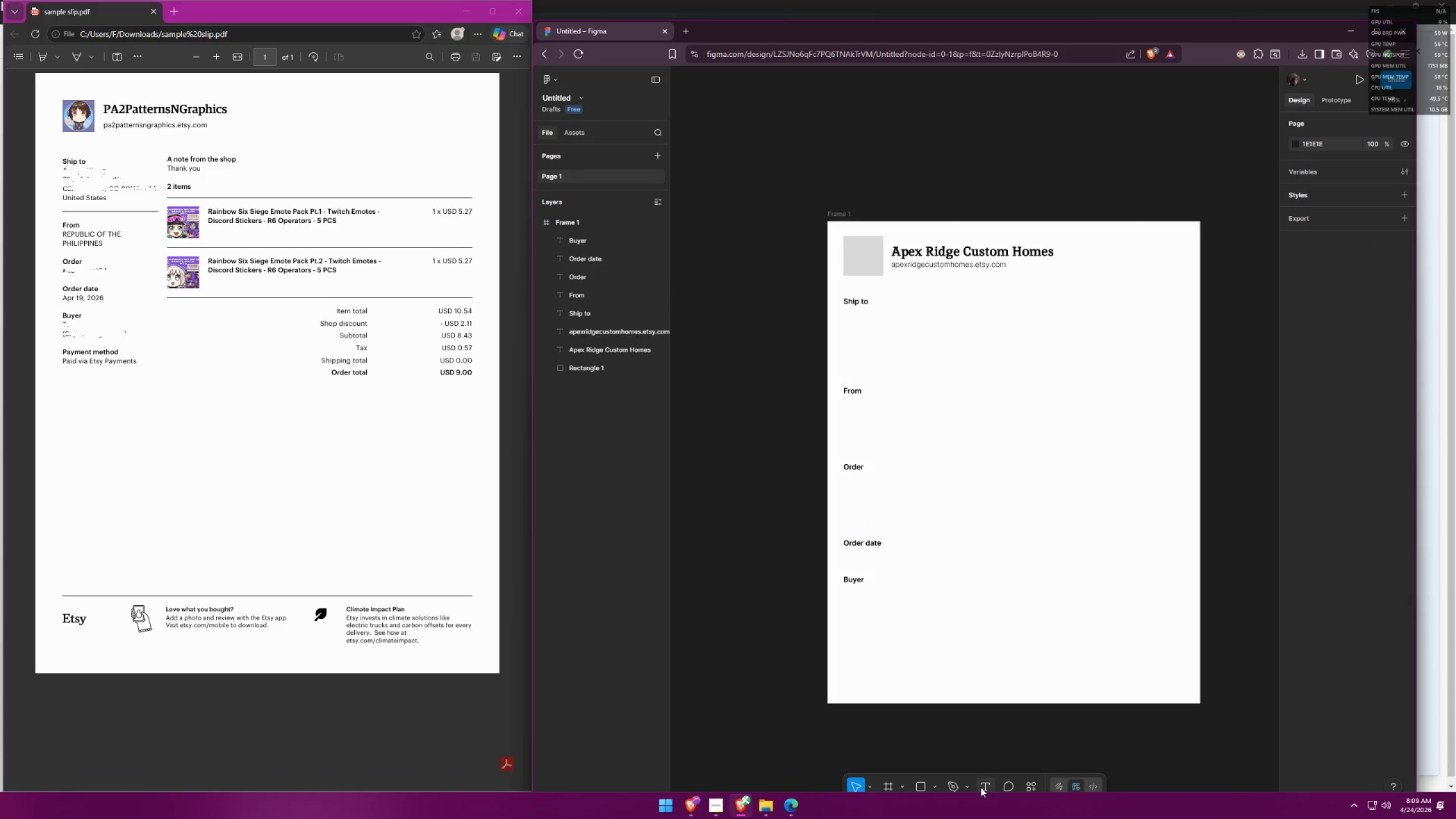 
double_click([982, 617])
 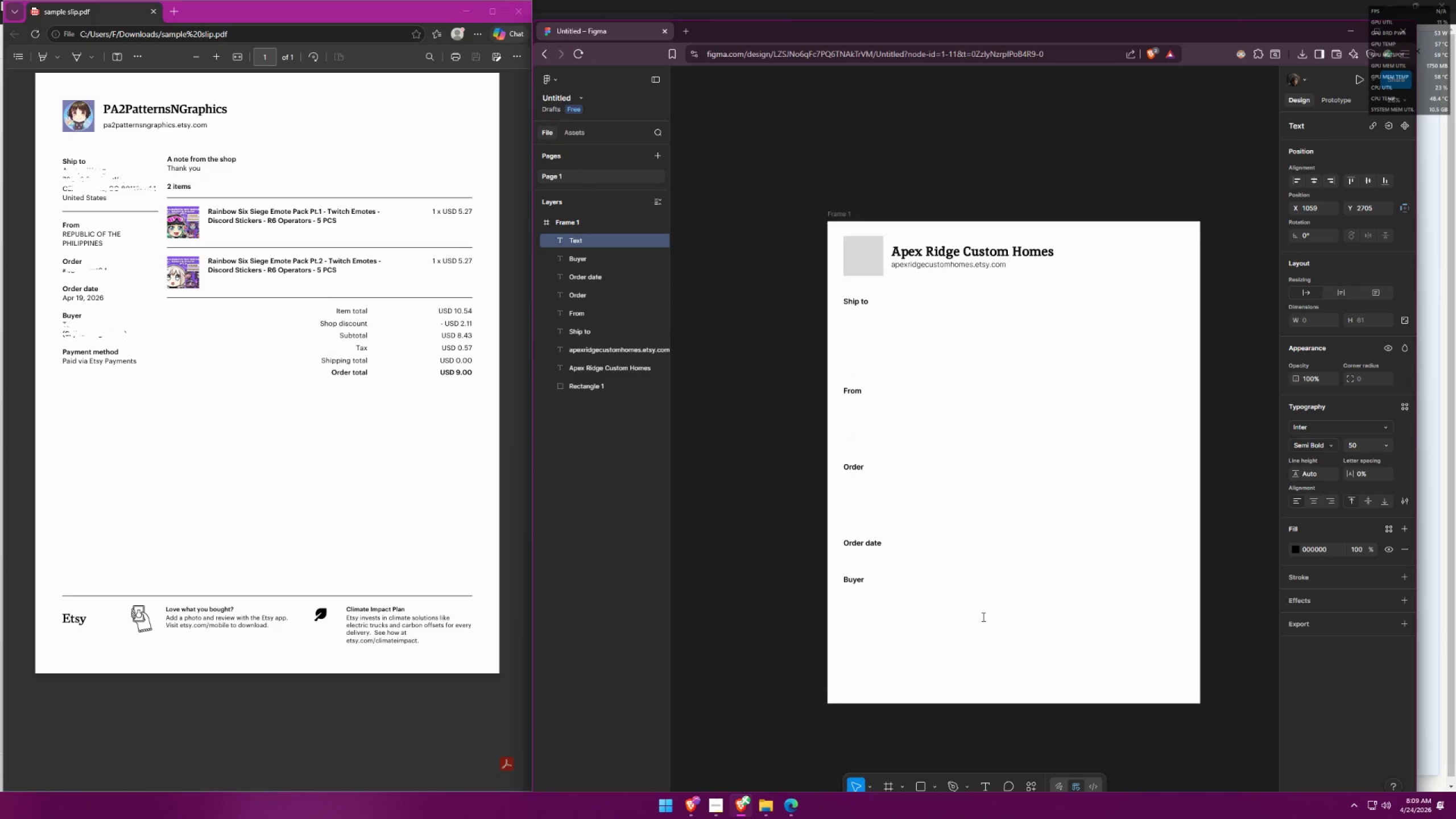 
type(Payment method)
 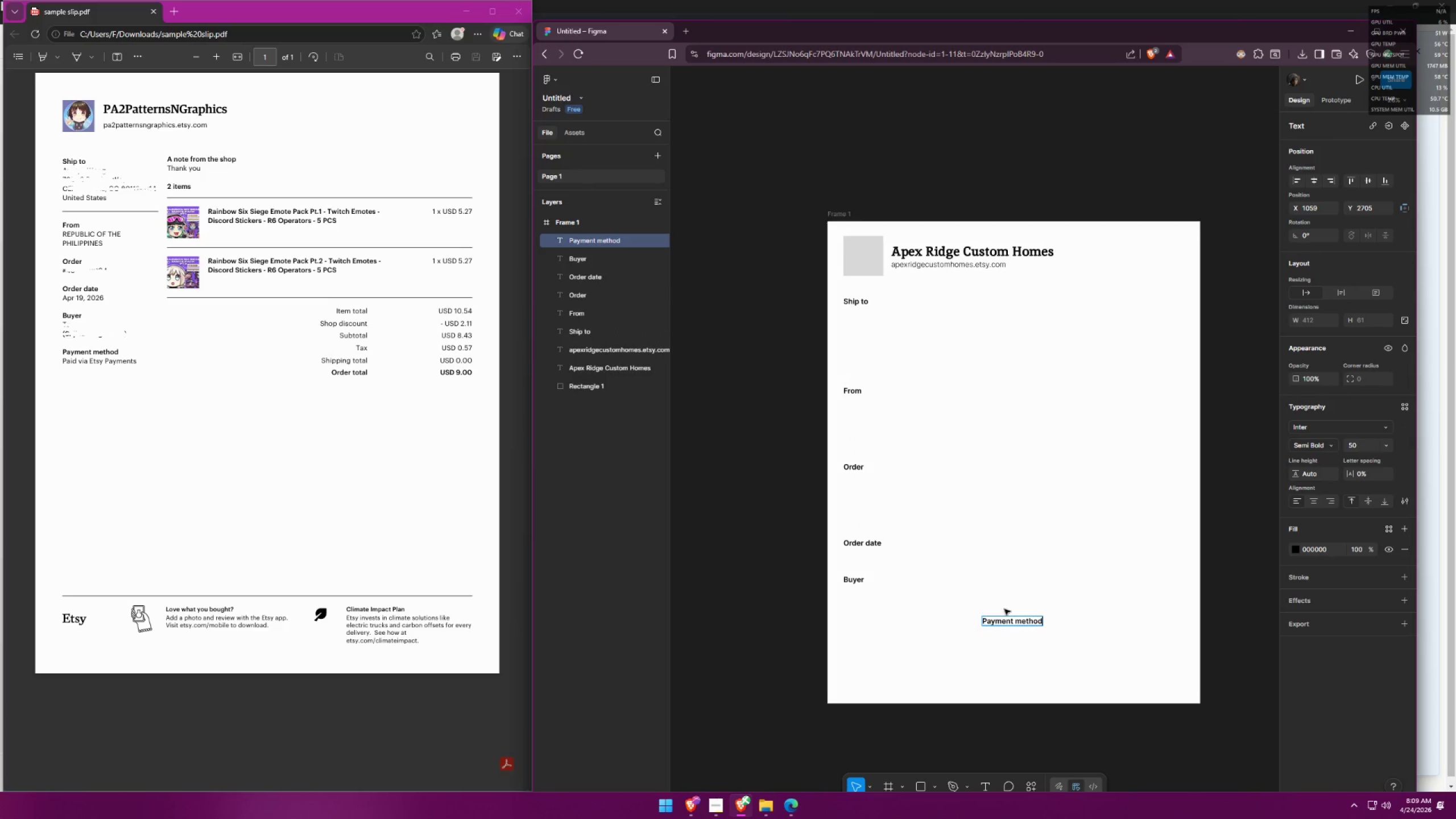 
left_click_drag(start_coordinate=[1082, 632], to_coordinate=[1085, 628])
 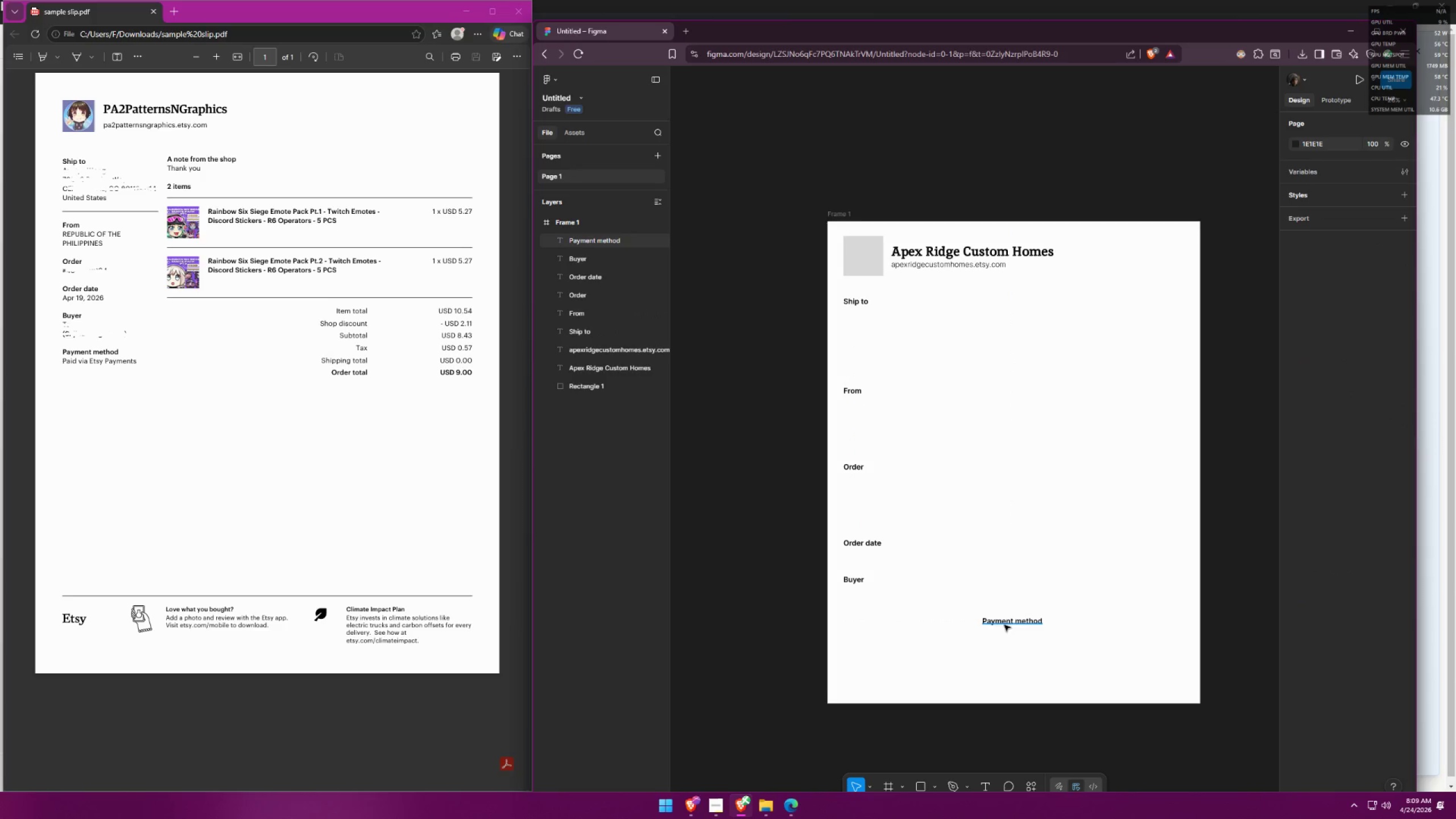 
left_click_drag(start_coordinate=[1014, 624], to_coordinate=[873, 617])
 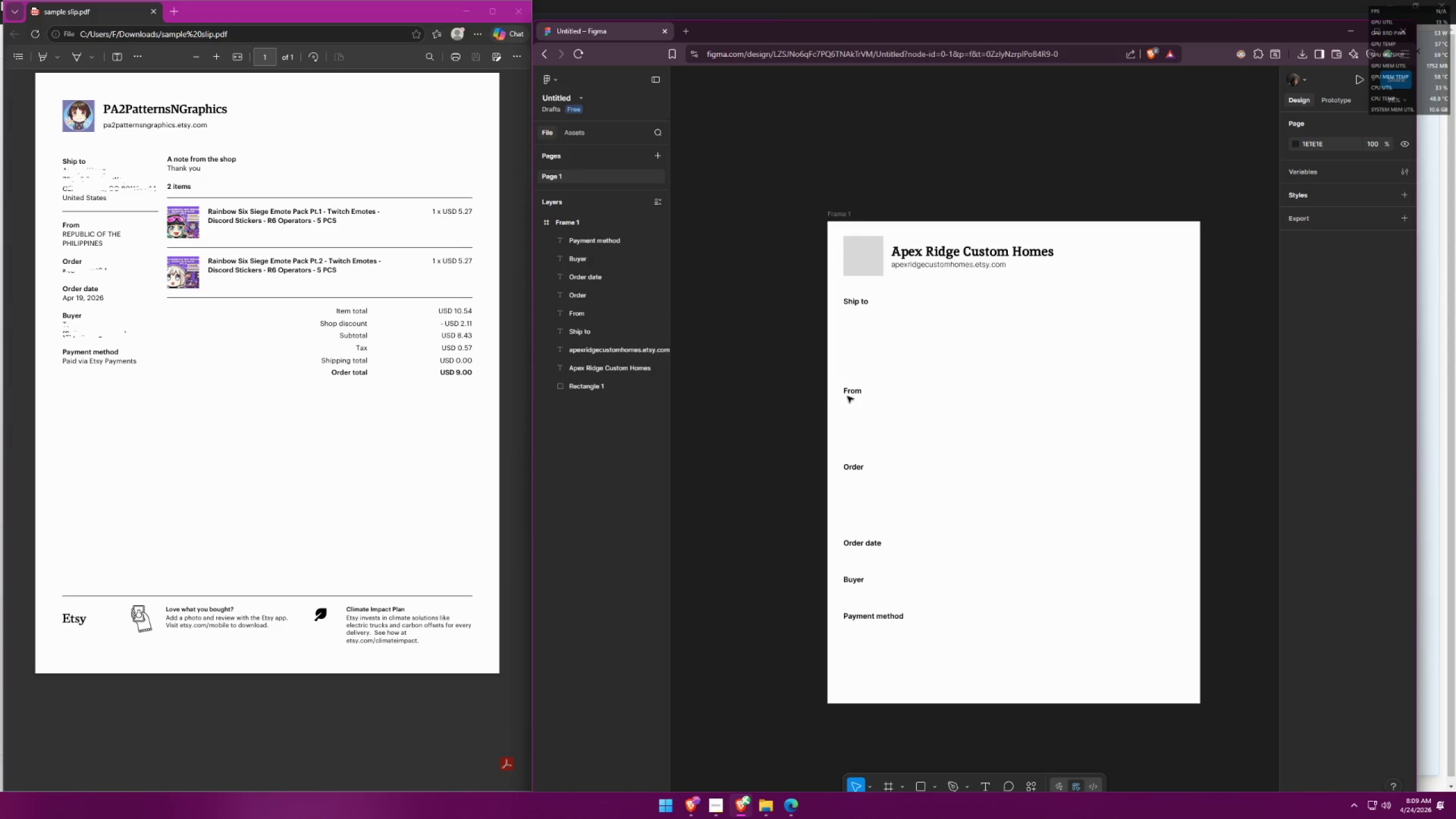 
left_click_drag(start_coordinate=[856, 390], to_coordinate=[853, 355])
 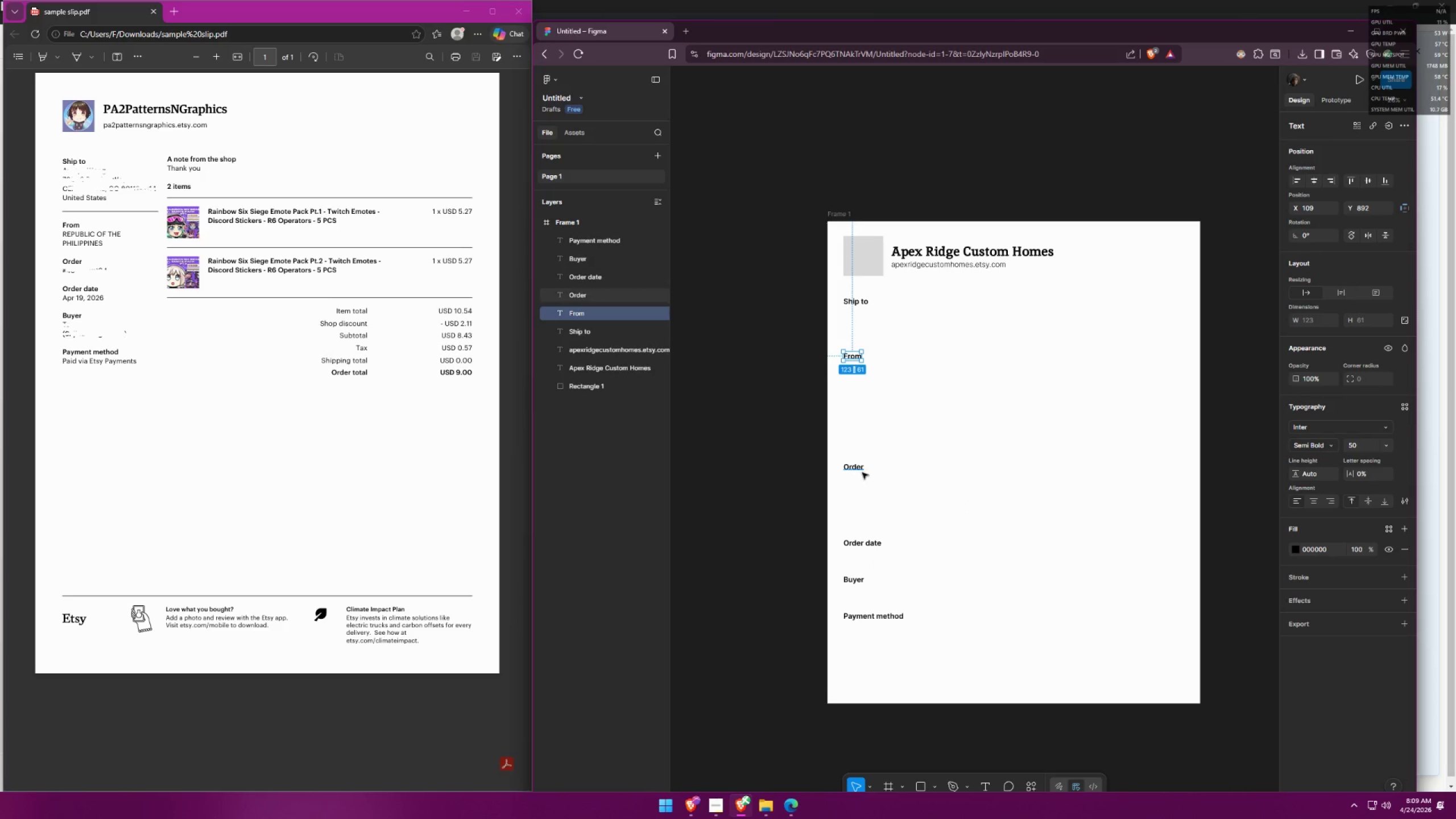 
left_click_drag(start_coordinate=[858, 468], to_coordinate=[861, 423])
 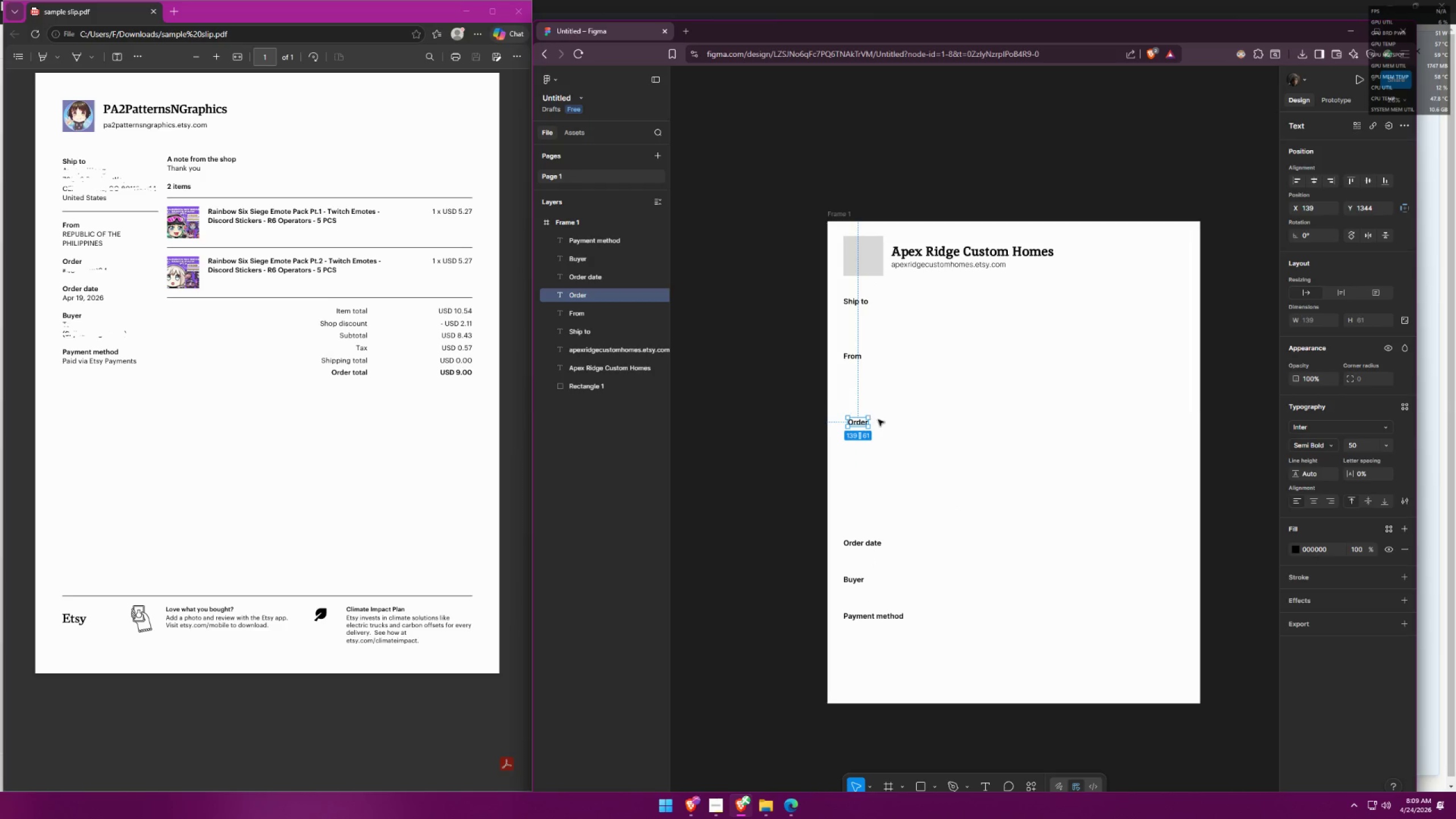 
left_click([878, 419])
 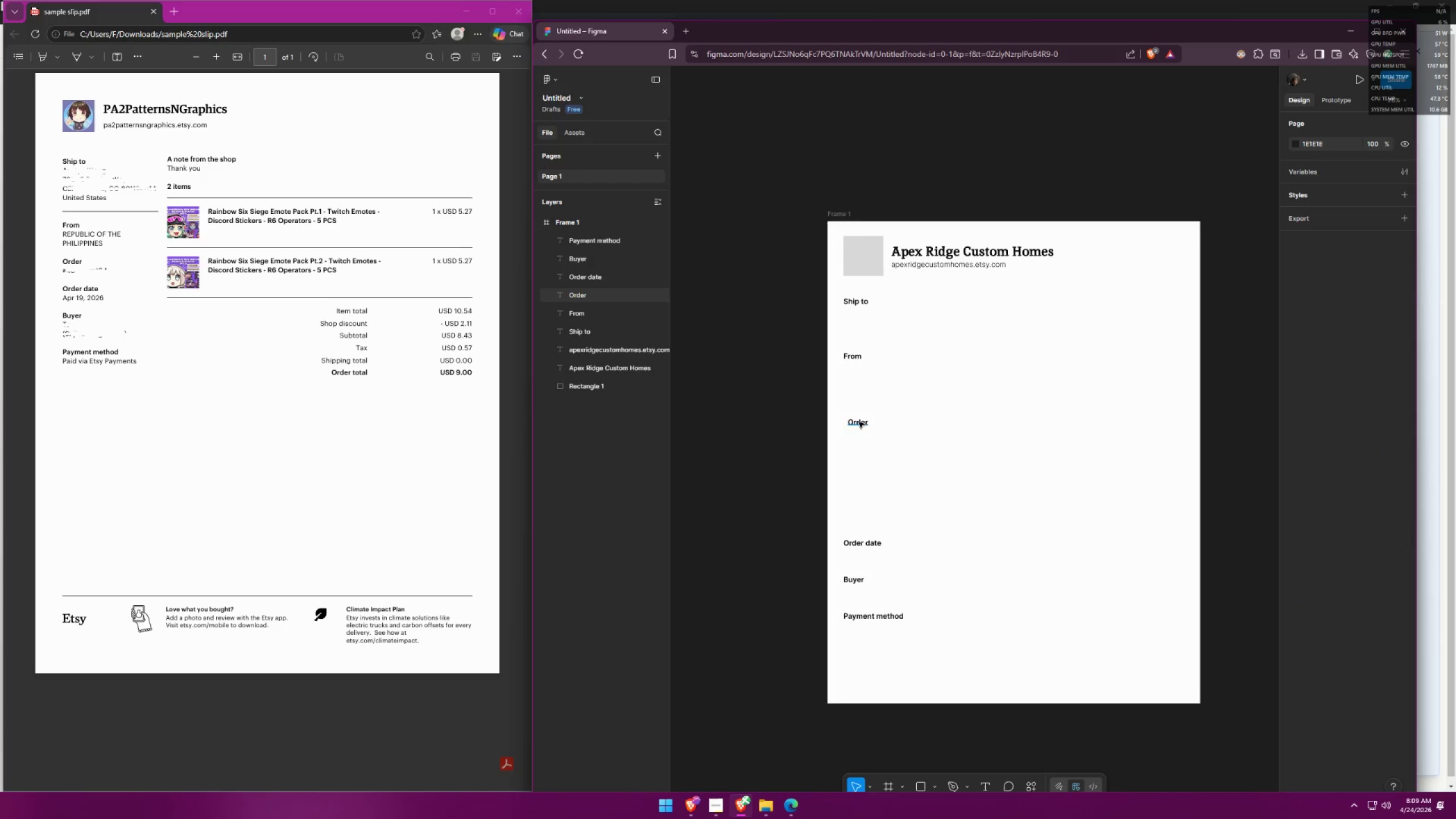 
left_click_drag(start_coordinate=[858, 422], to_coordinate=[854, 411])
 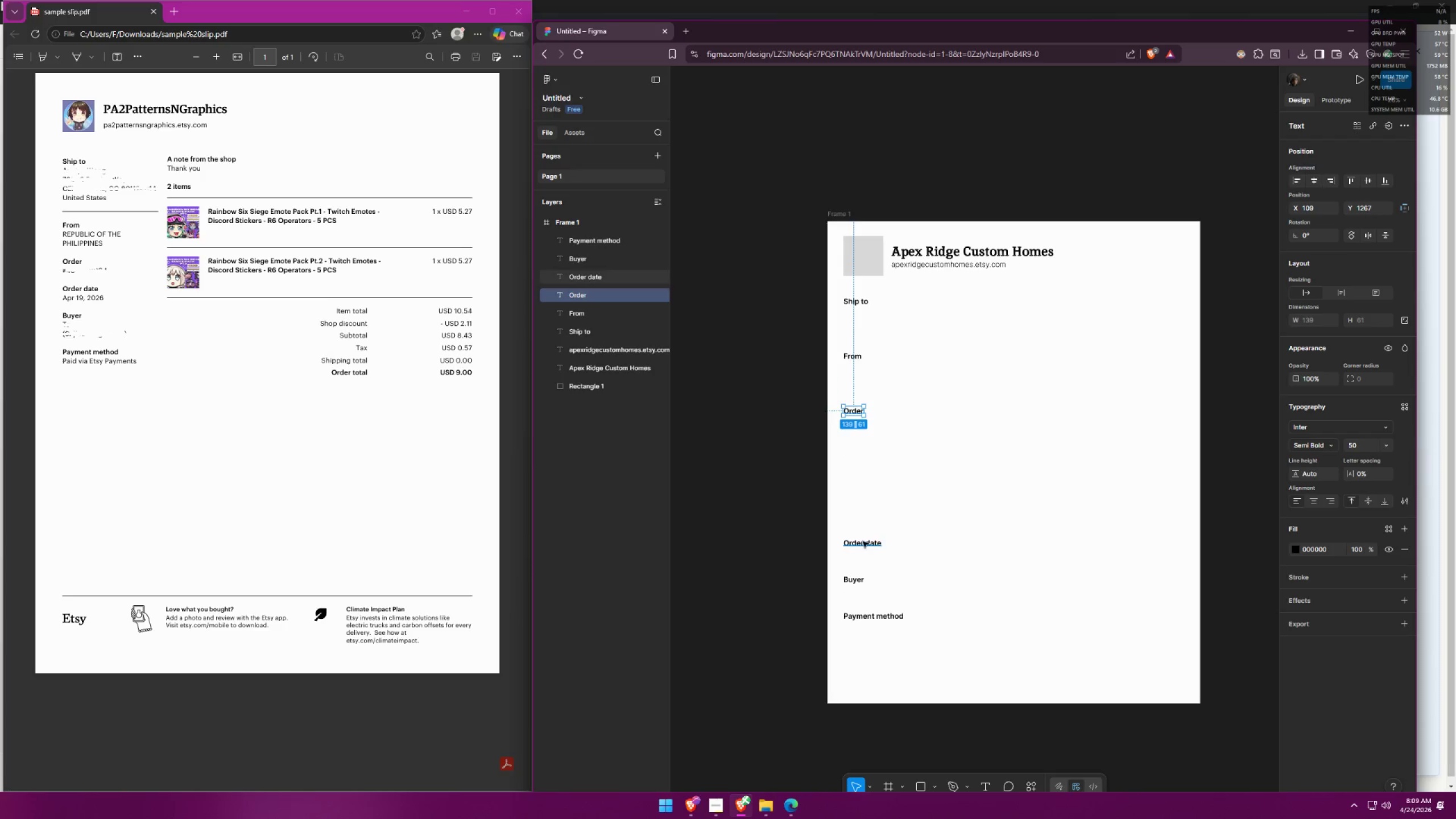 
left_click_drag(start_coordinate=[861, 544], to_coordinate=[858, 450])
 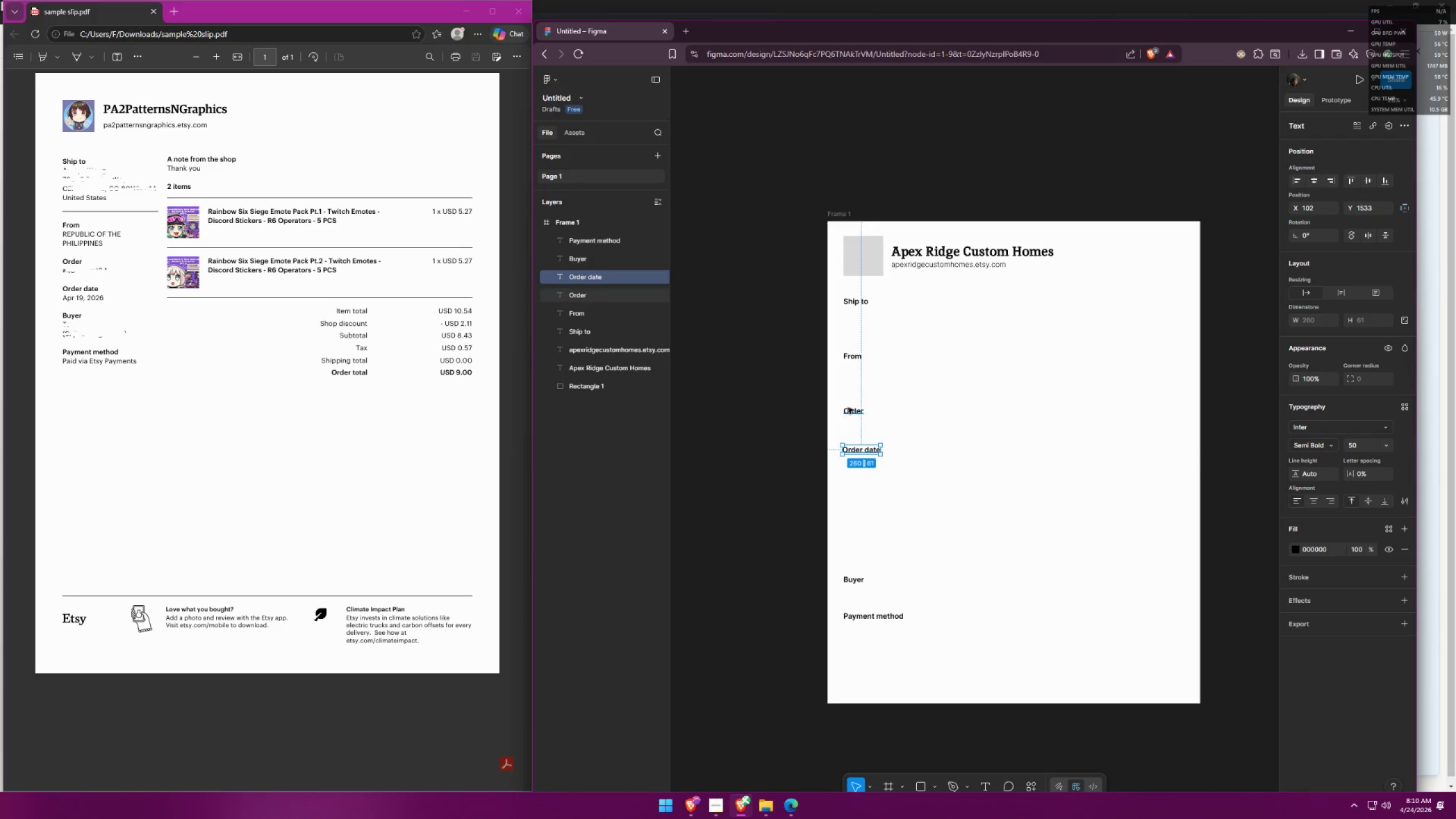 
left_click_drag(start_coordinate=[850, 411], to_coordinate=[850, 386])
 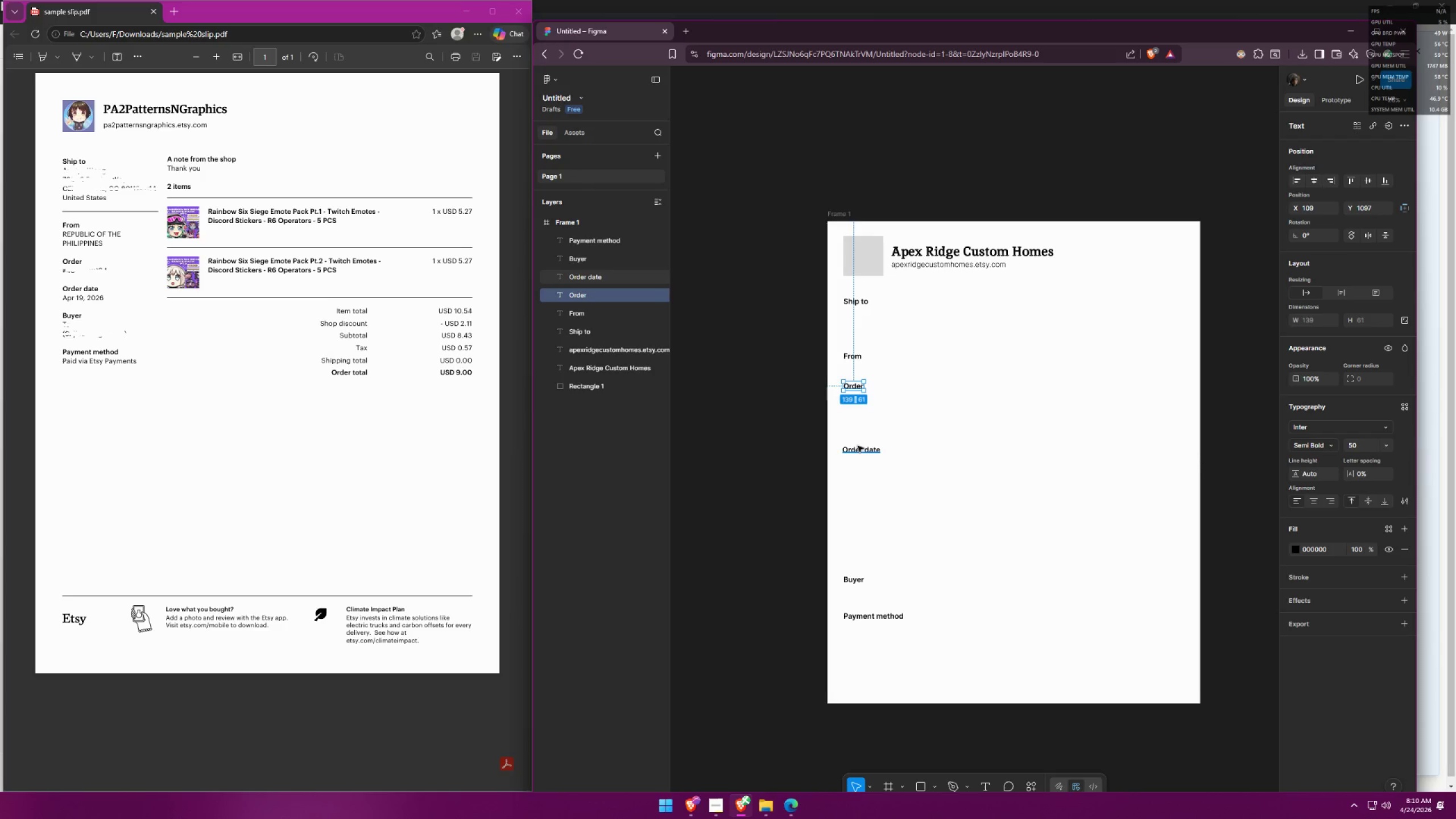 
left_click_drag(start_coordinate=[857, 447], to_coordinate=[858, 411])
 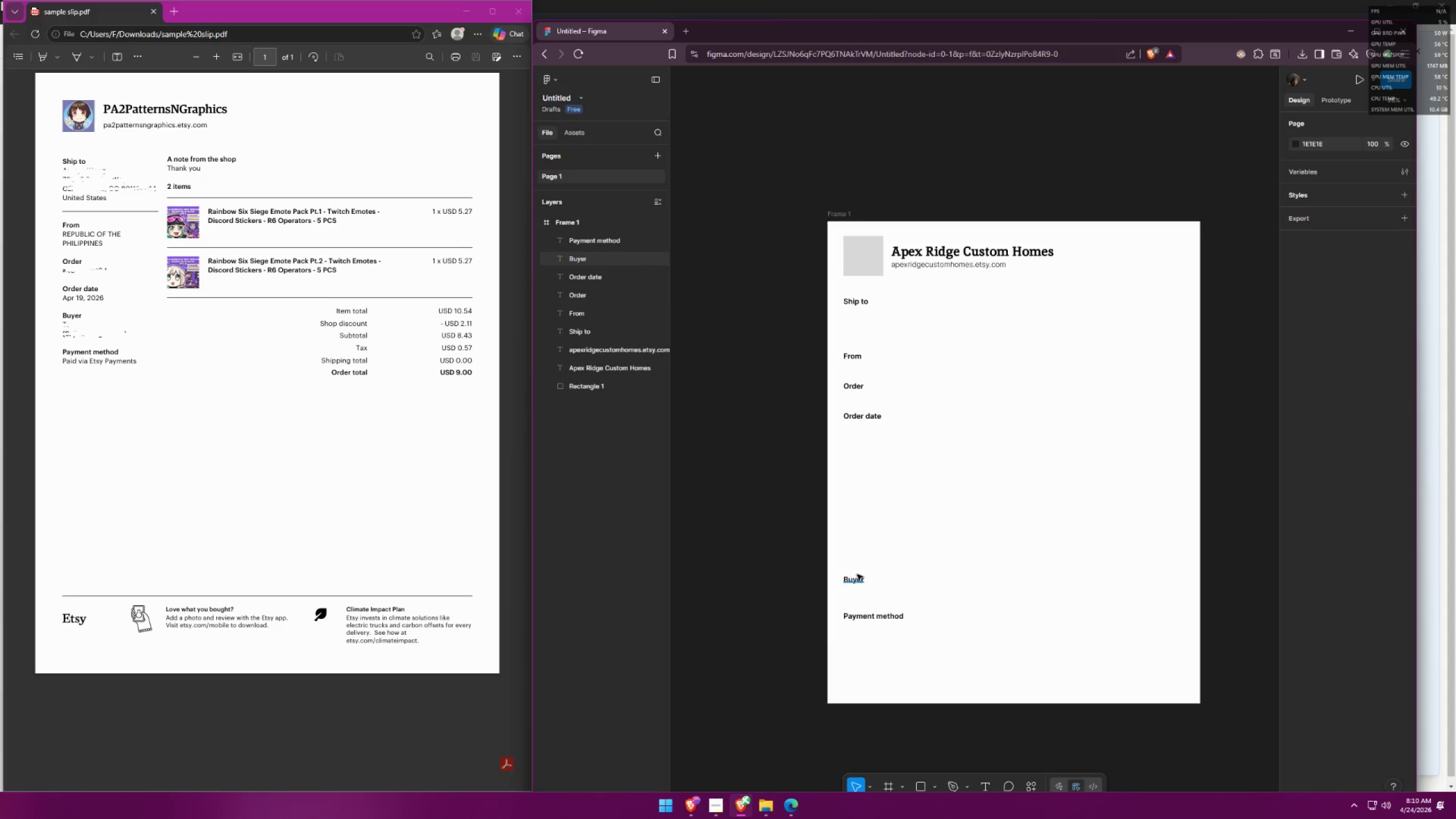 
left_click_drag(start_coordinate=[851, 580], to_coordinate=[851, 446])
 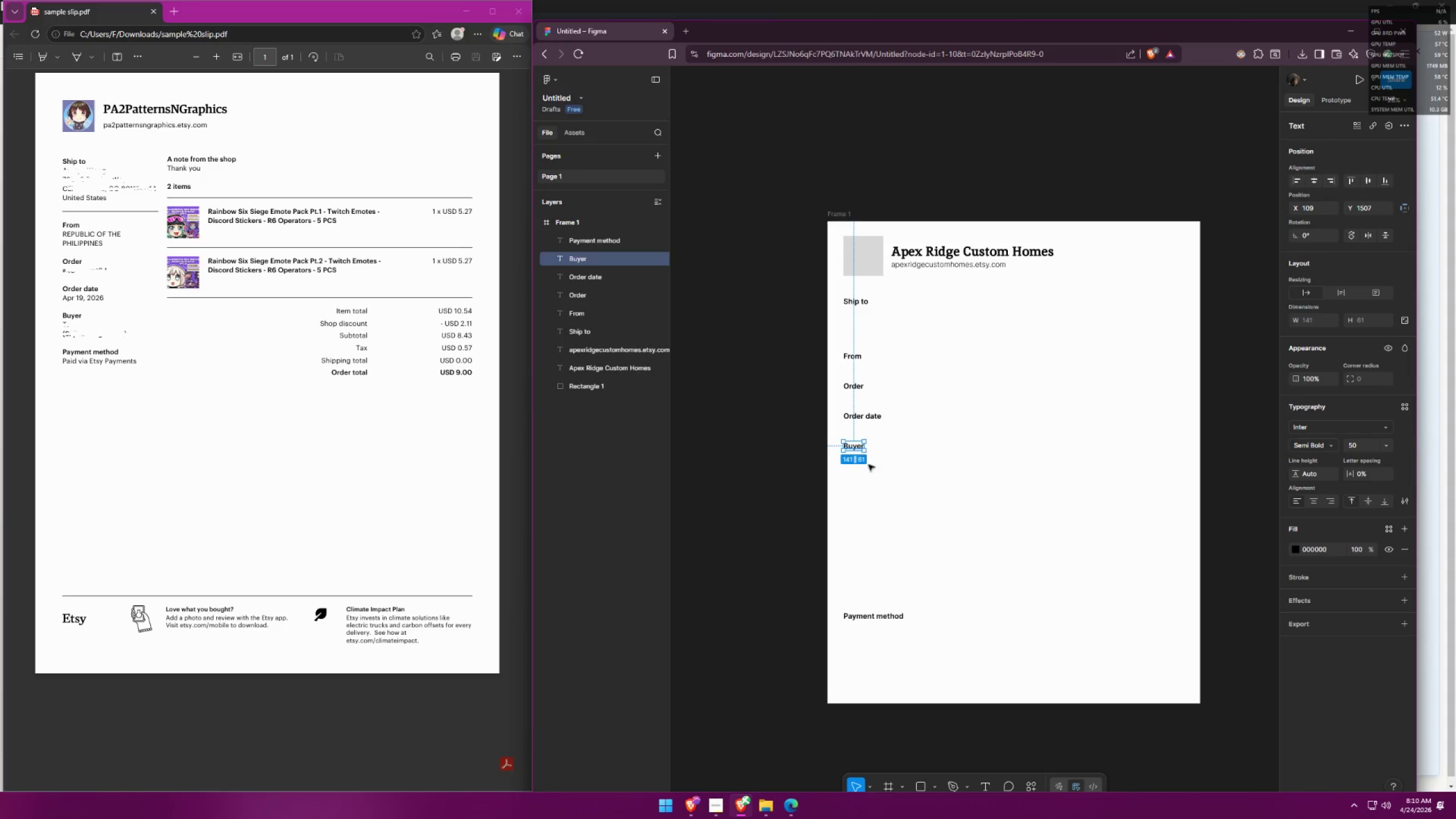 
left_click([884, 478])
 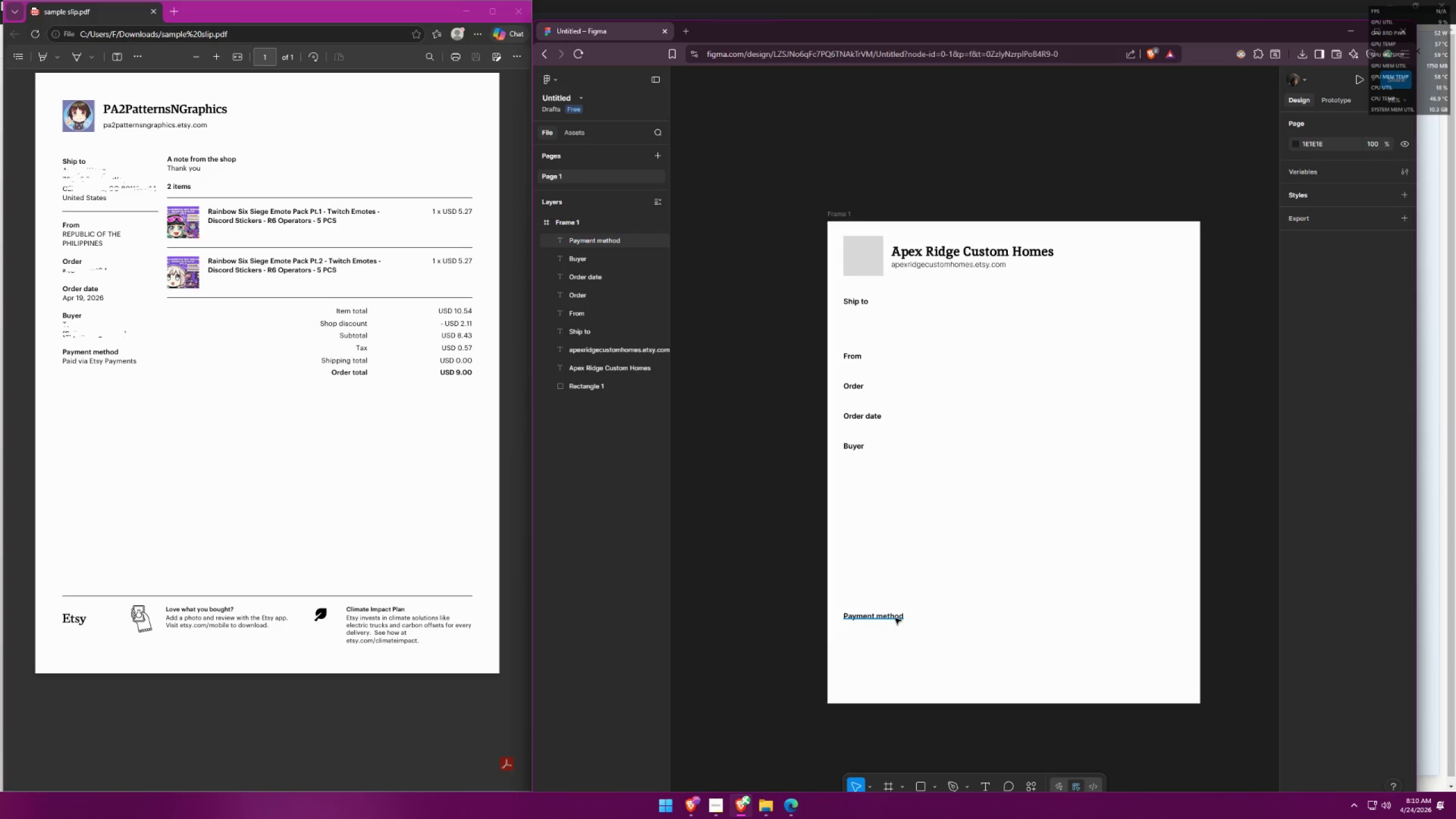 
left_click_drag(start_coordinate=[895, 618], to_coordinate=[895, 492])
 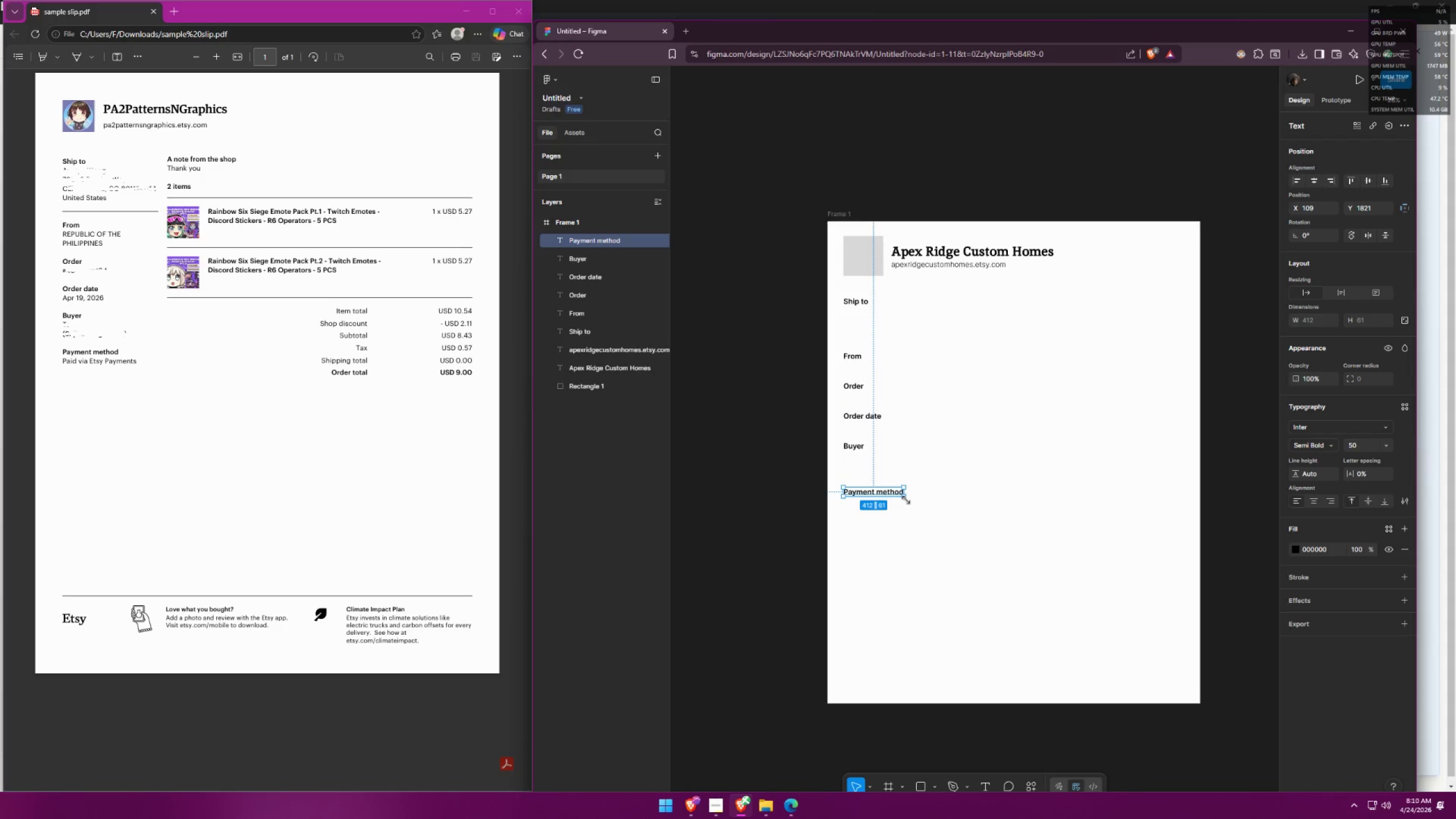 
double_click([916, 508])
 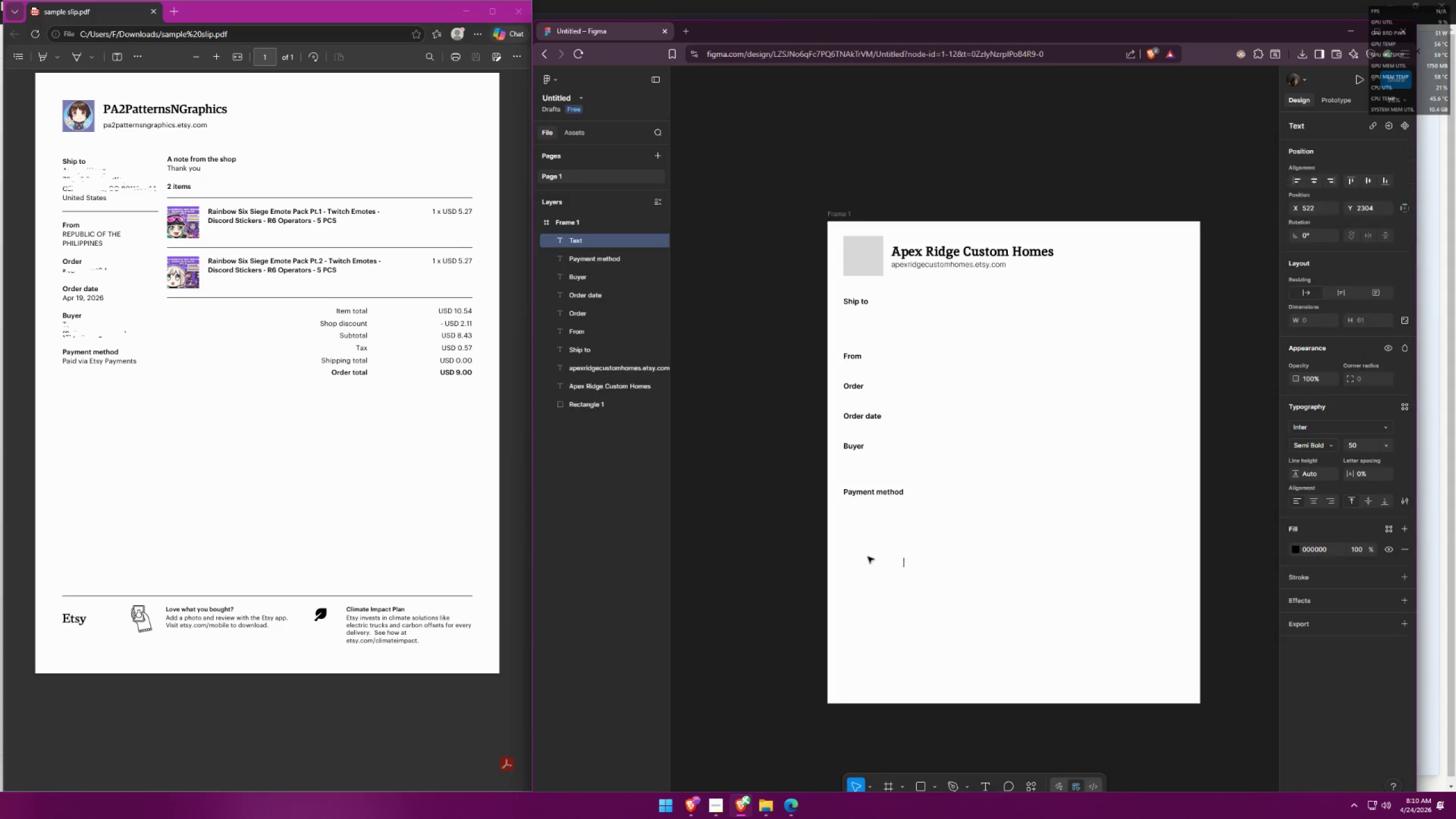 
type(Paid via Etsy Payments )
 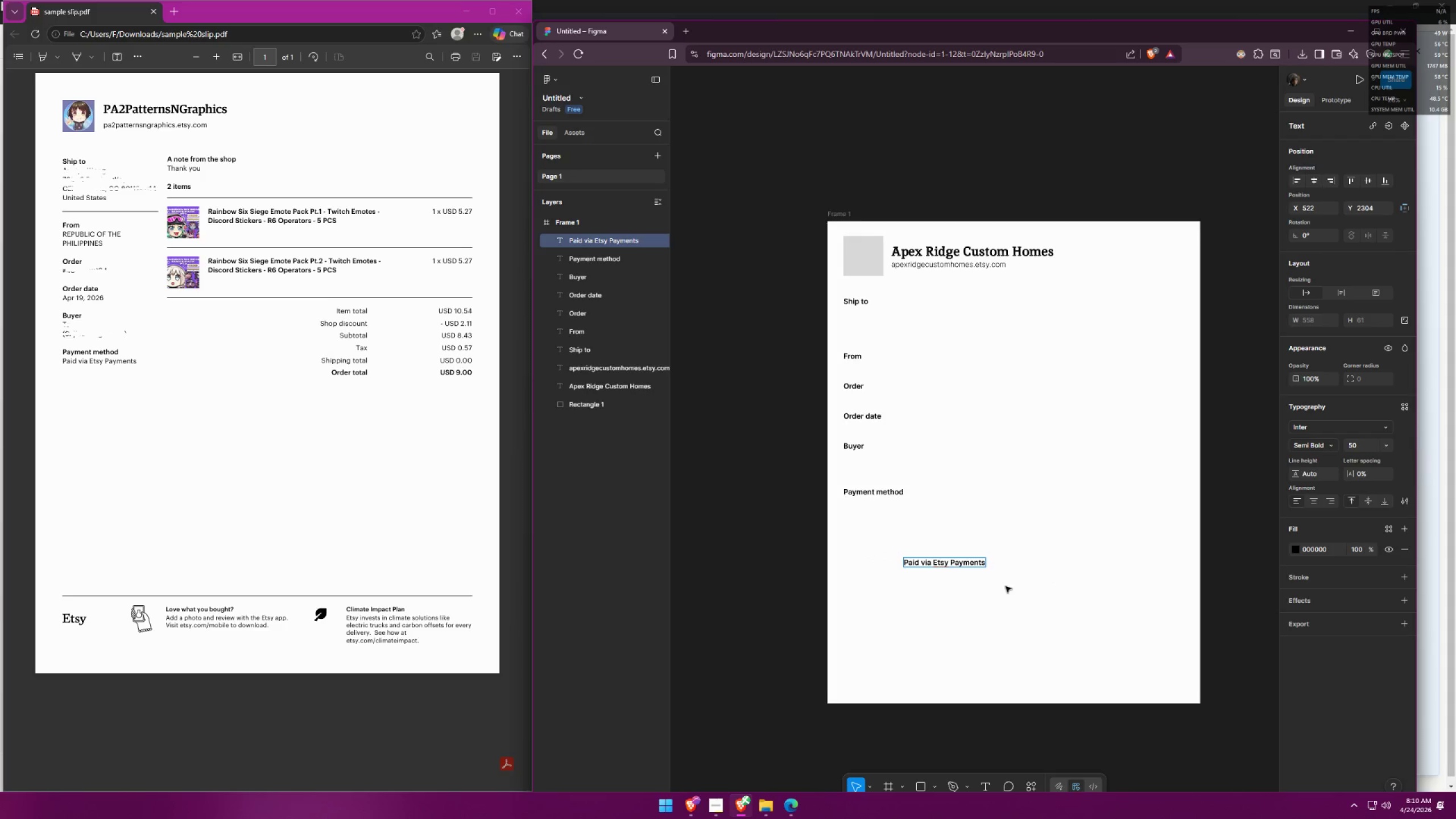 
key(Backspace)
 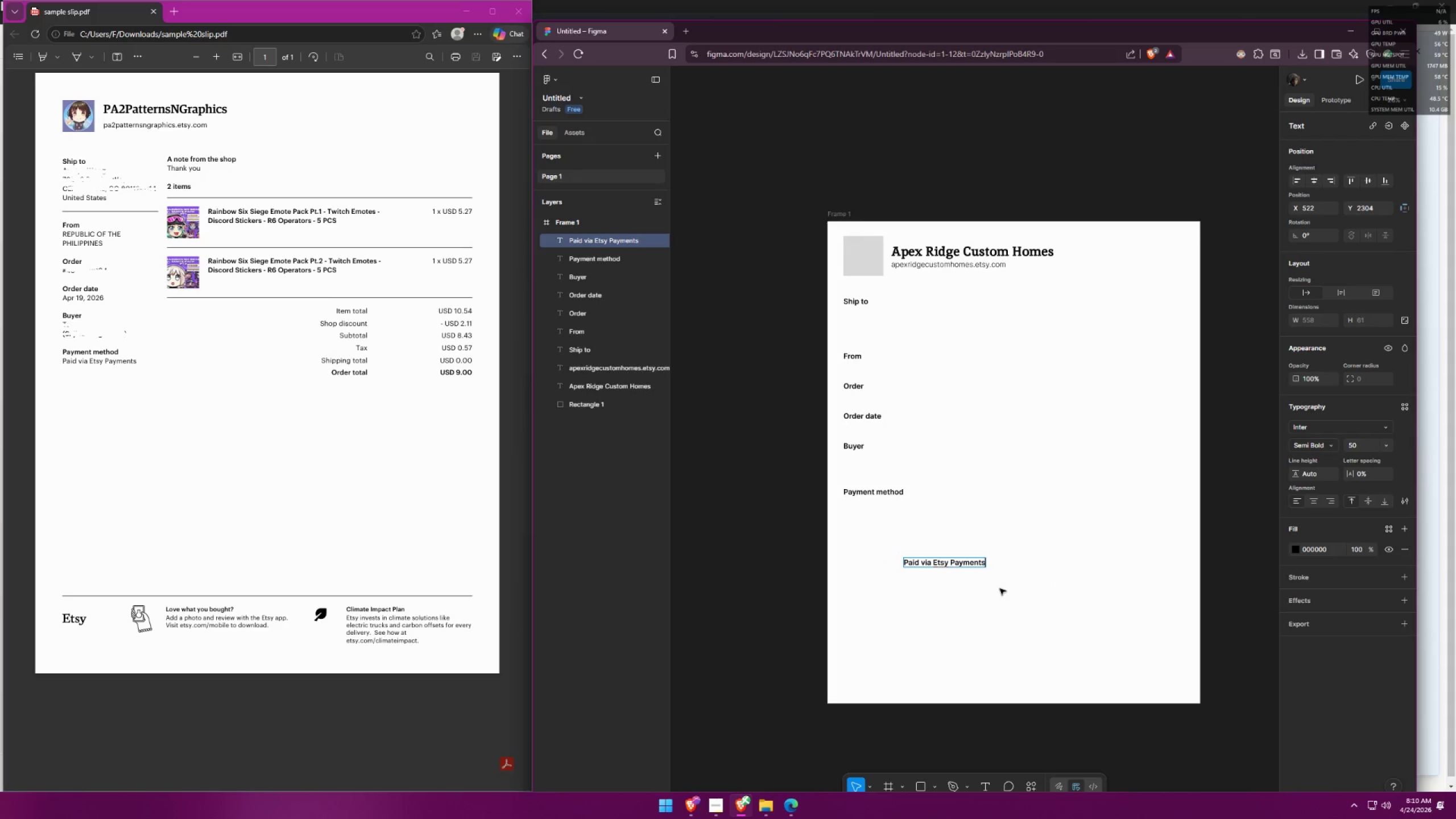 
left_click([1000, 589])
 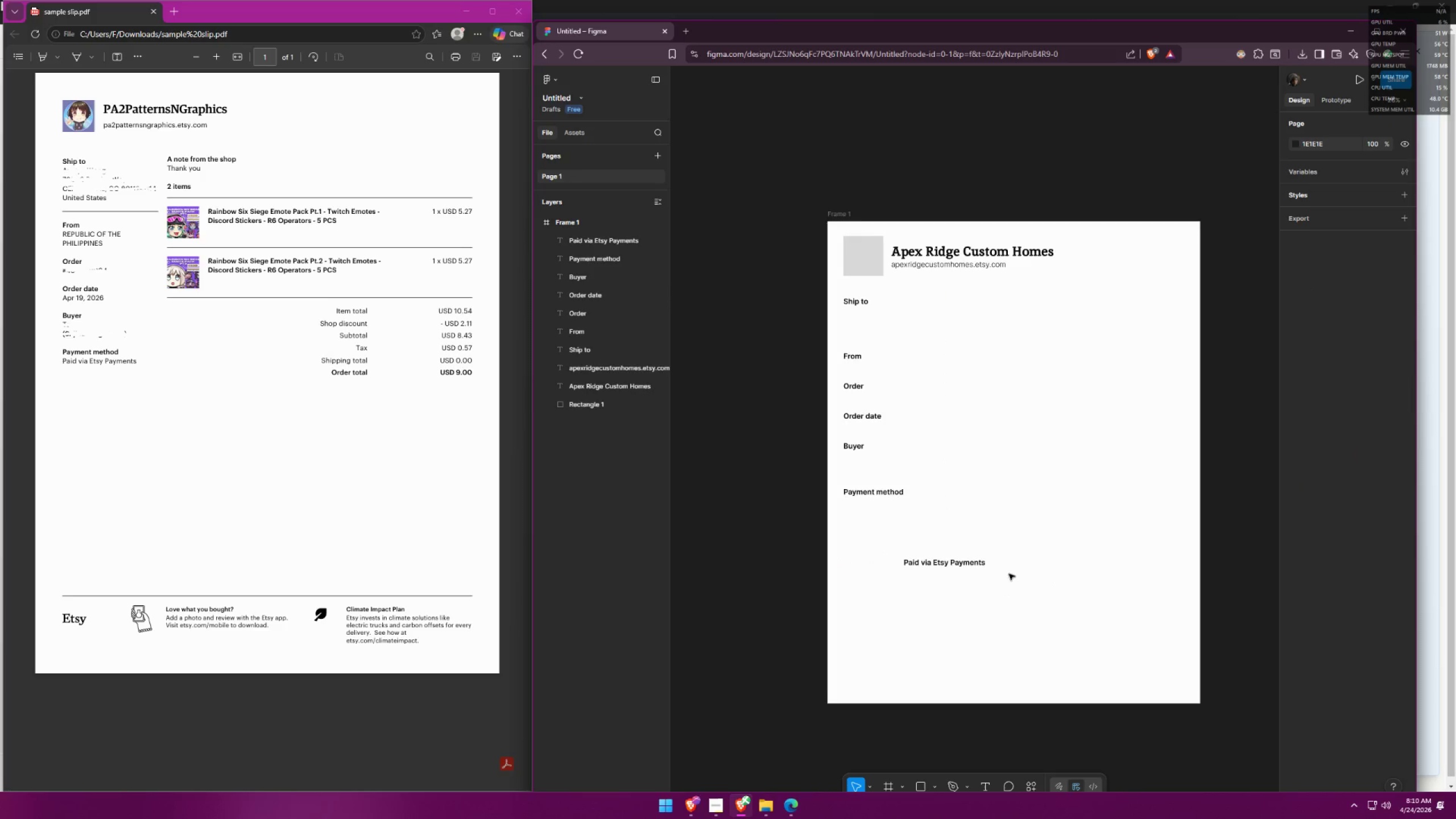 
left_click_drag(start_coordinate=[968, 562], to_coordinate=[909, 503])
 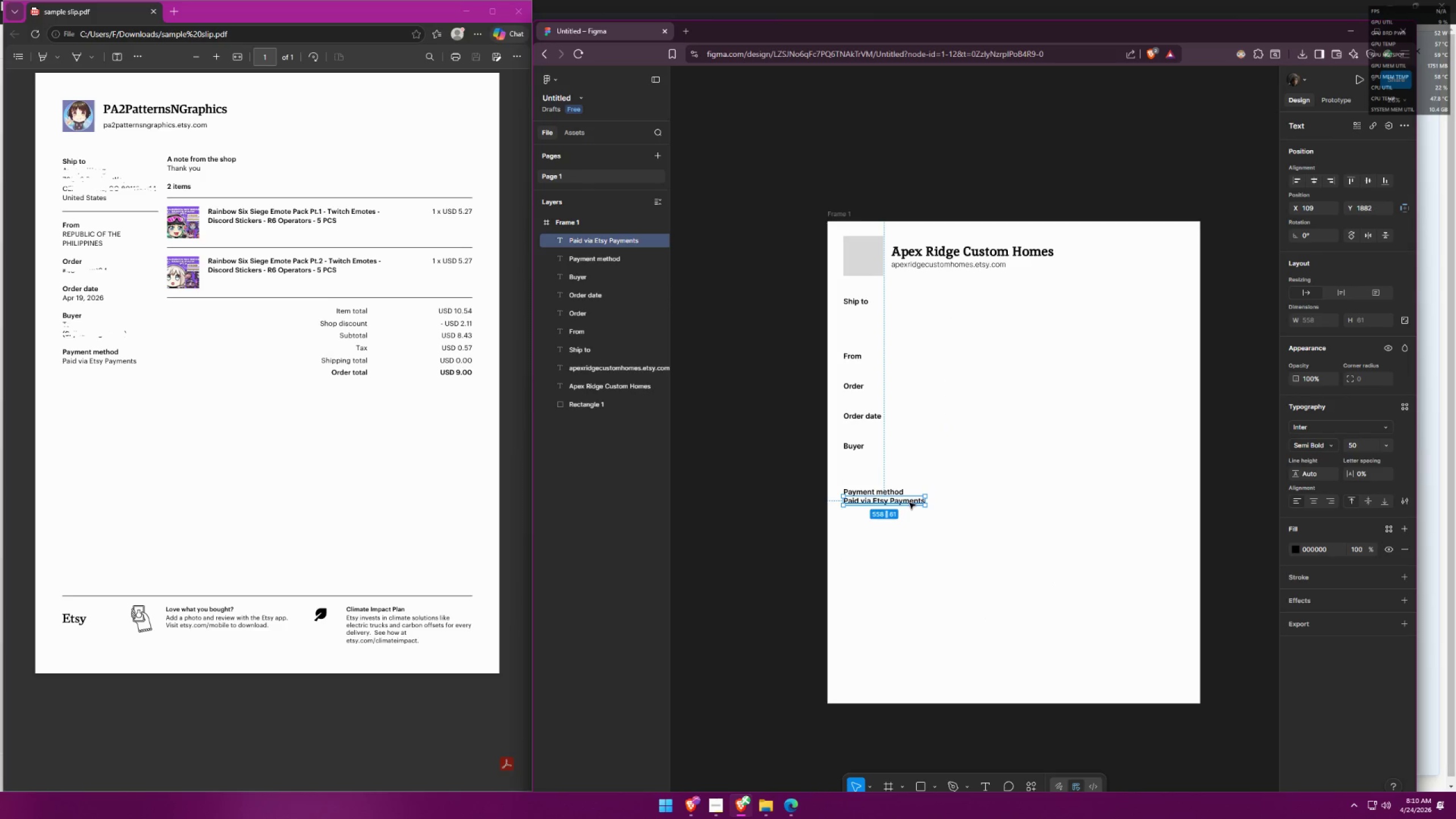 
left_click([909, 503])
 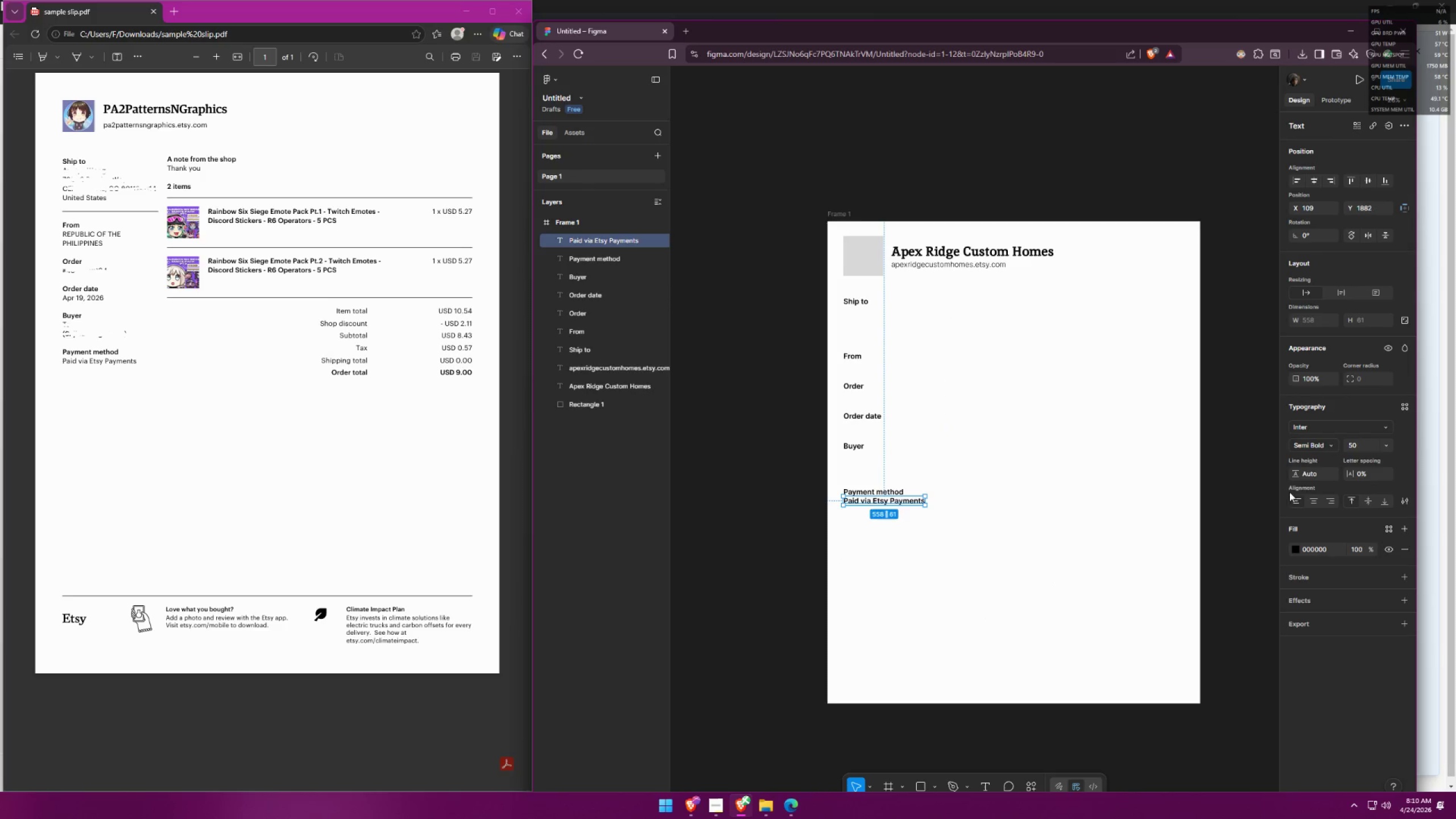 
left_click([1323, 448])
 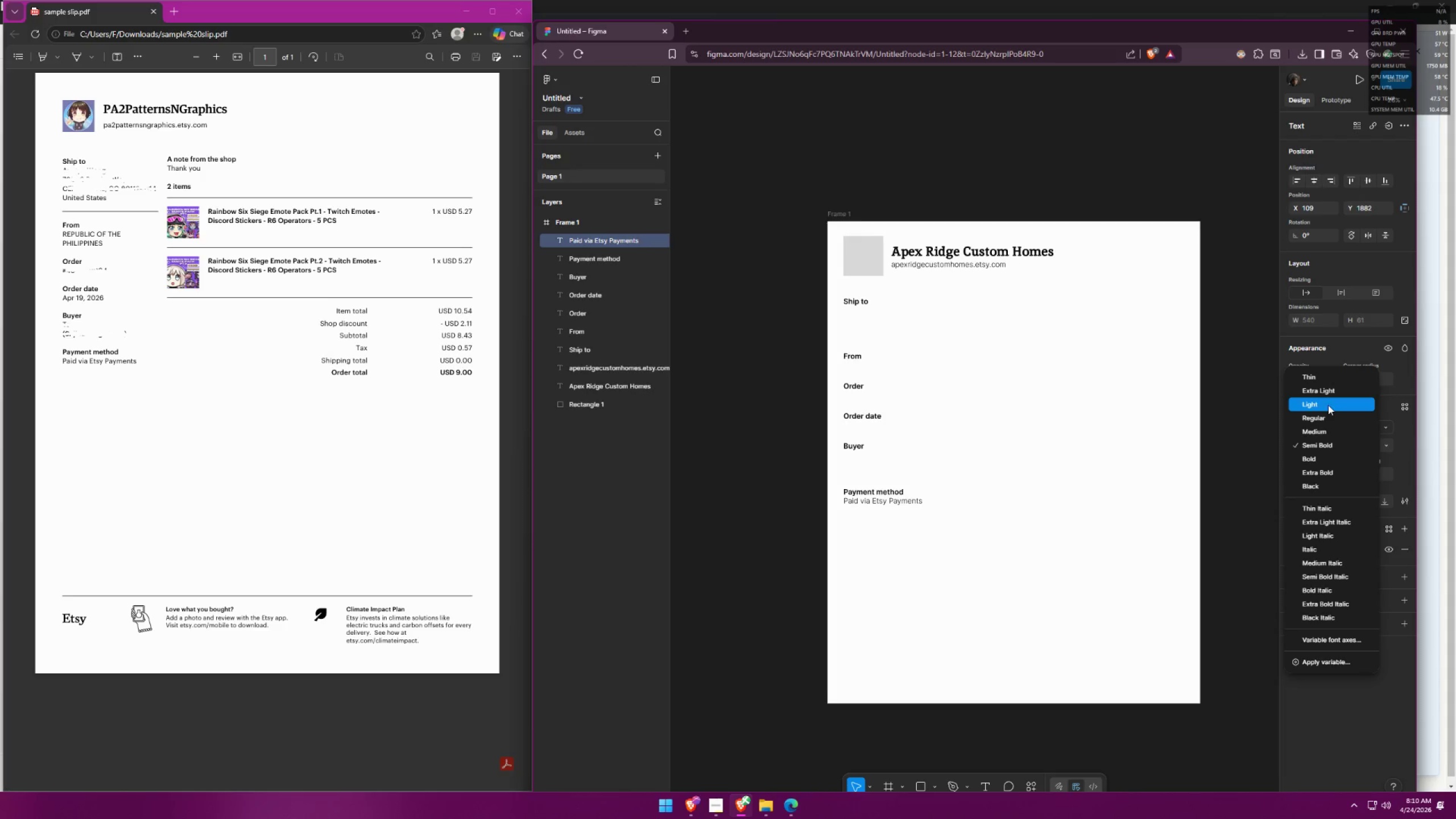 
left_click([1327, 408])
 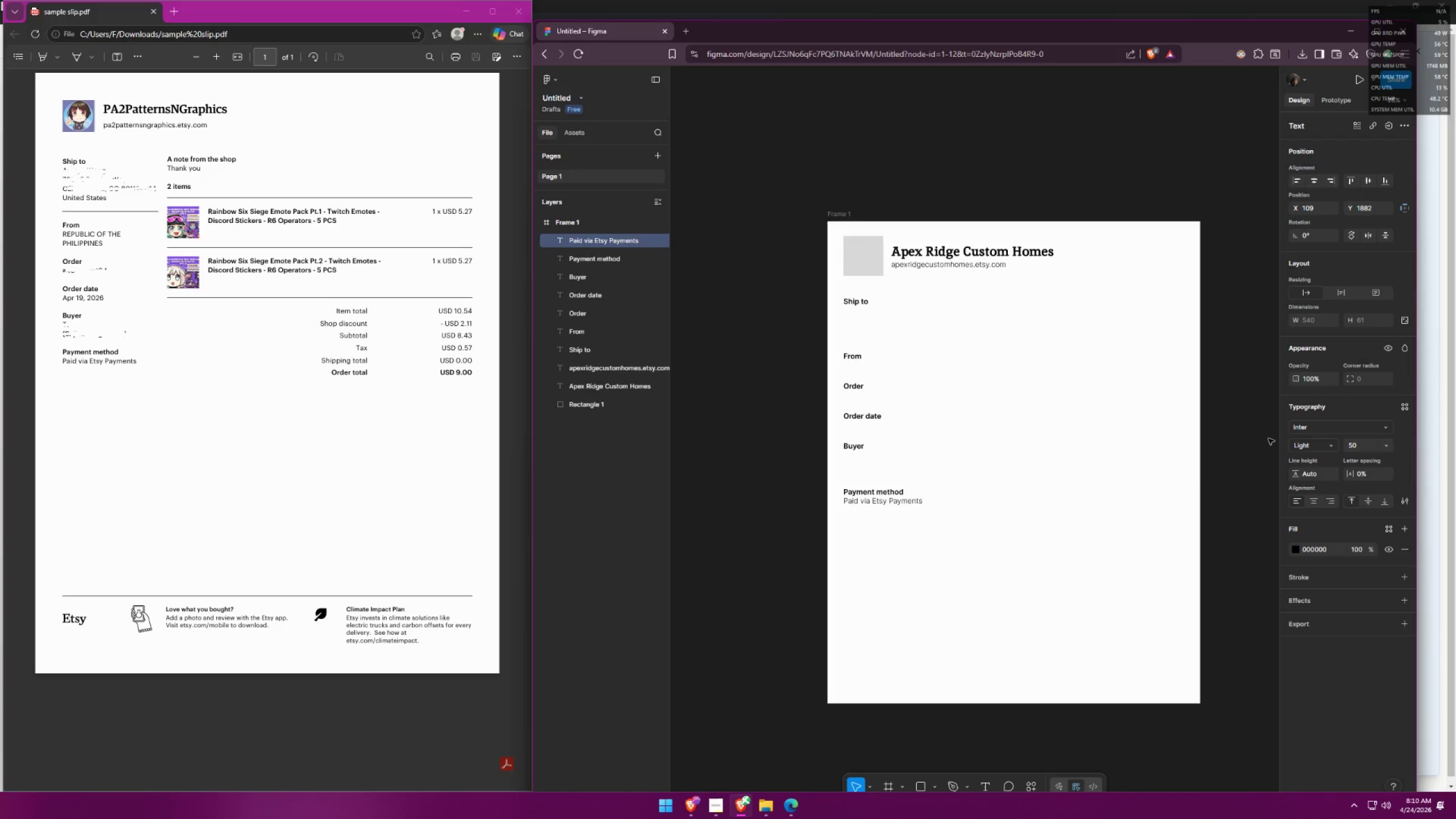 
left_click([1051, 511])
 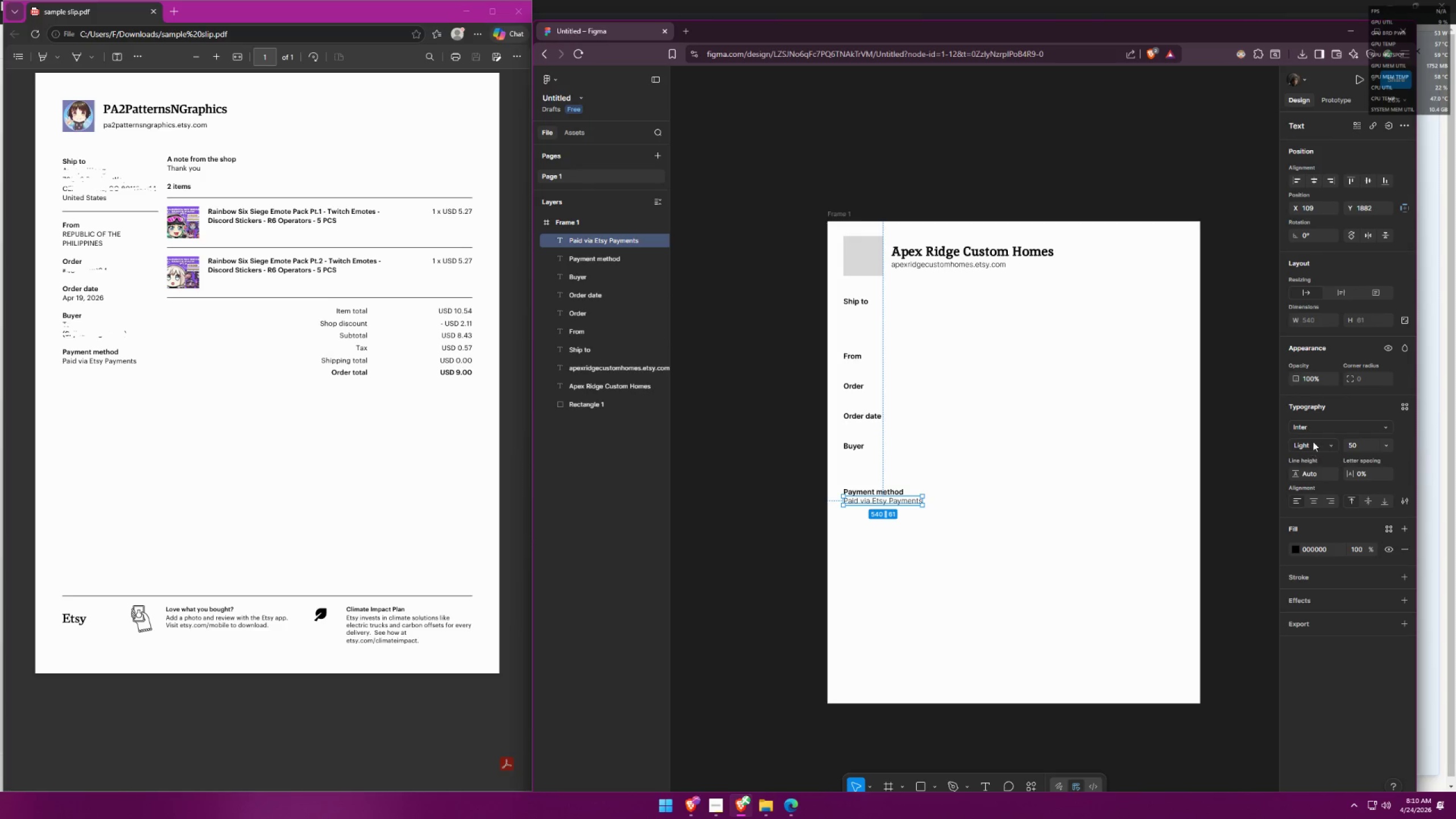 
left_click([1314, 446])
 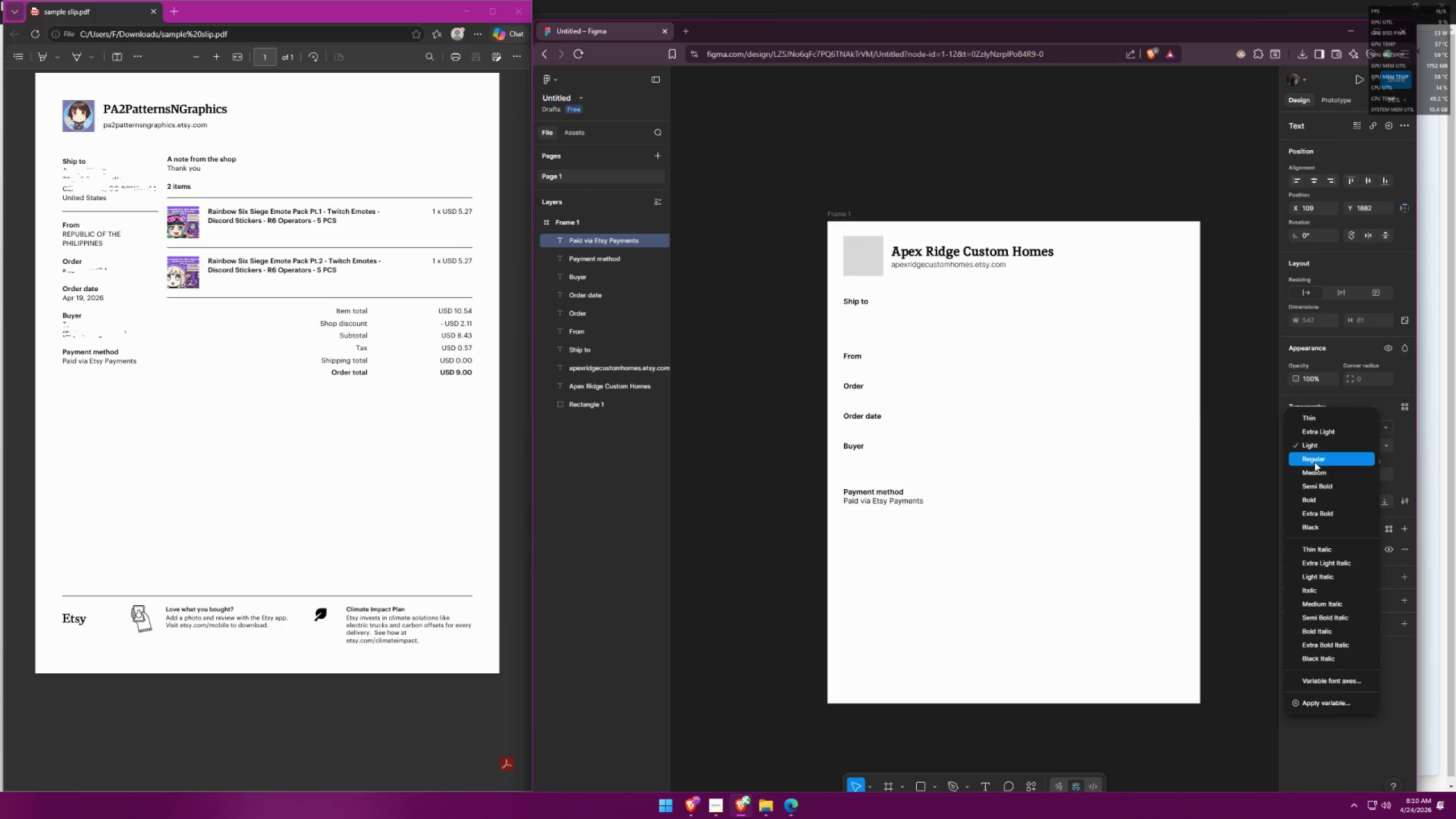 
double_click([1044, 522])
 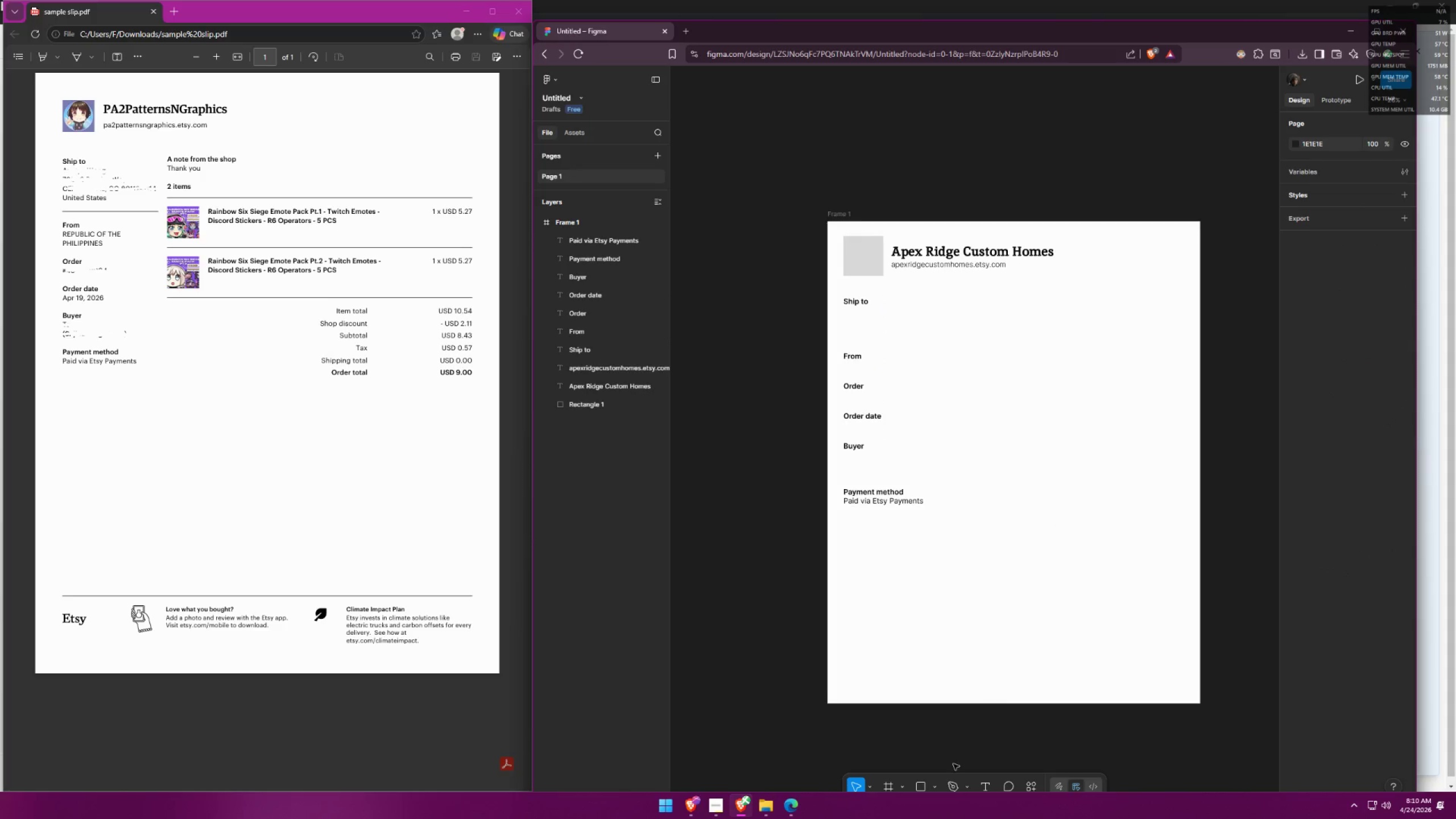 
left_click([930, 786])
 